 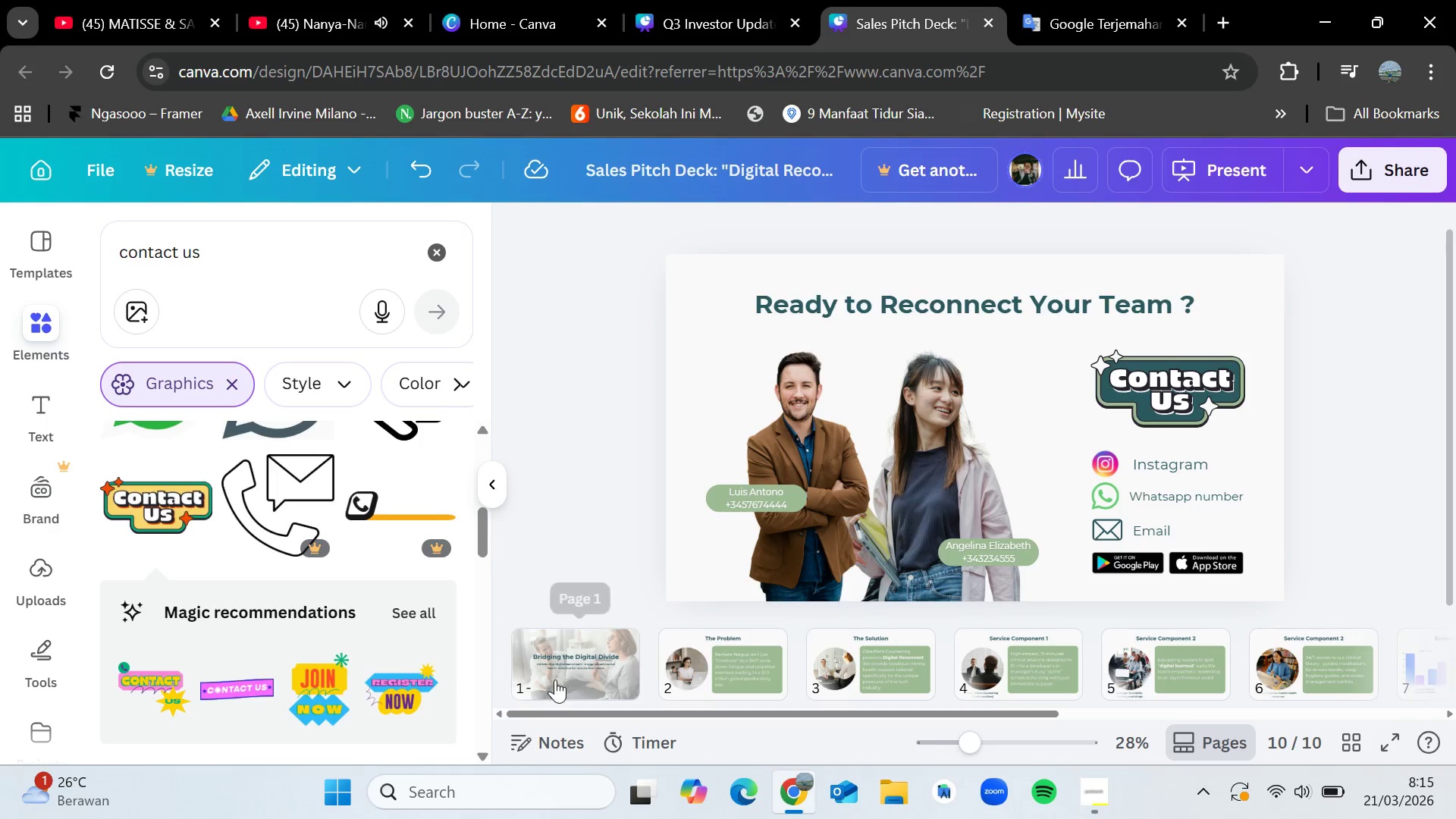 
left_click([555, 679])
 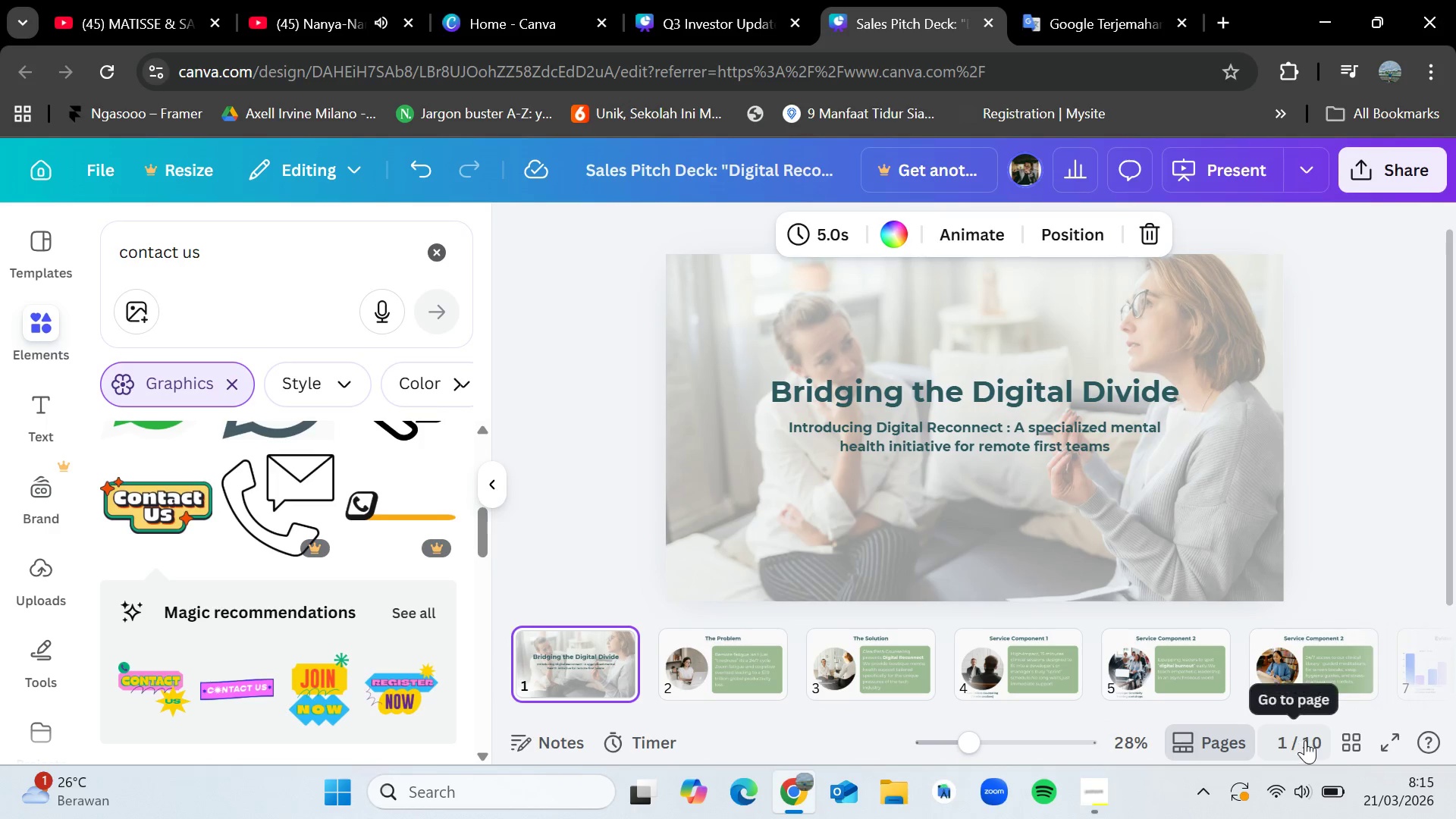 
left_click([1380, 747])
 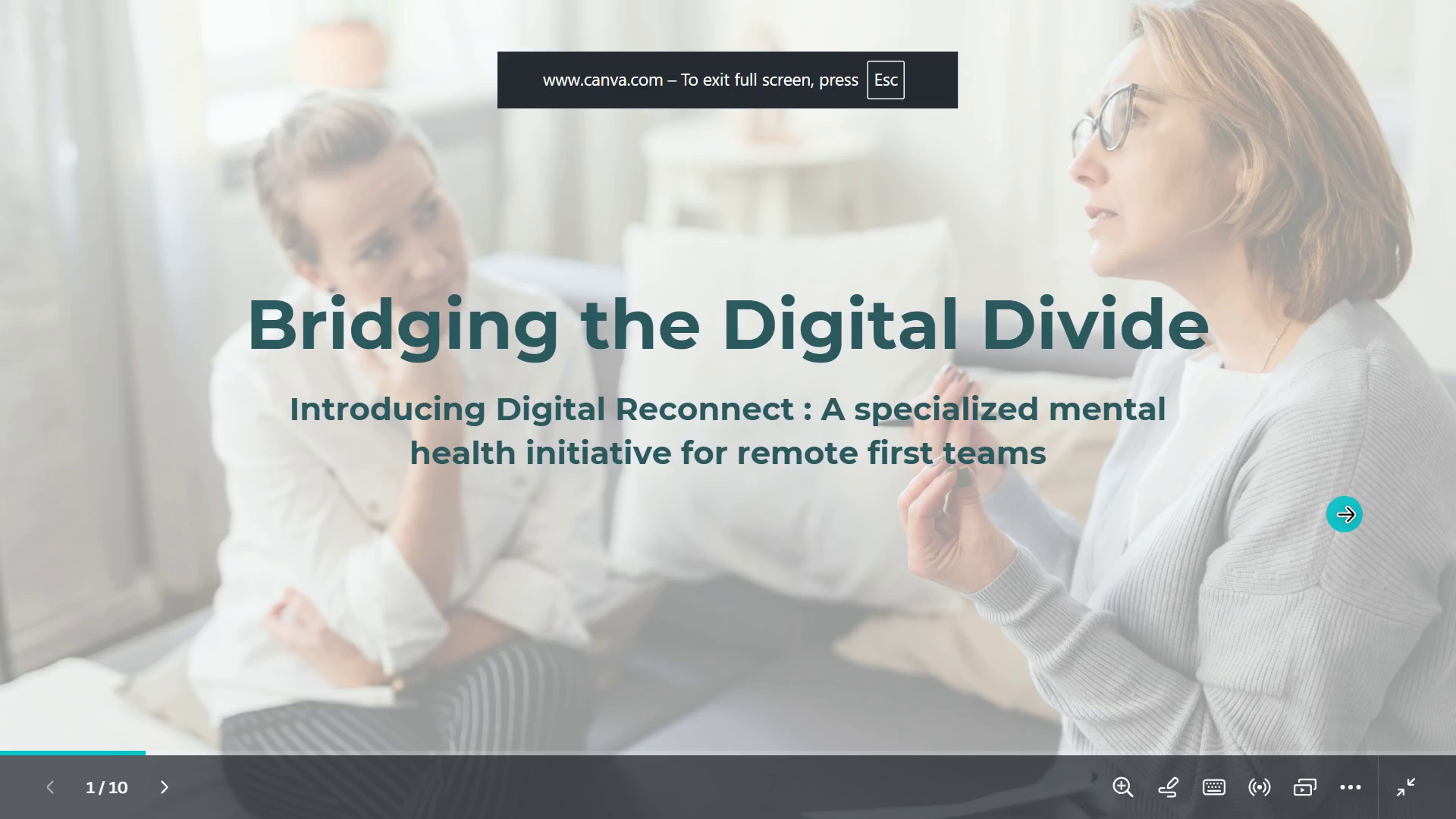 
key(Escape)
 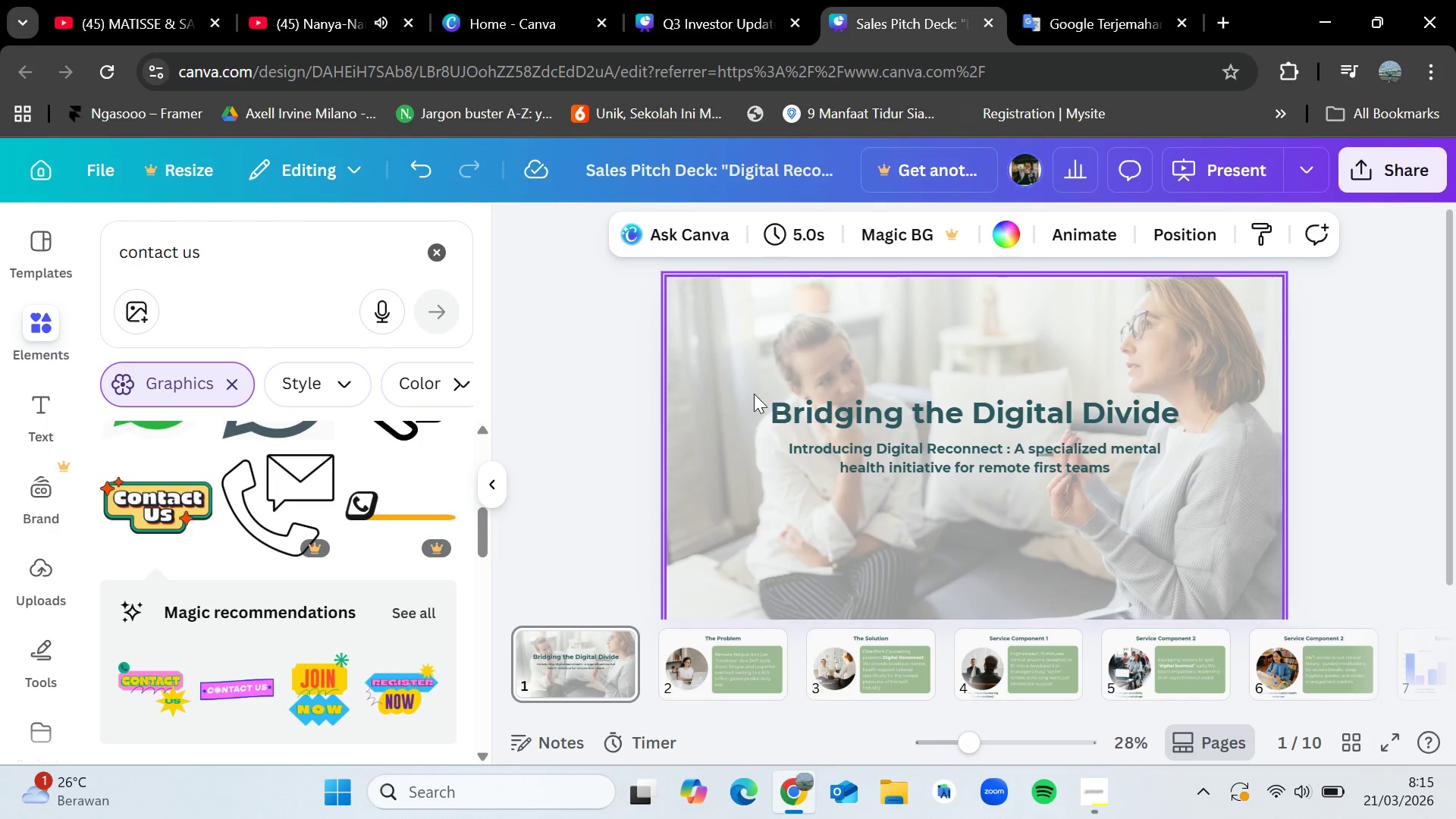 
left_click_drag(start_coordinate=[750, 391], to_coordinate=[1120, 491])
 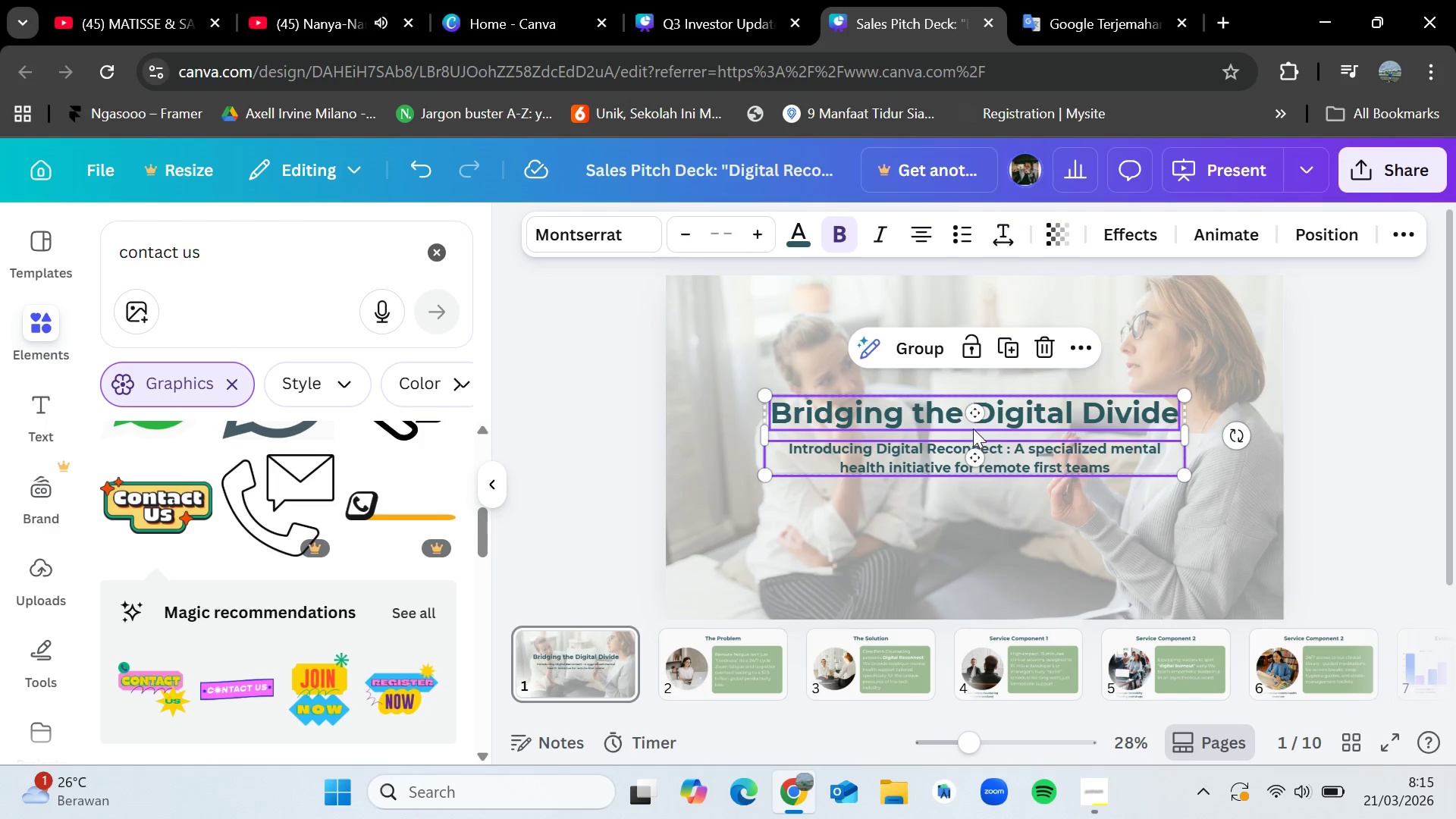 
left_click_drag(start_coordinate=[1014, 451], to_coordinate=[1018, 466])
 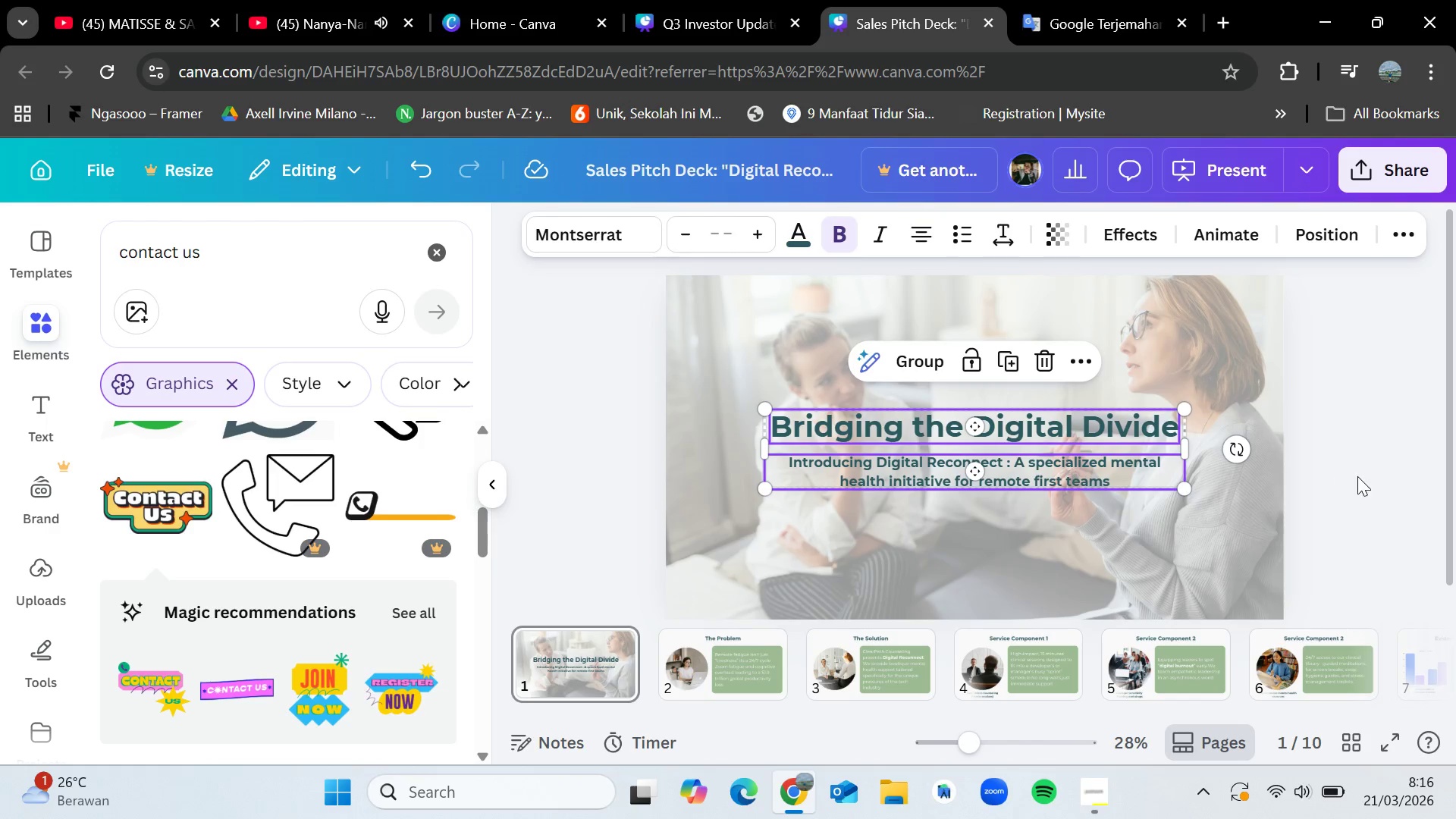 
left_click([1357, 476])
 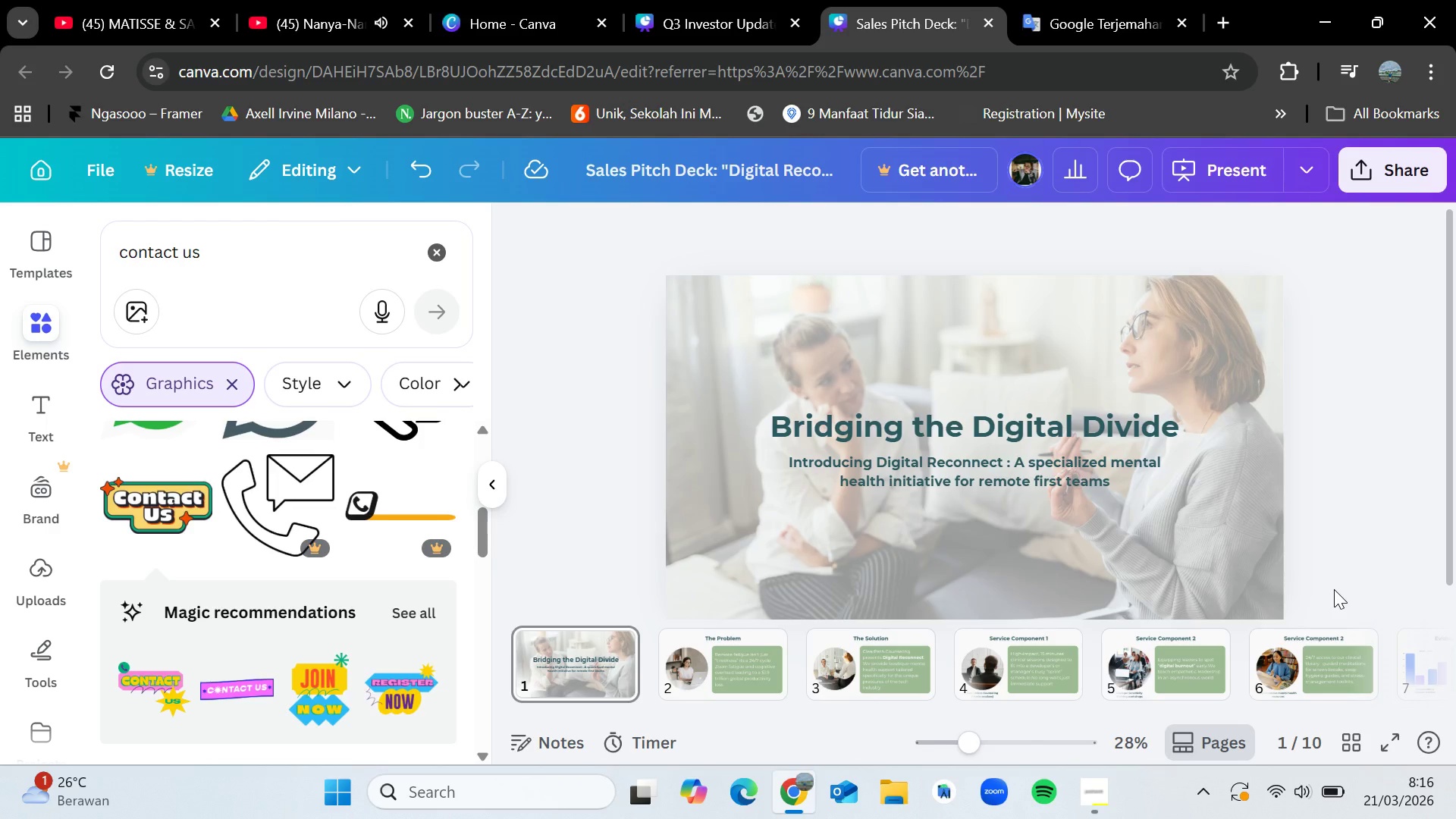 
wait(28.25)
 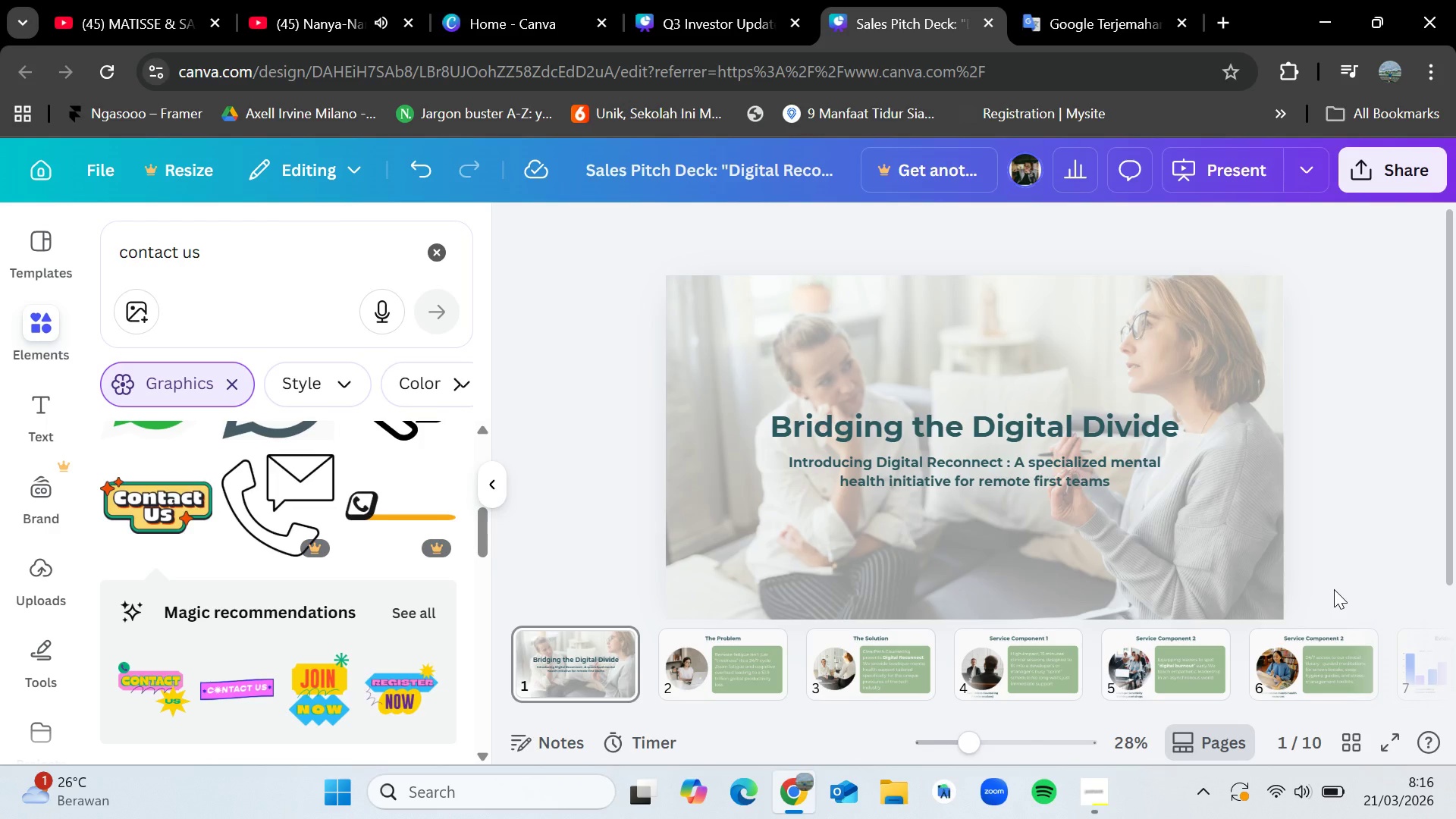 
left_click([1383, 736])
 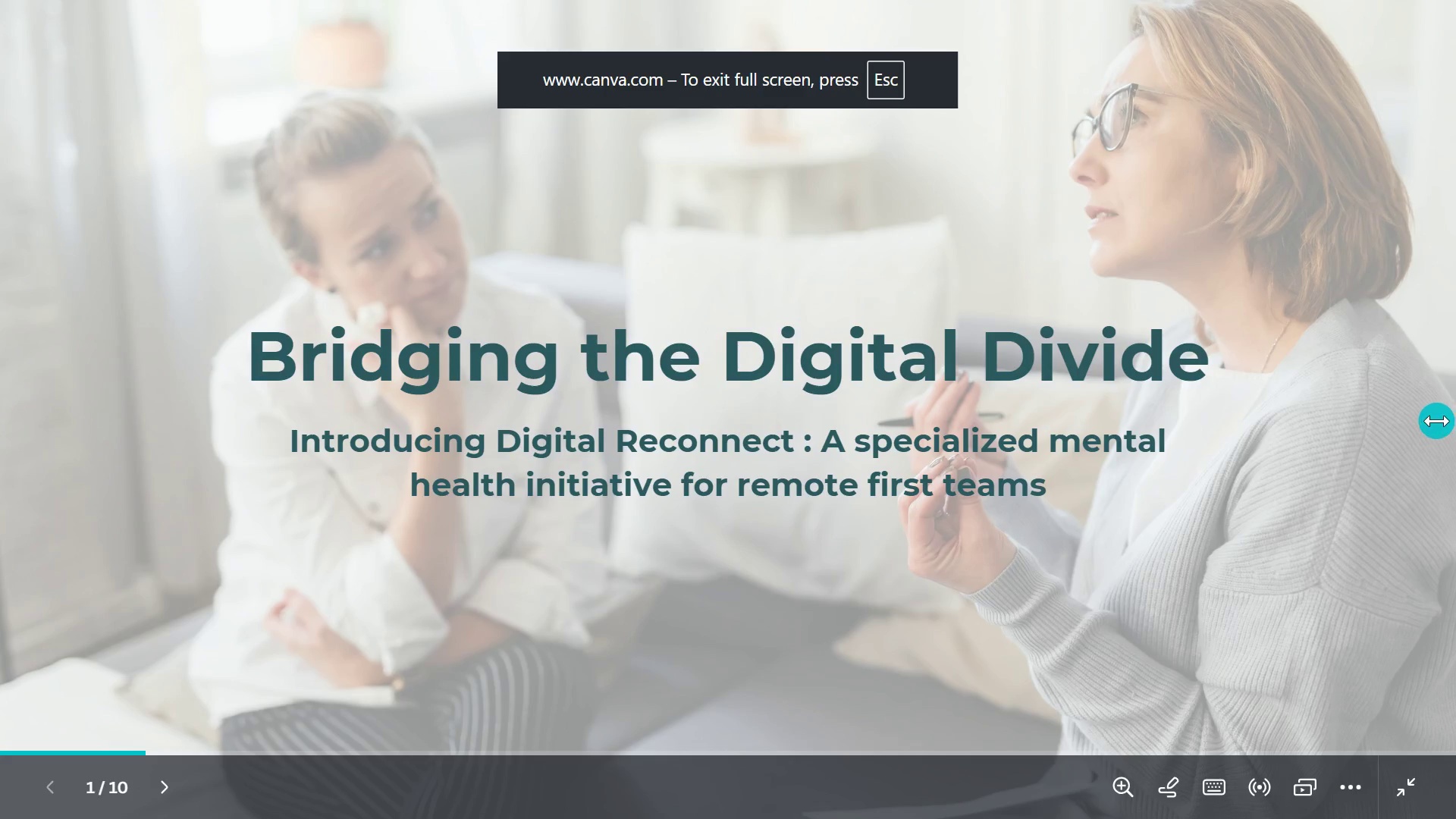 
left_click([1442, 421])
 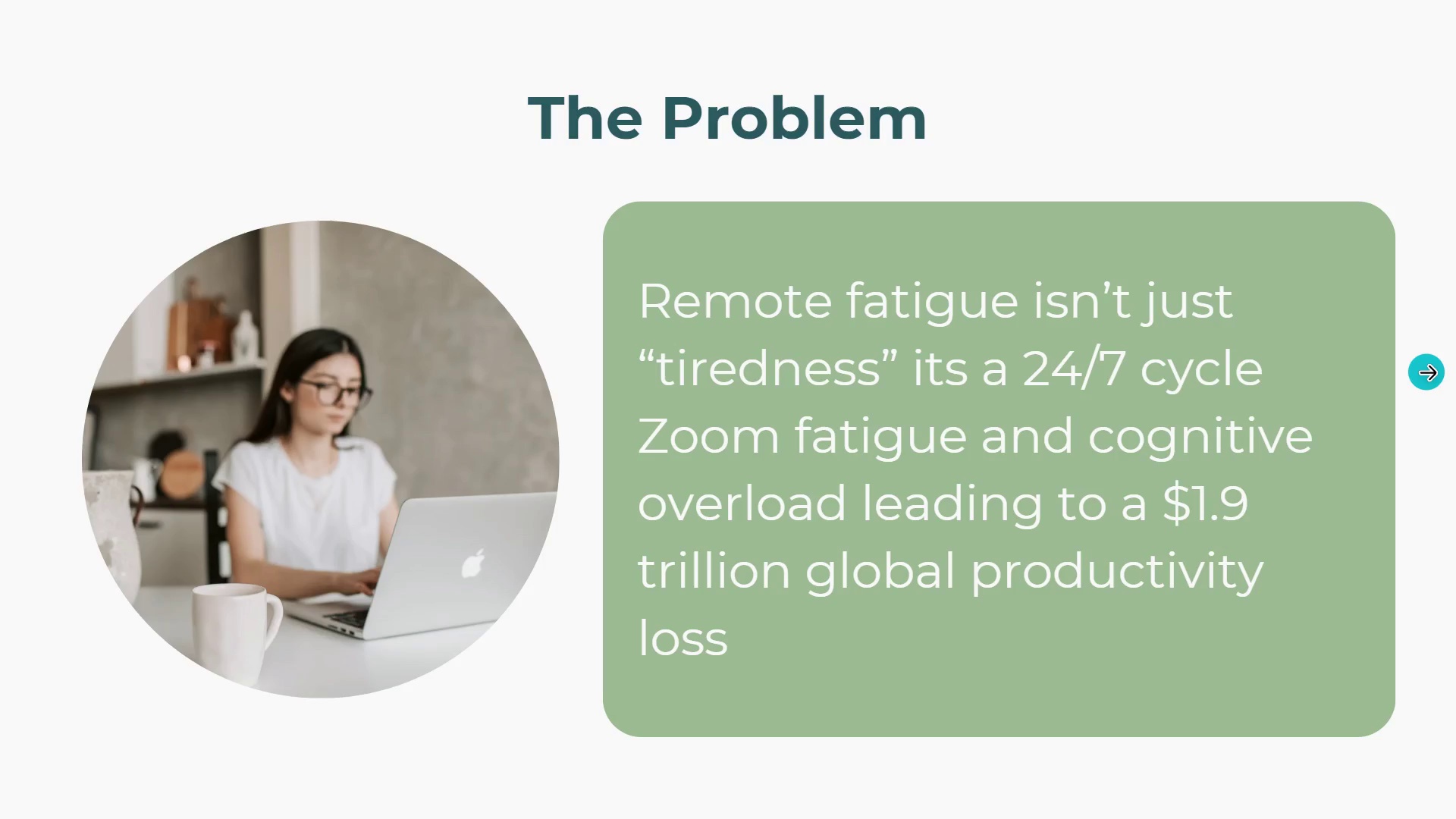 
wait(5.39)
 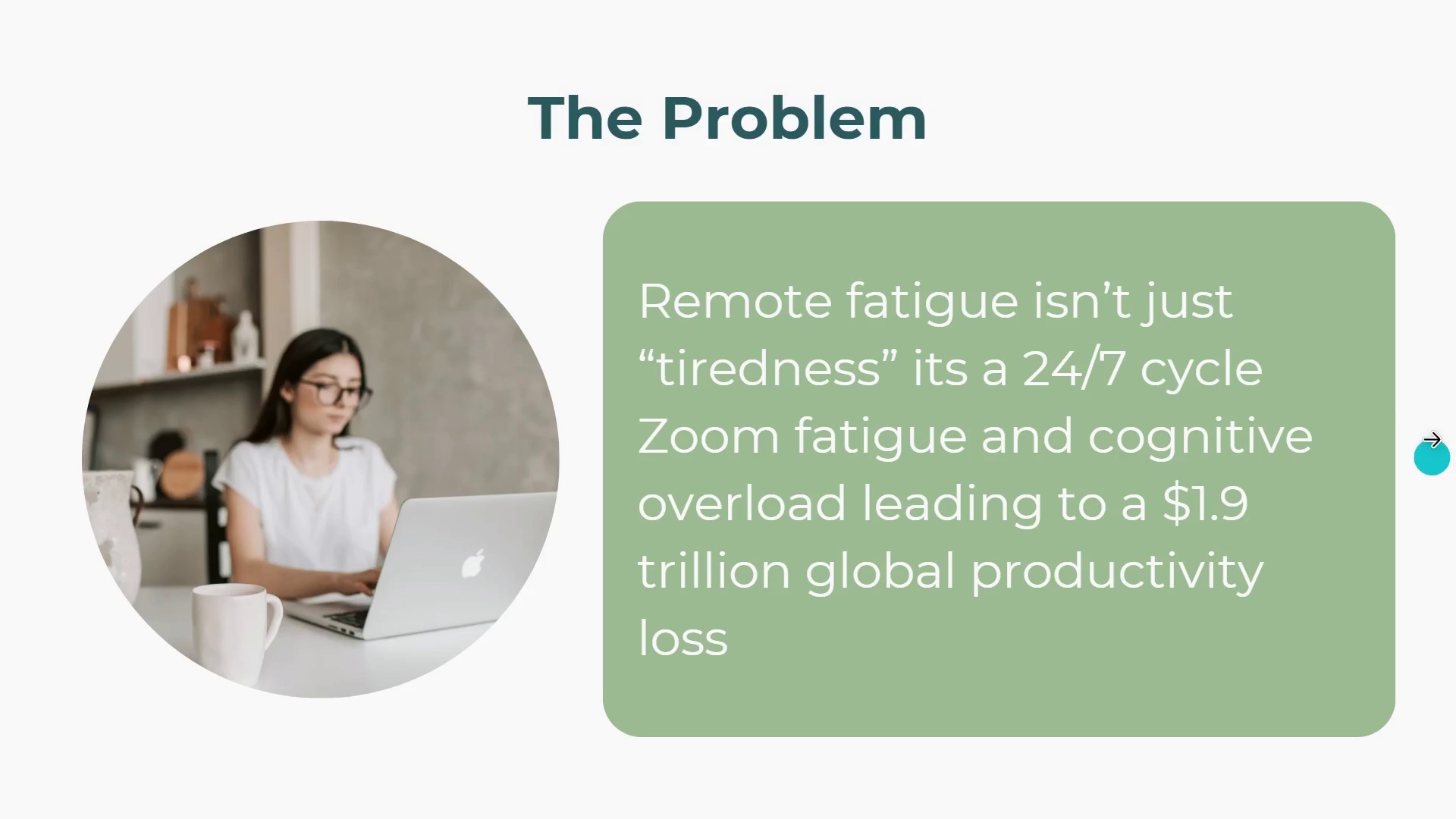 
left_click([1427, 372])
 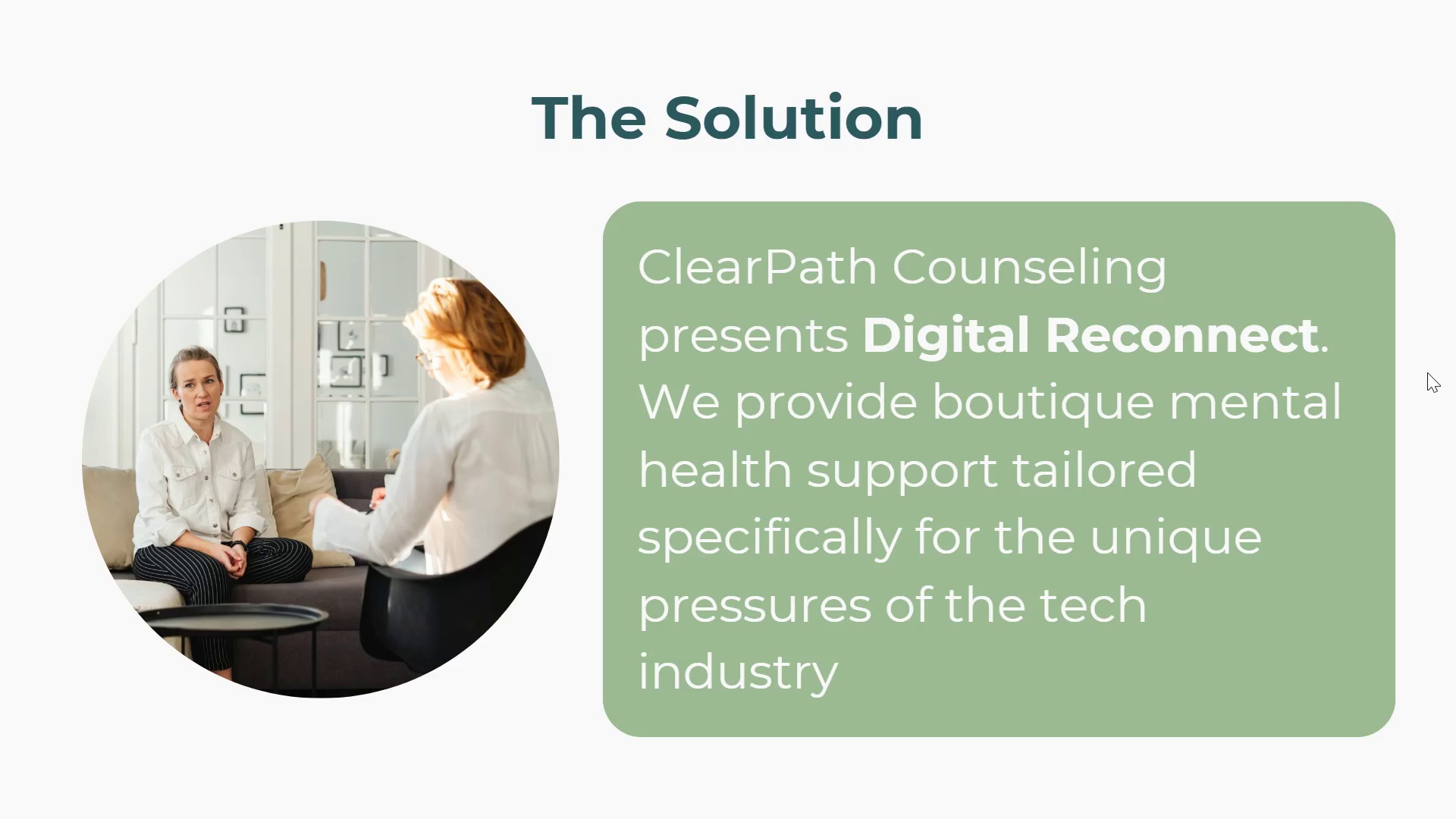 
wait(12.86)
 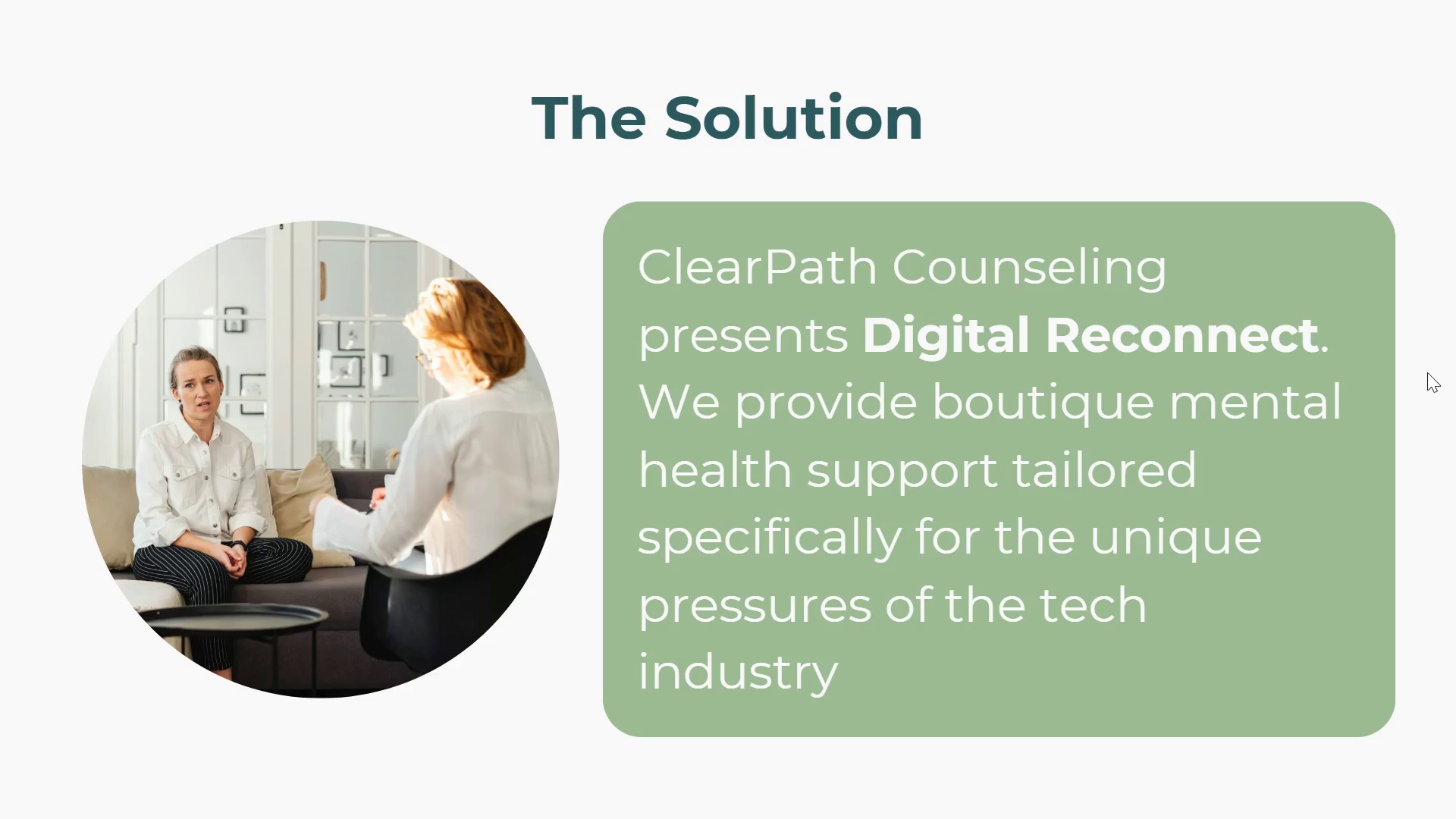 
left_click([1427, 372])
 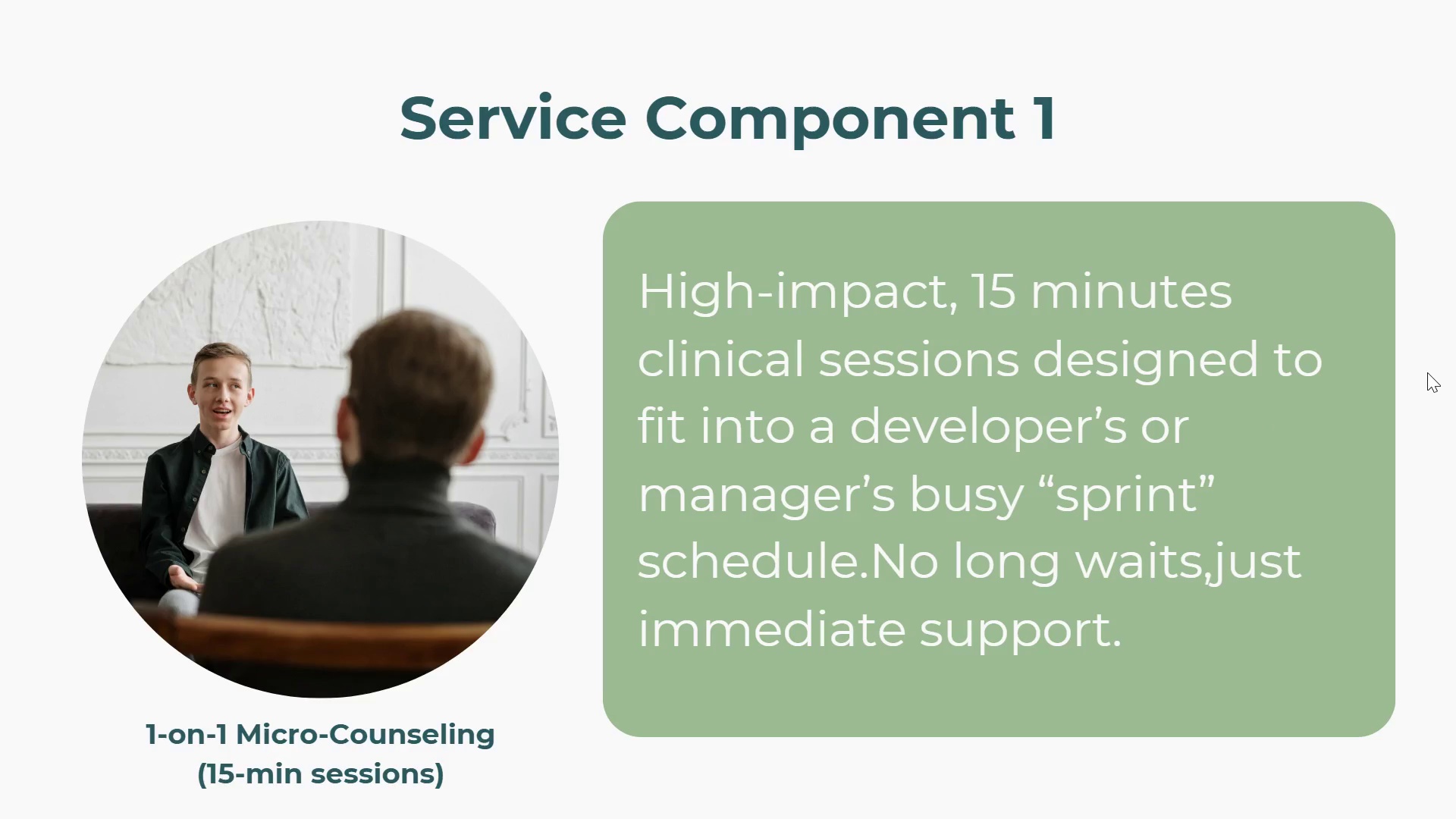 
wait(5.68)
 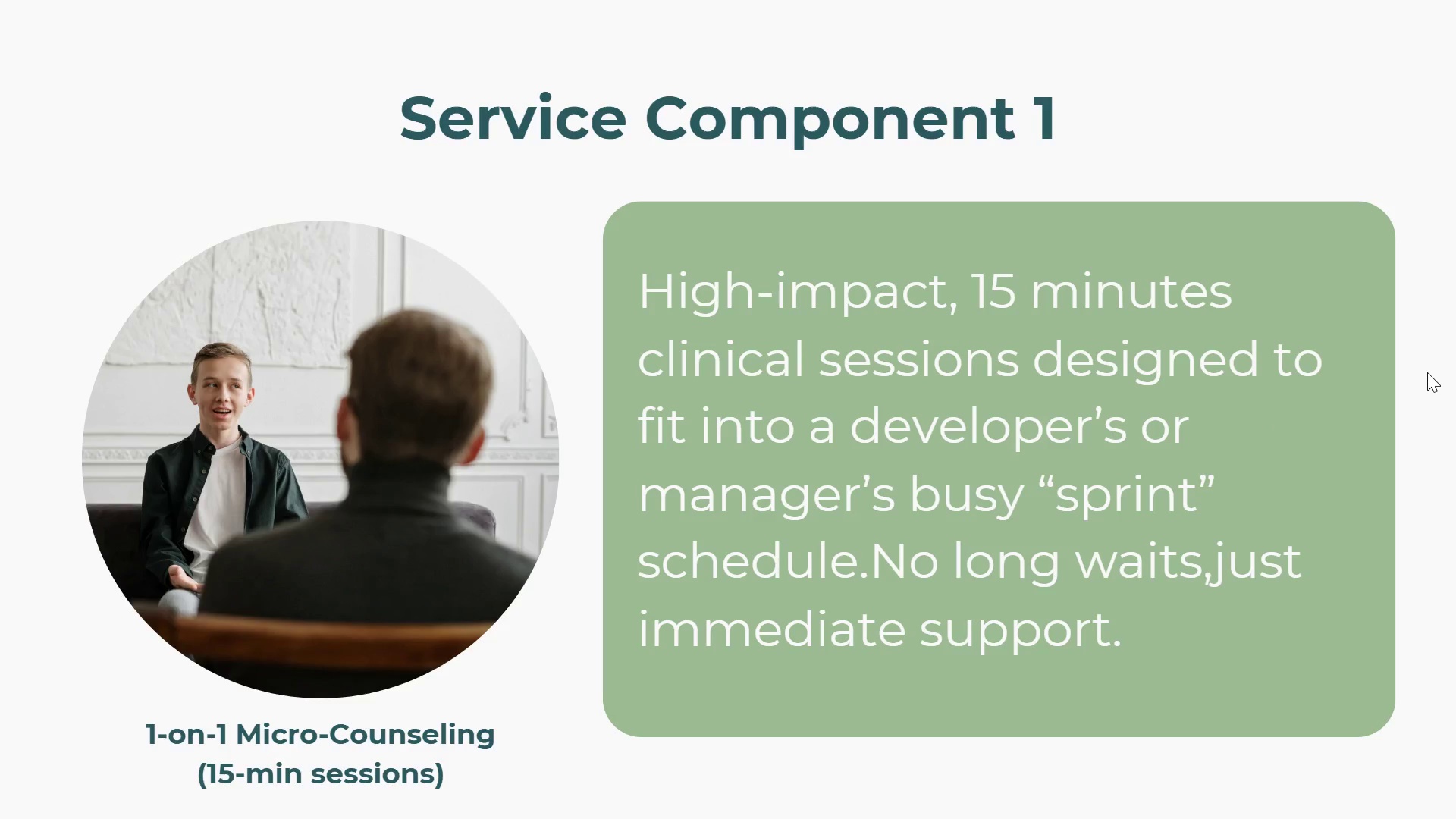 
mouse_move([1455, 322])
 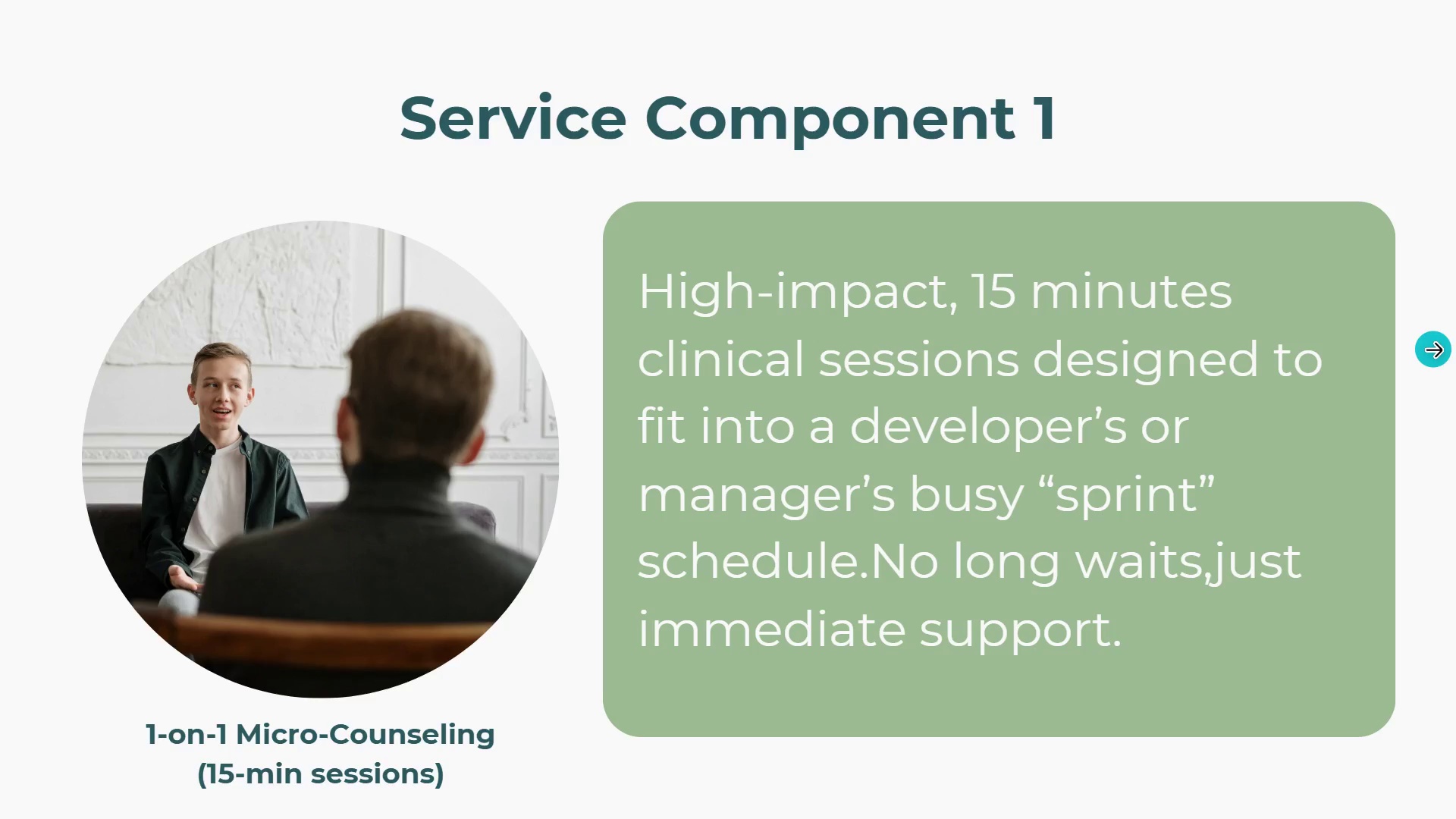 
left_click([1433, 350])
 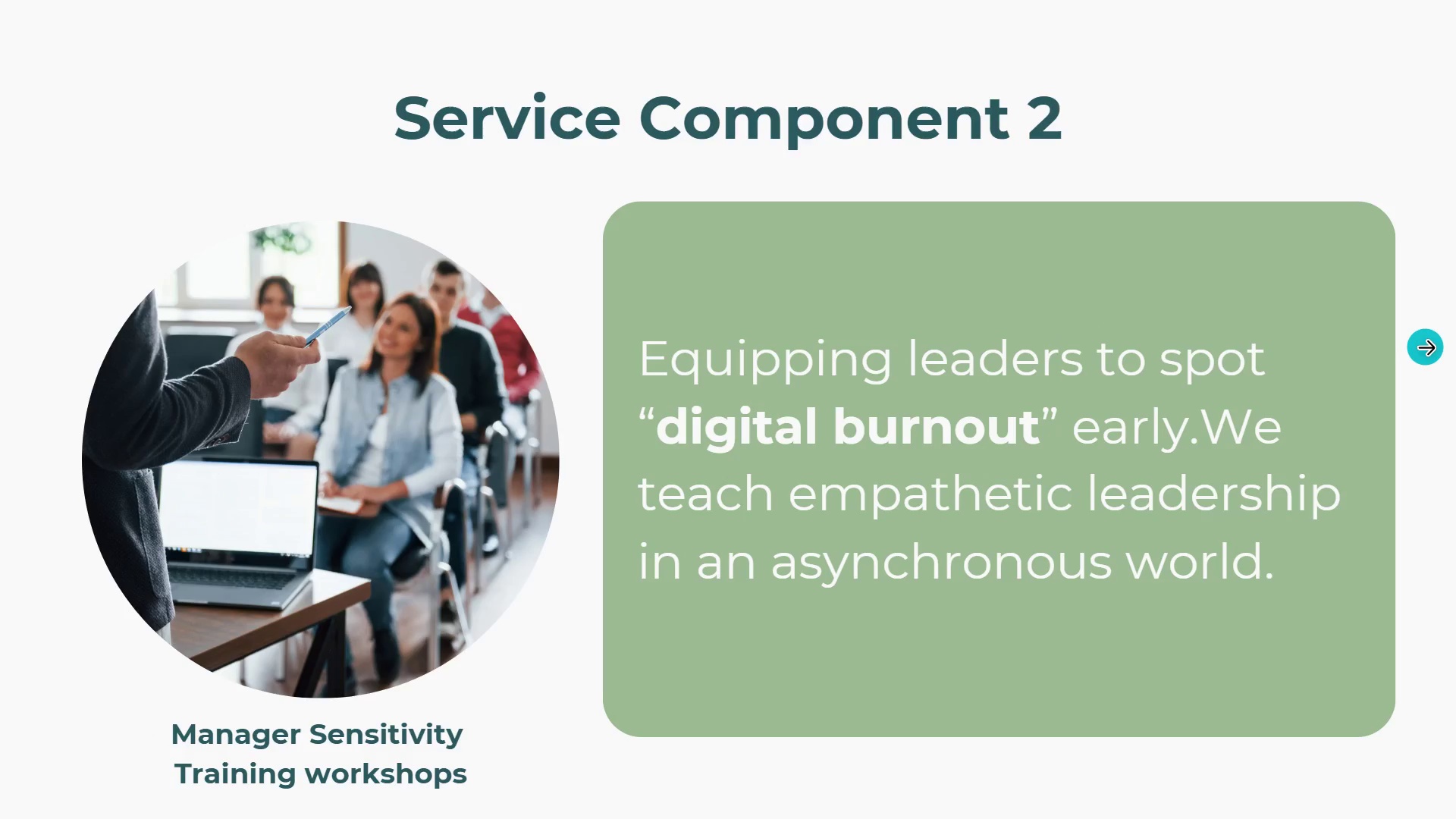 
wait(10.99)
 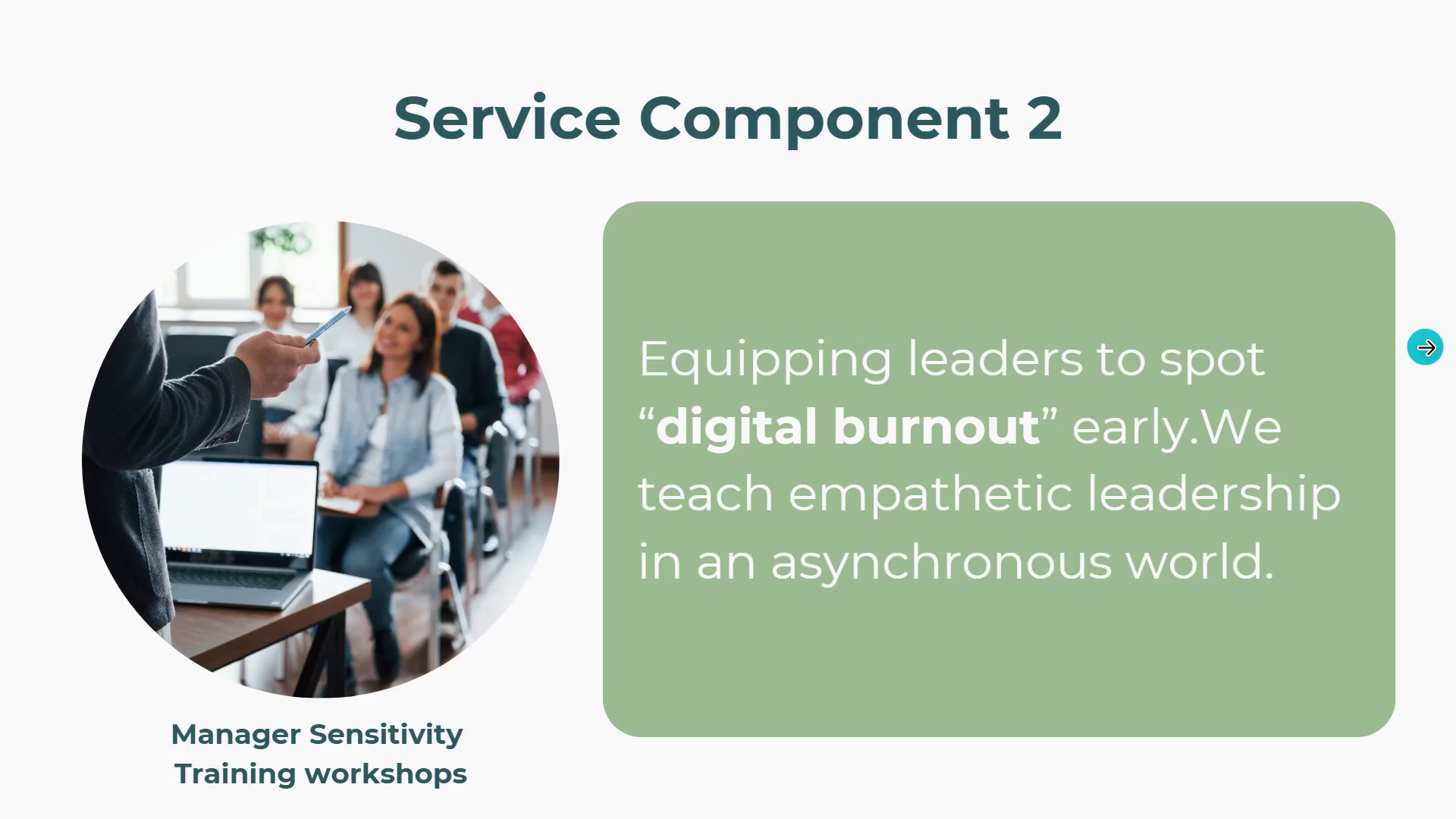 
left_click([1426, 378])
 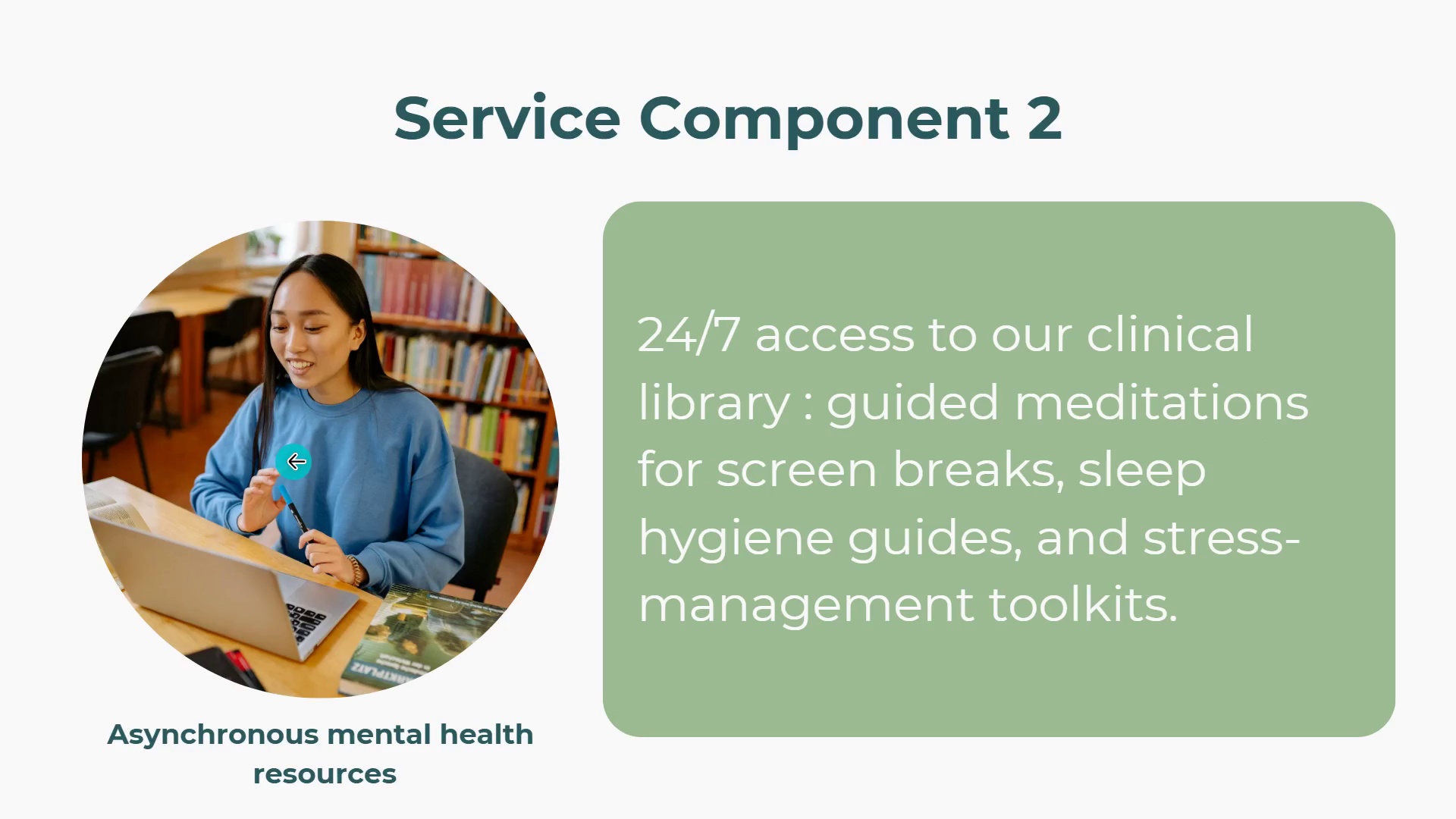 
wait(7.55)
 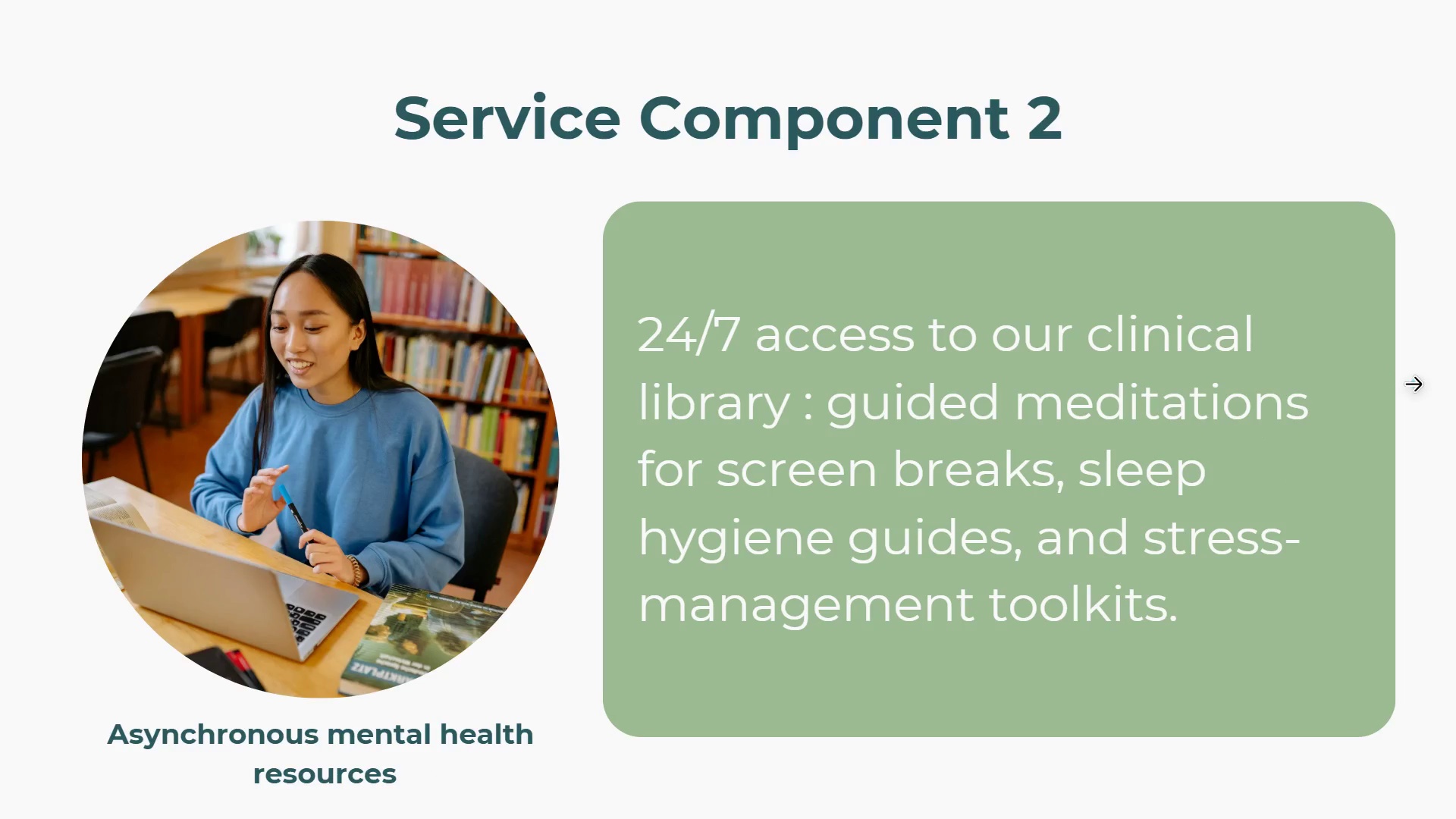 
left_click([1447, 386])
 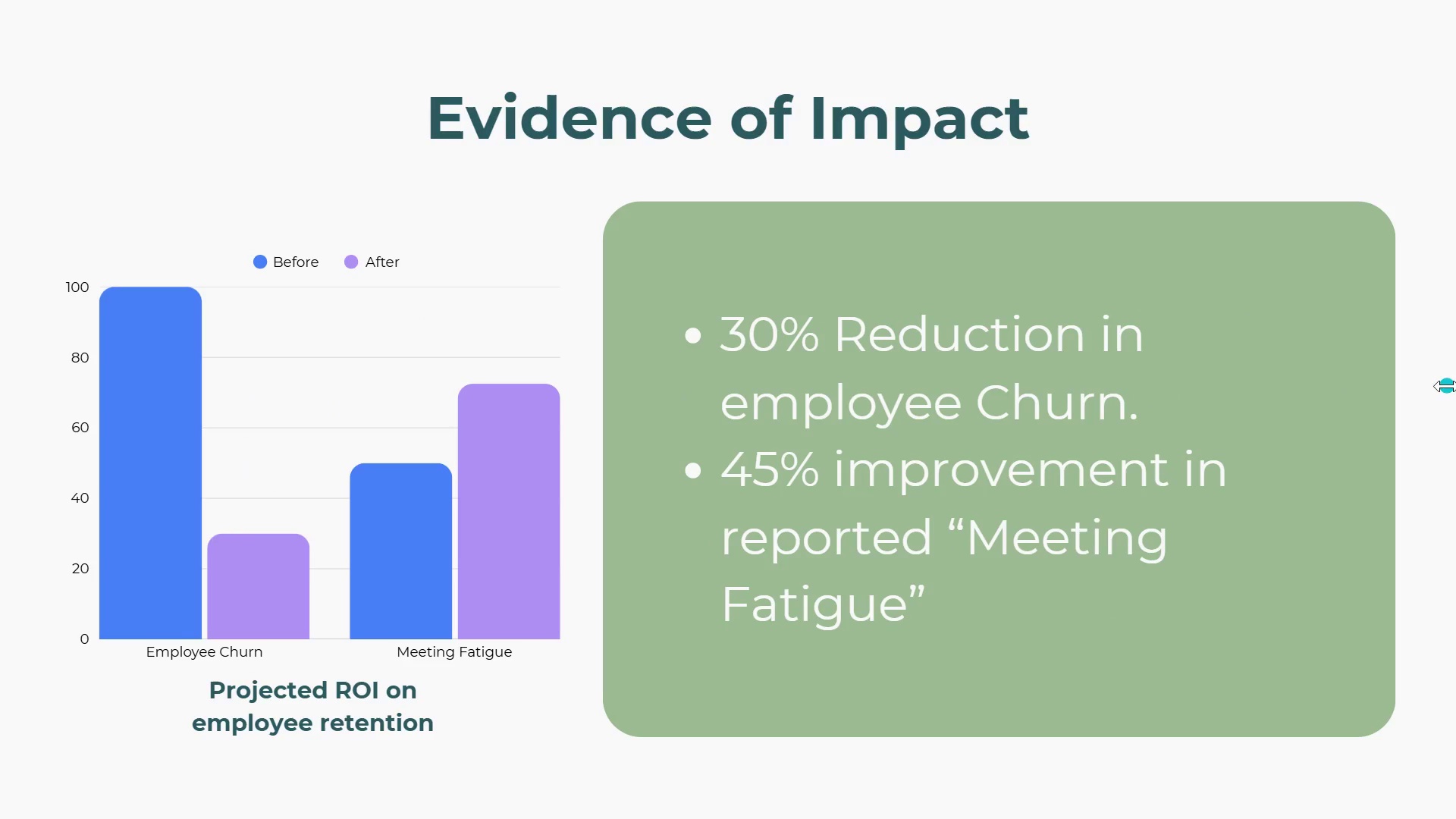 
left_click([1445, 395])
 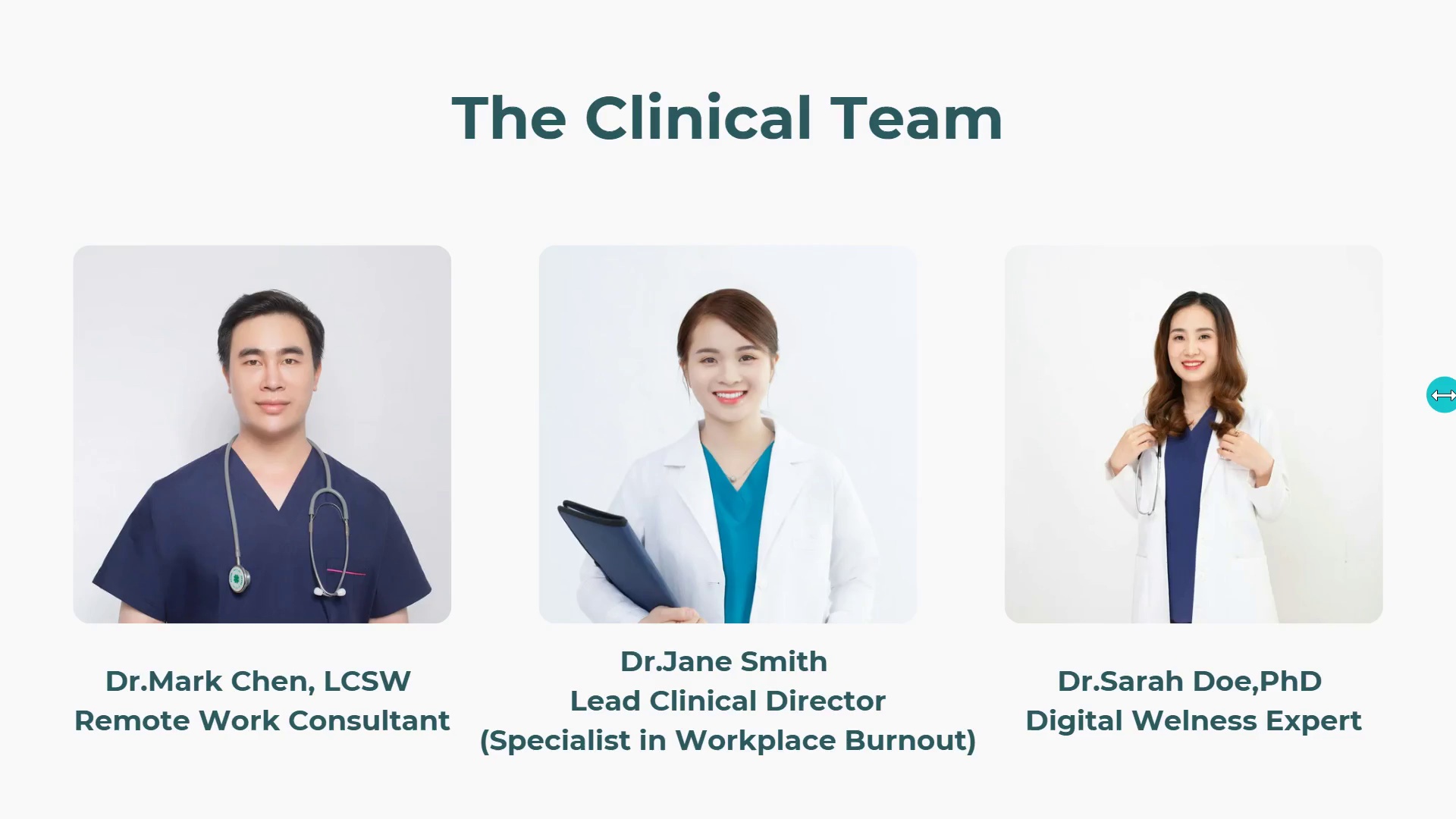 
key(Escape)
 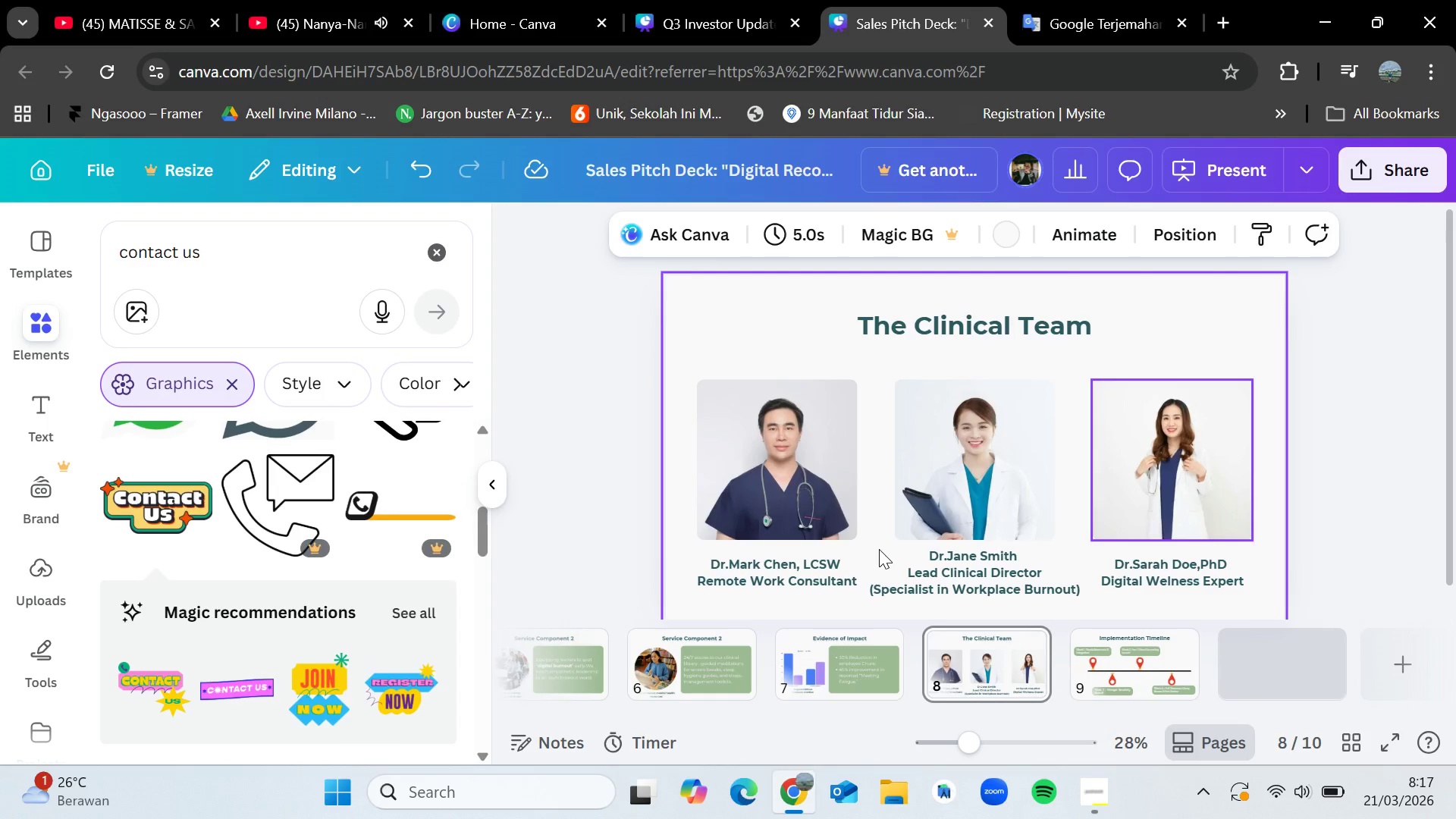 
left_click([779, 573])
 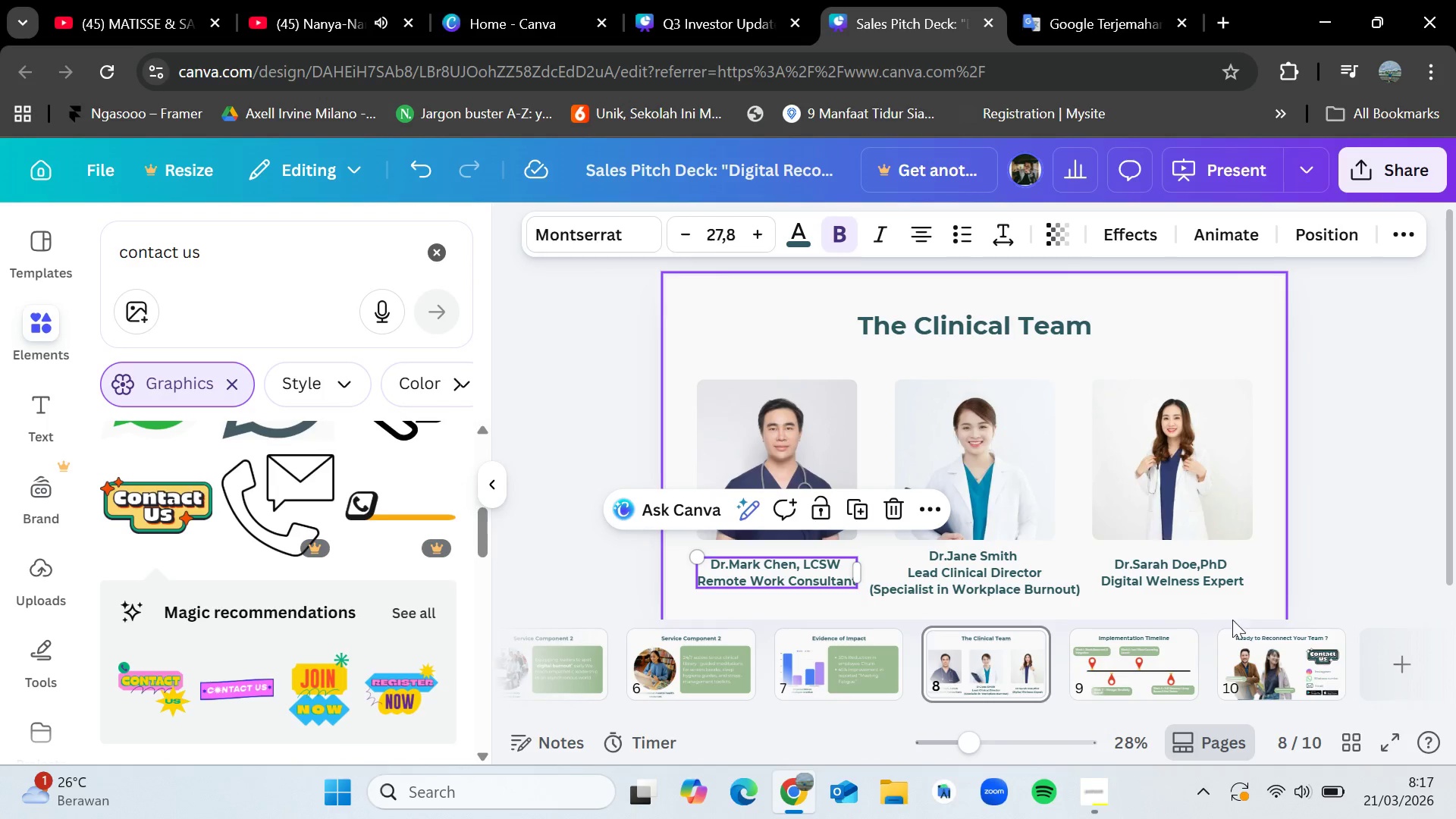 
left_click([1282, 675])
 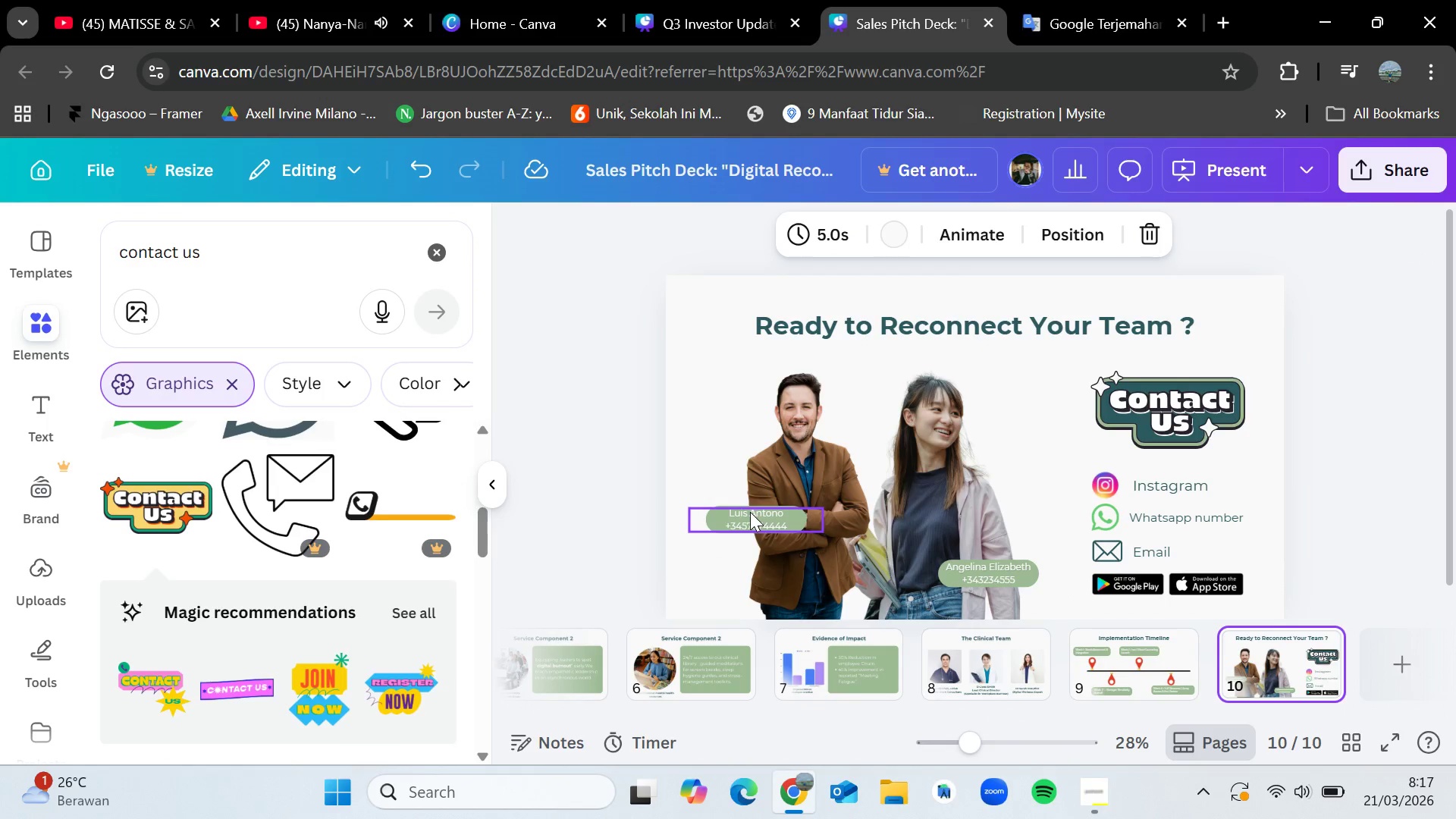 
left_click([750, 512])
 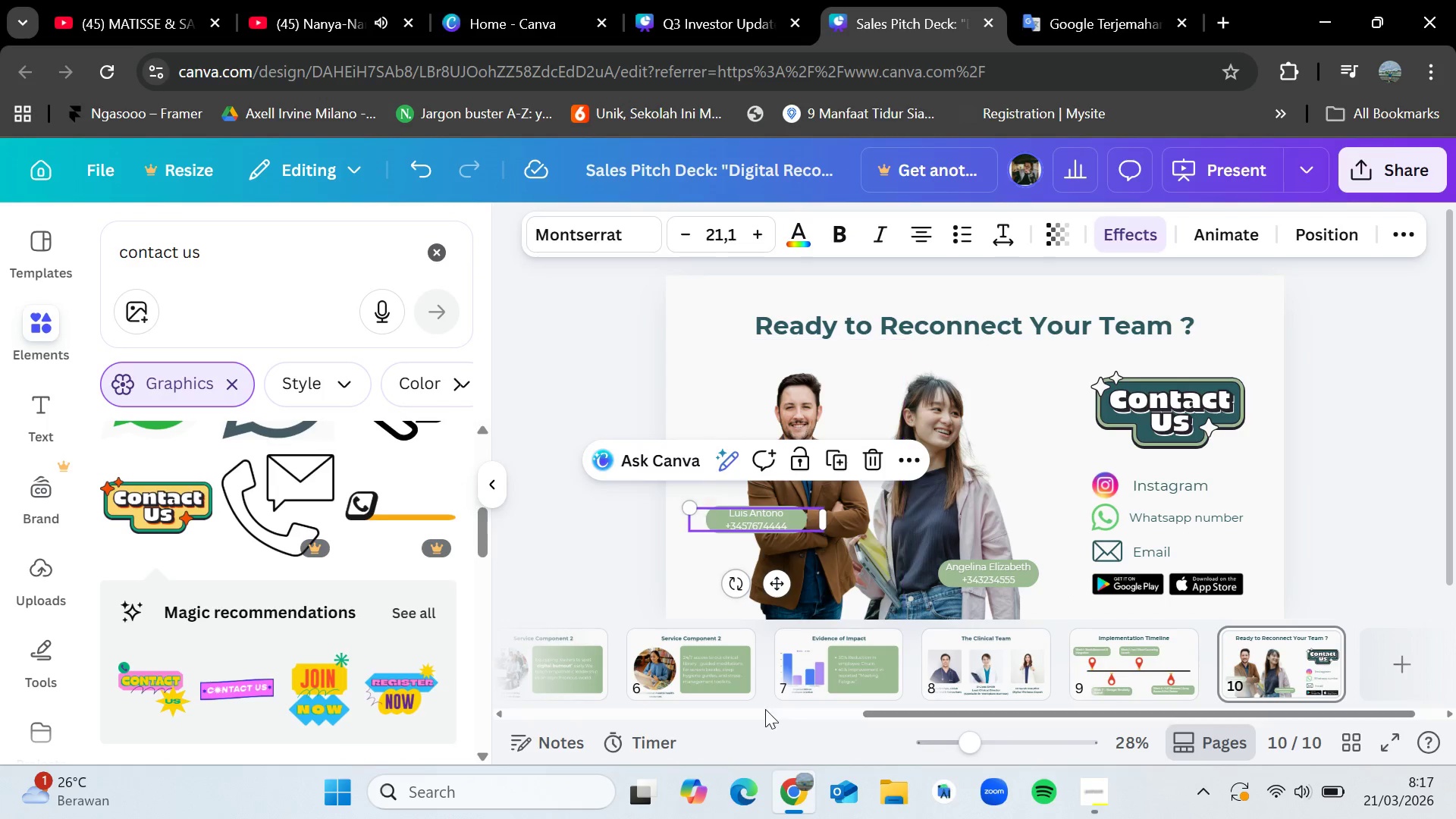 
left_click([804, 661])
 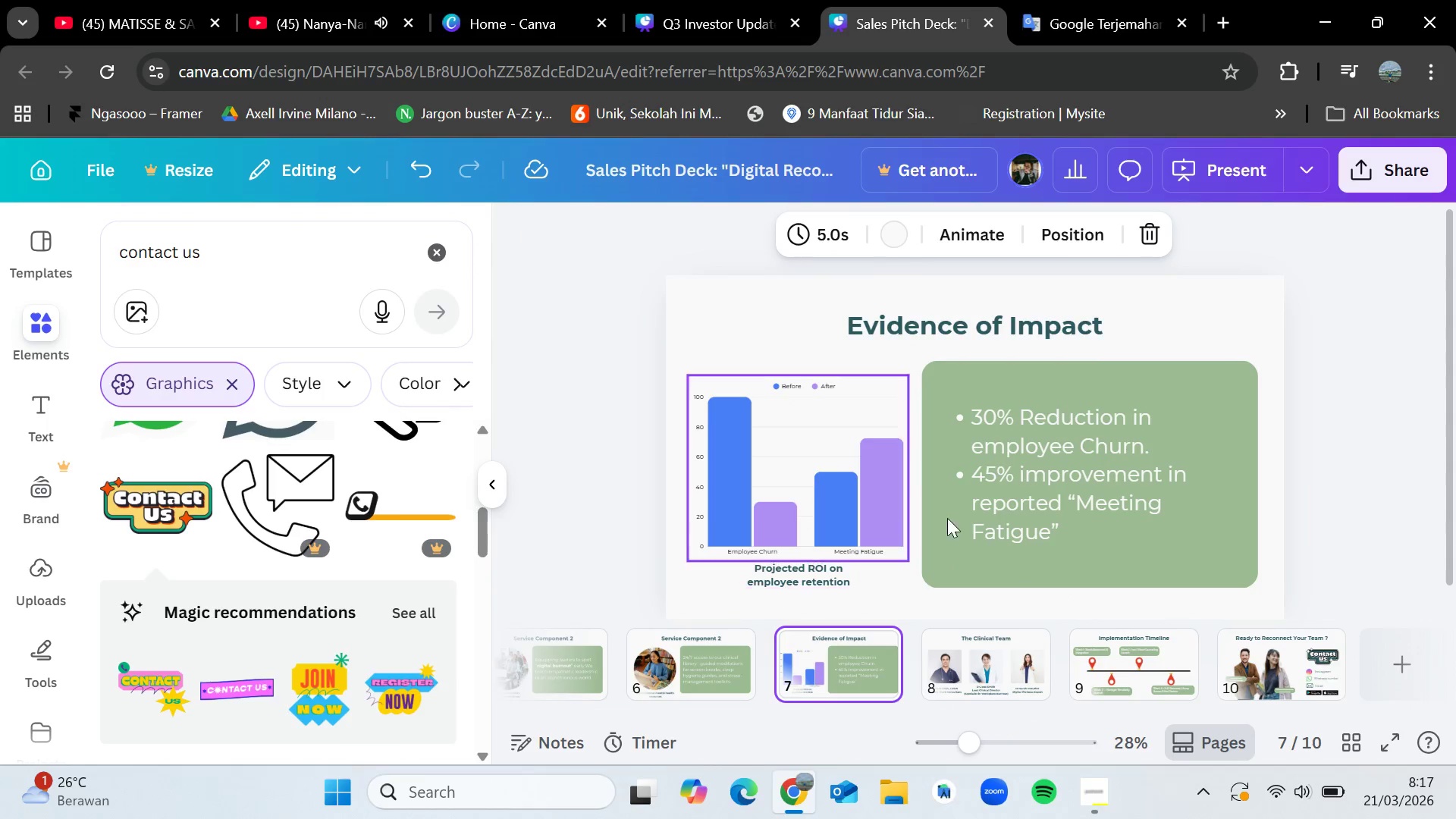 
left_click([1041, 458])
 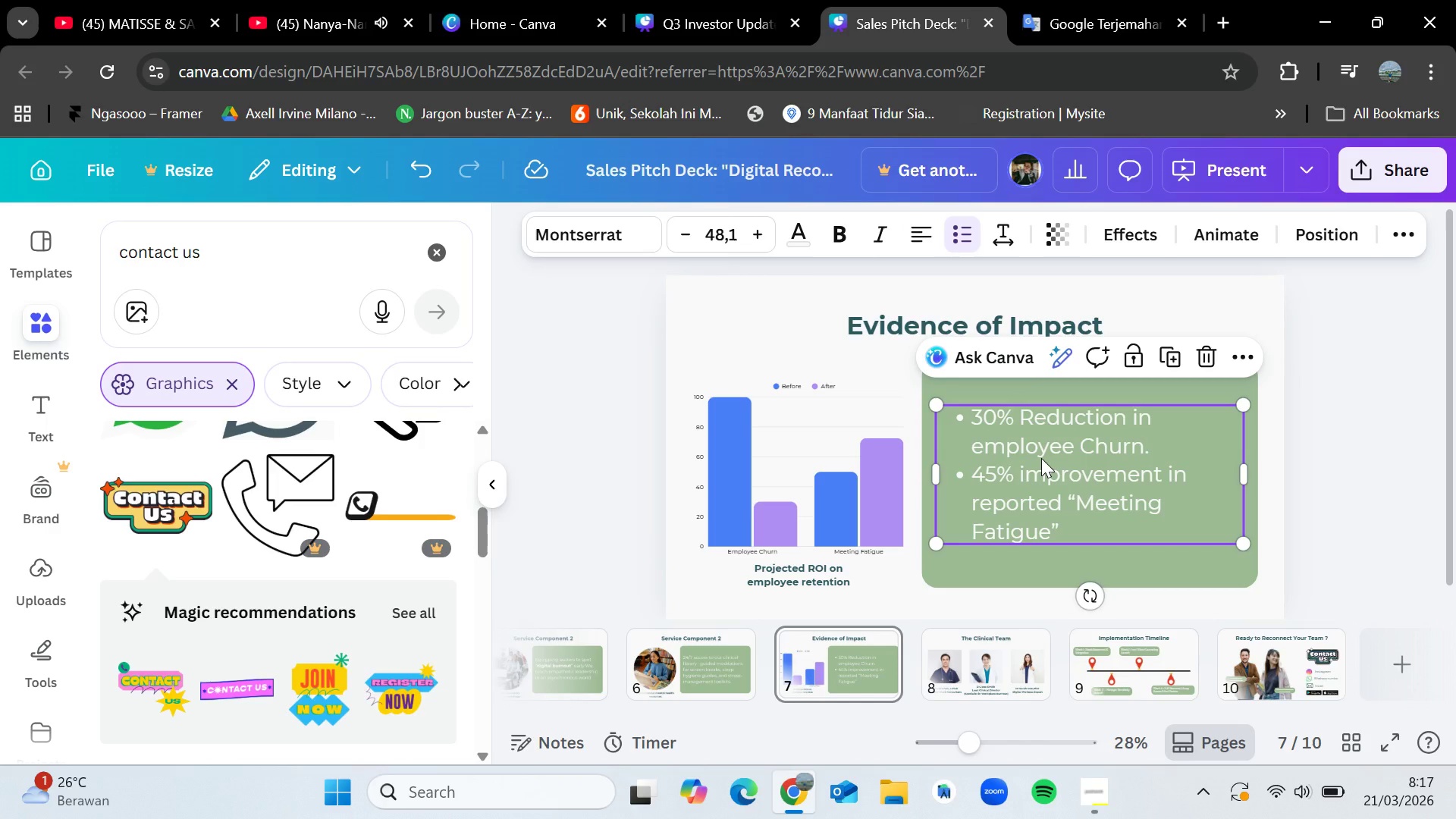 
double_click([1041, 458])
 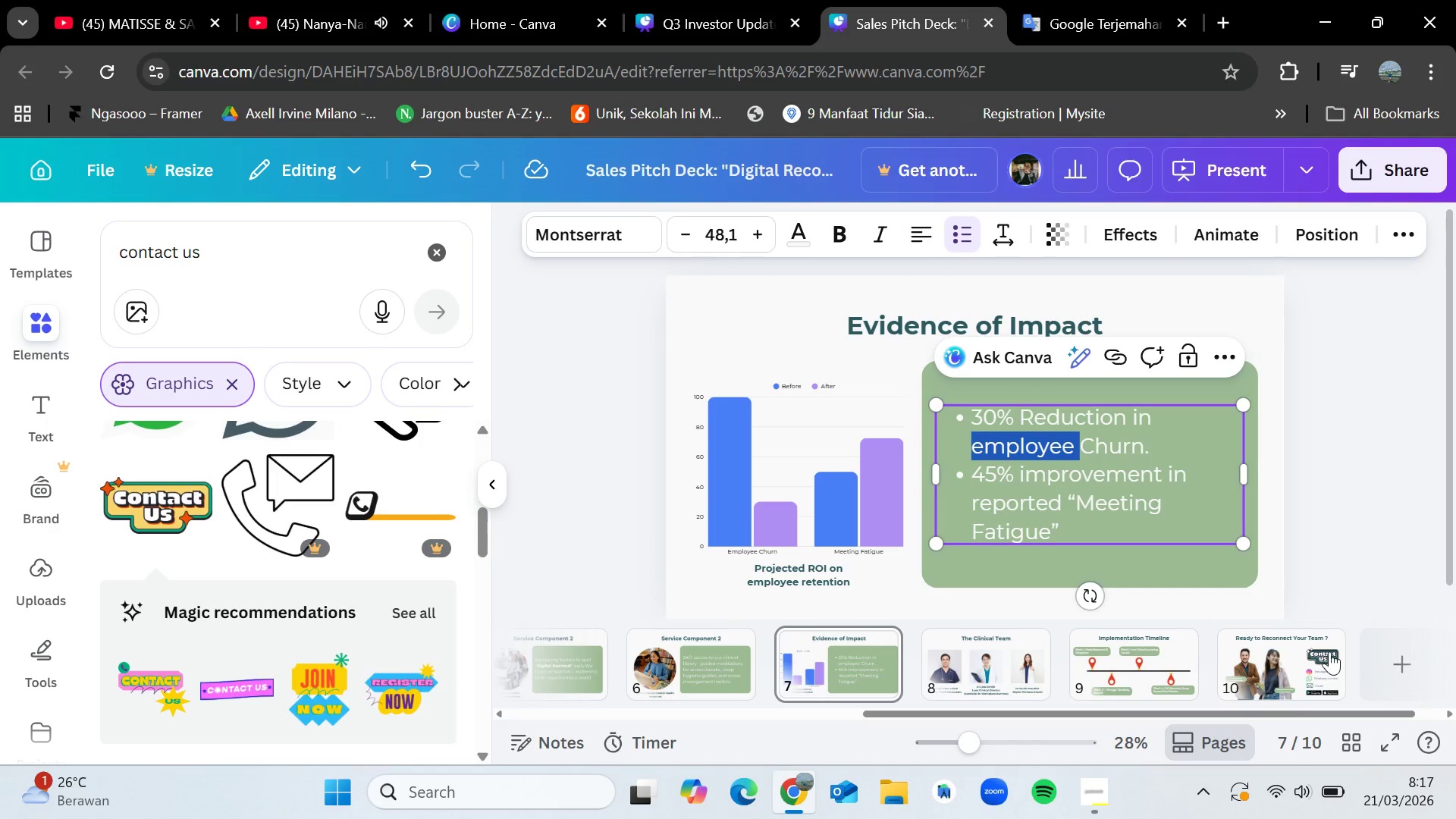 
left_click([1296, 649])
 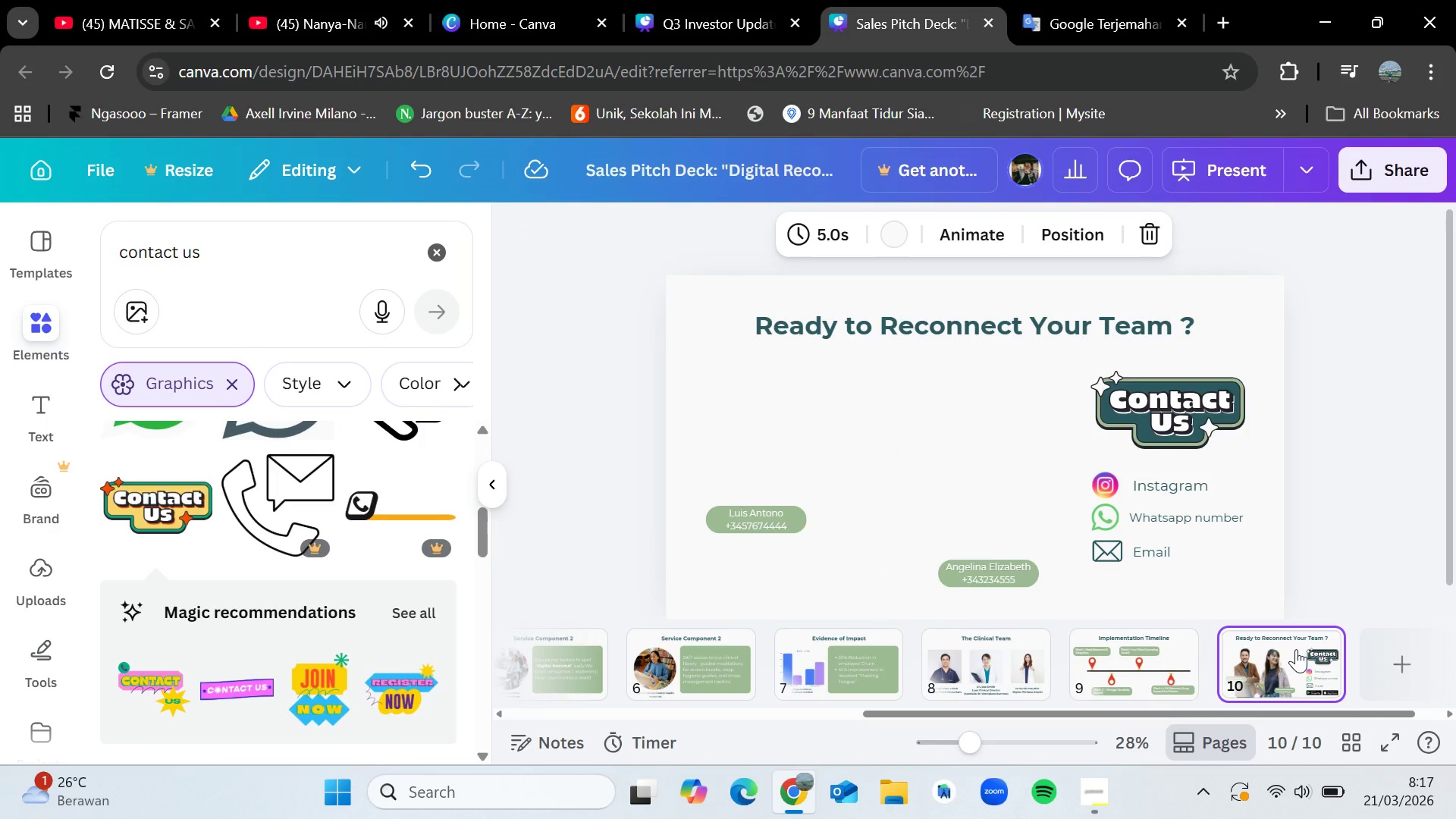 
left_click([1145, 506])
 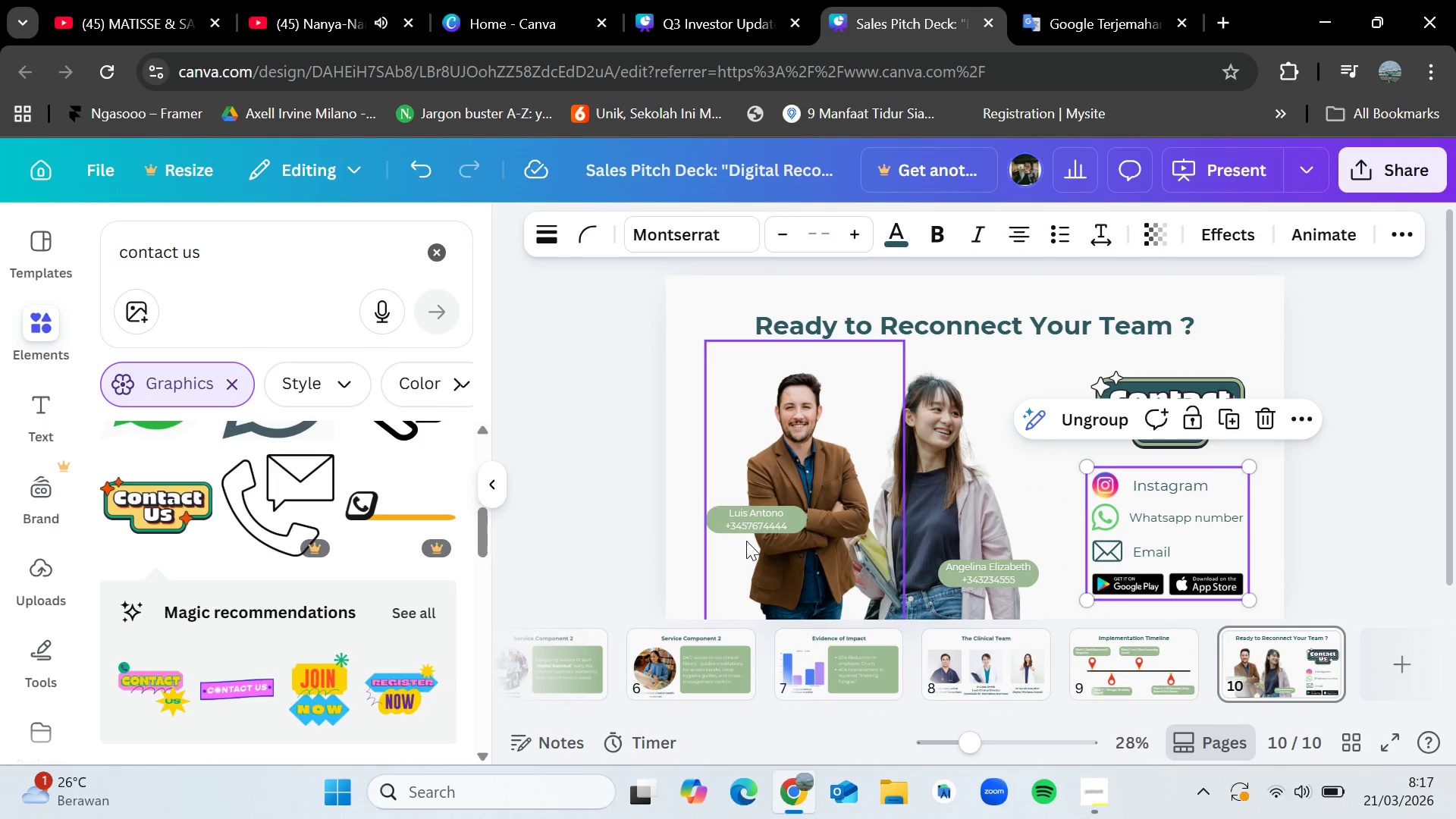 
left_click([742, 516])
 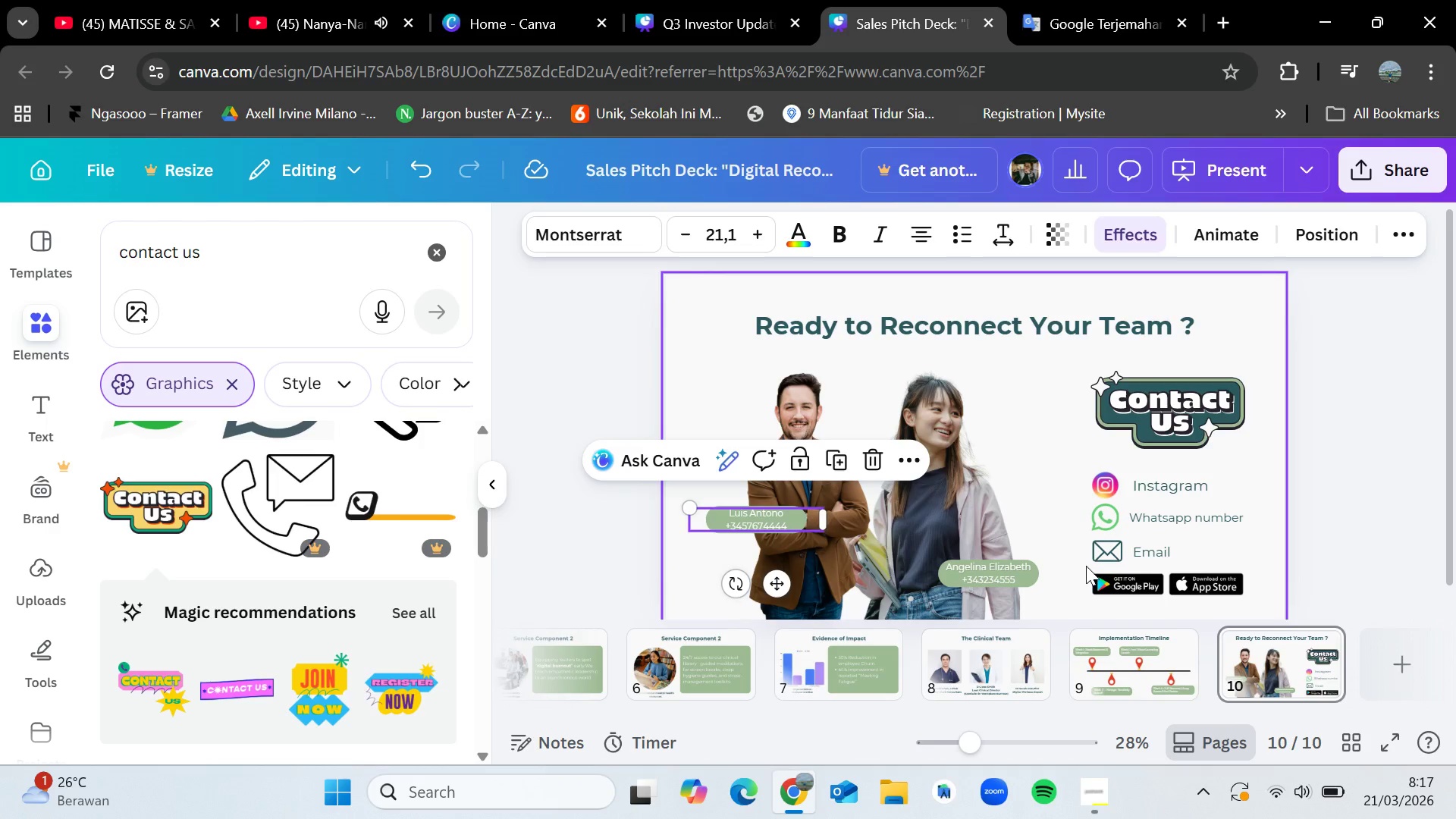 
left_click([1005, 564])
 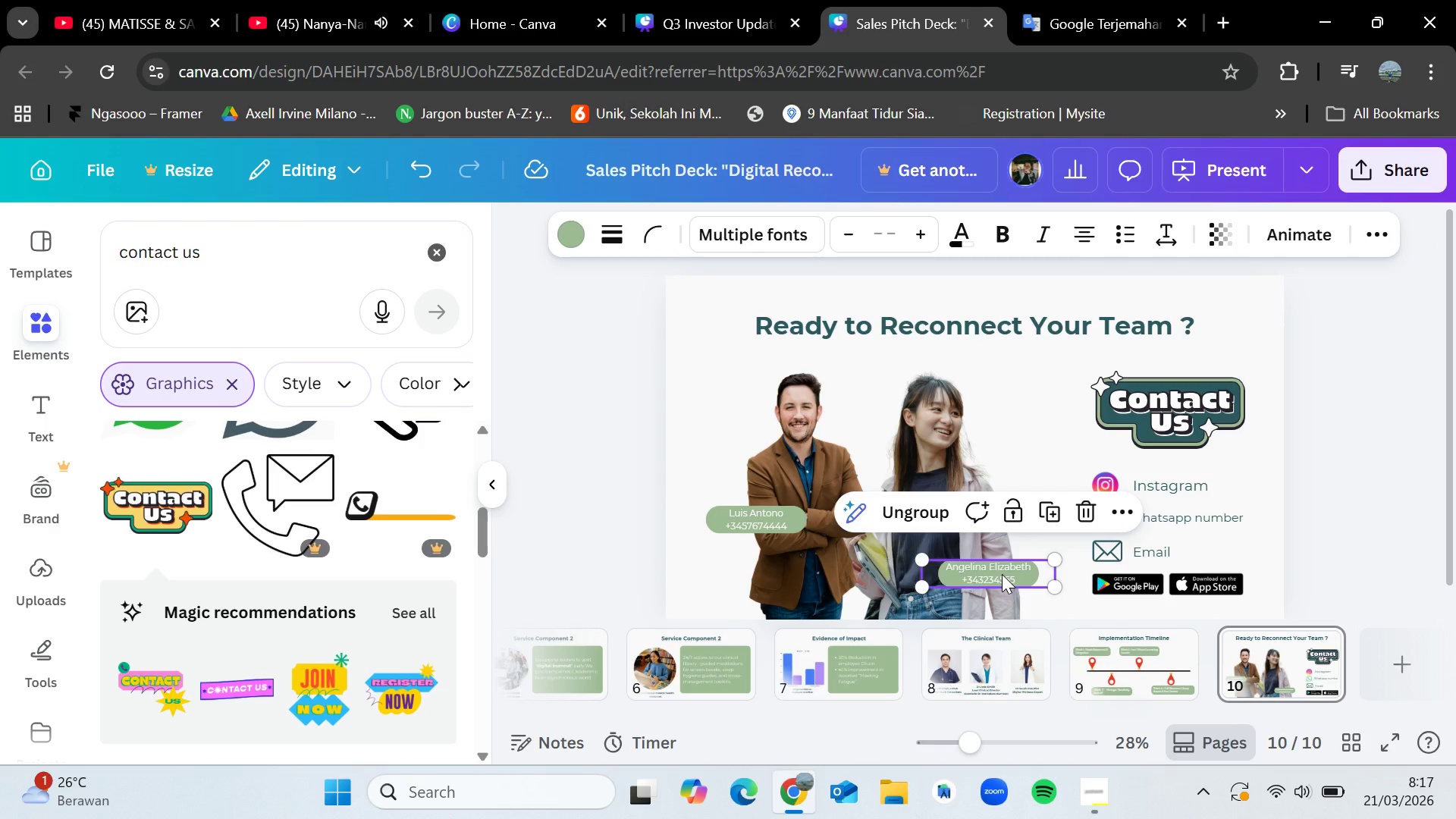 
left_click([1002, 574])
 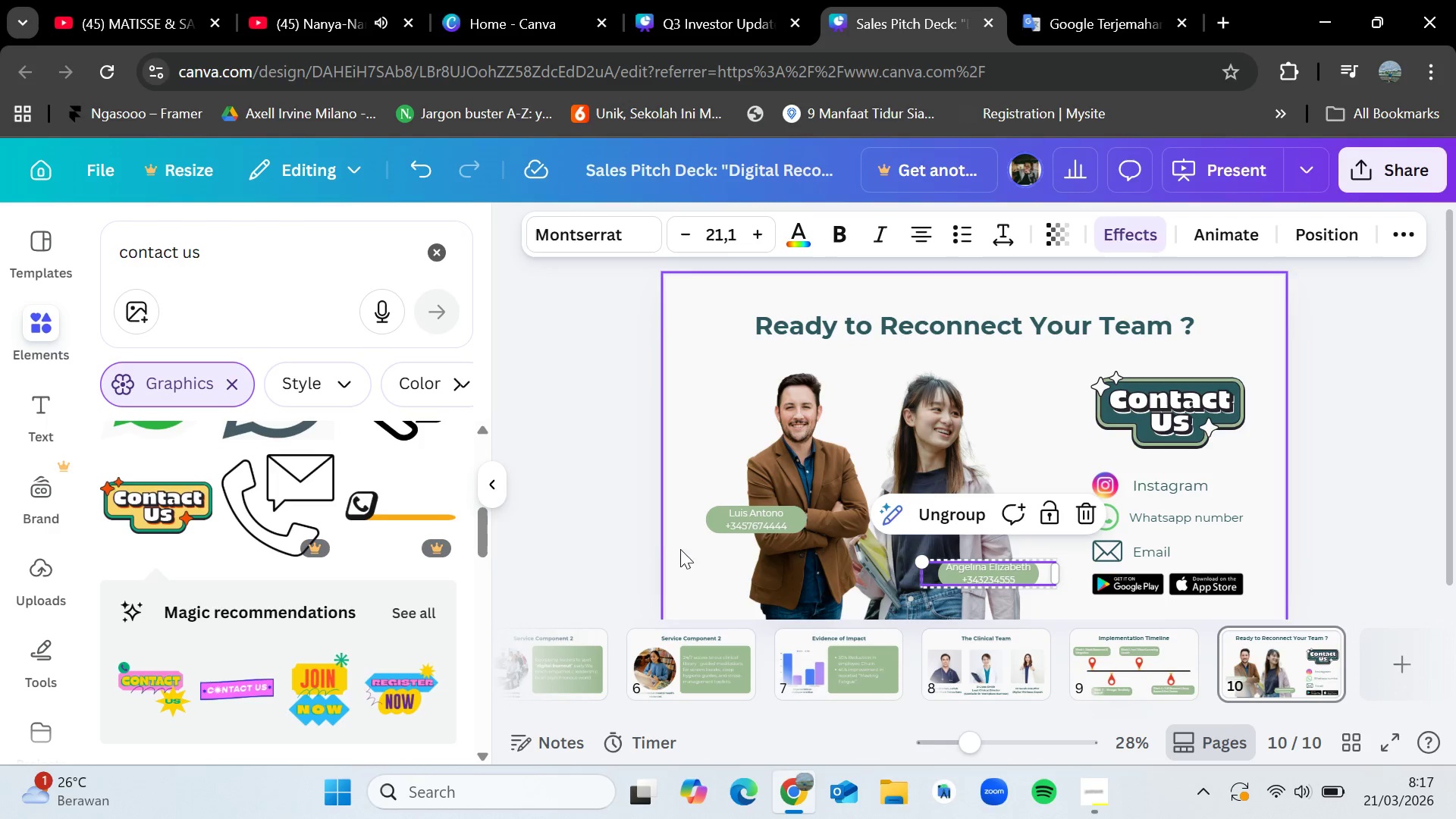 
left_click([596, 516])
 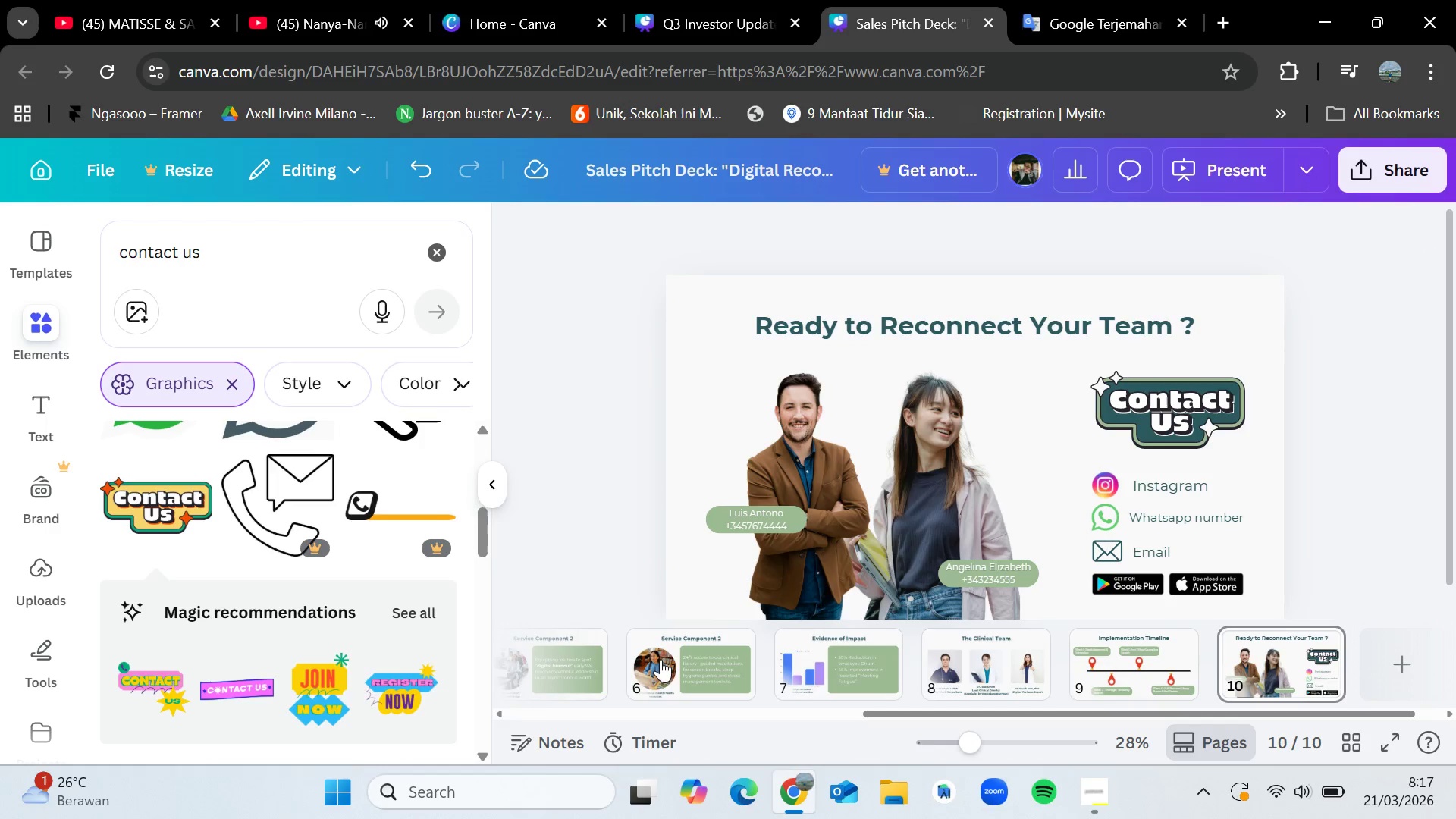 
left_click([666, 660])
 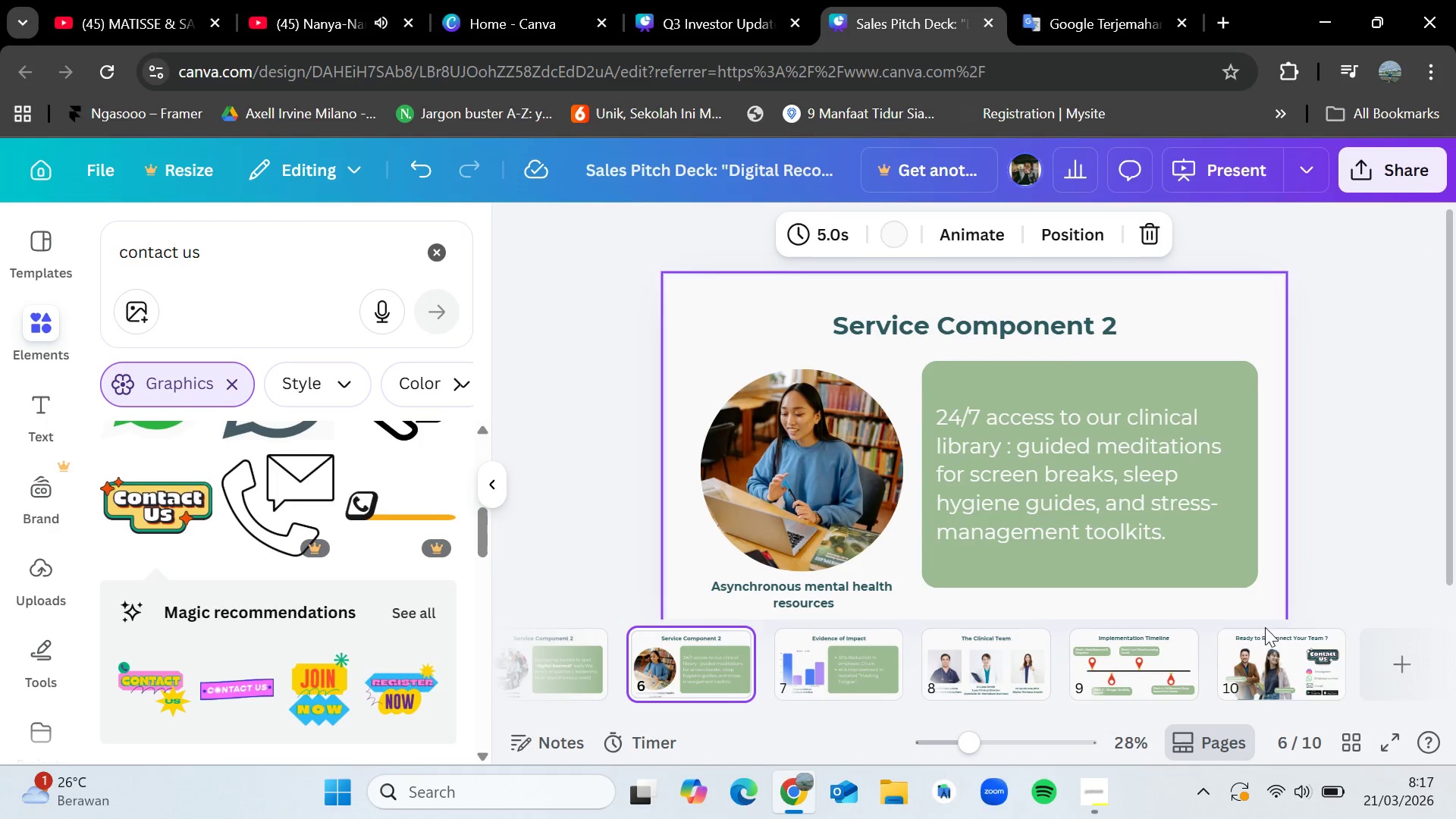 
left_click([1389, 747])
 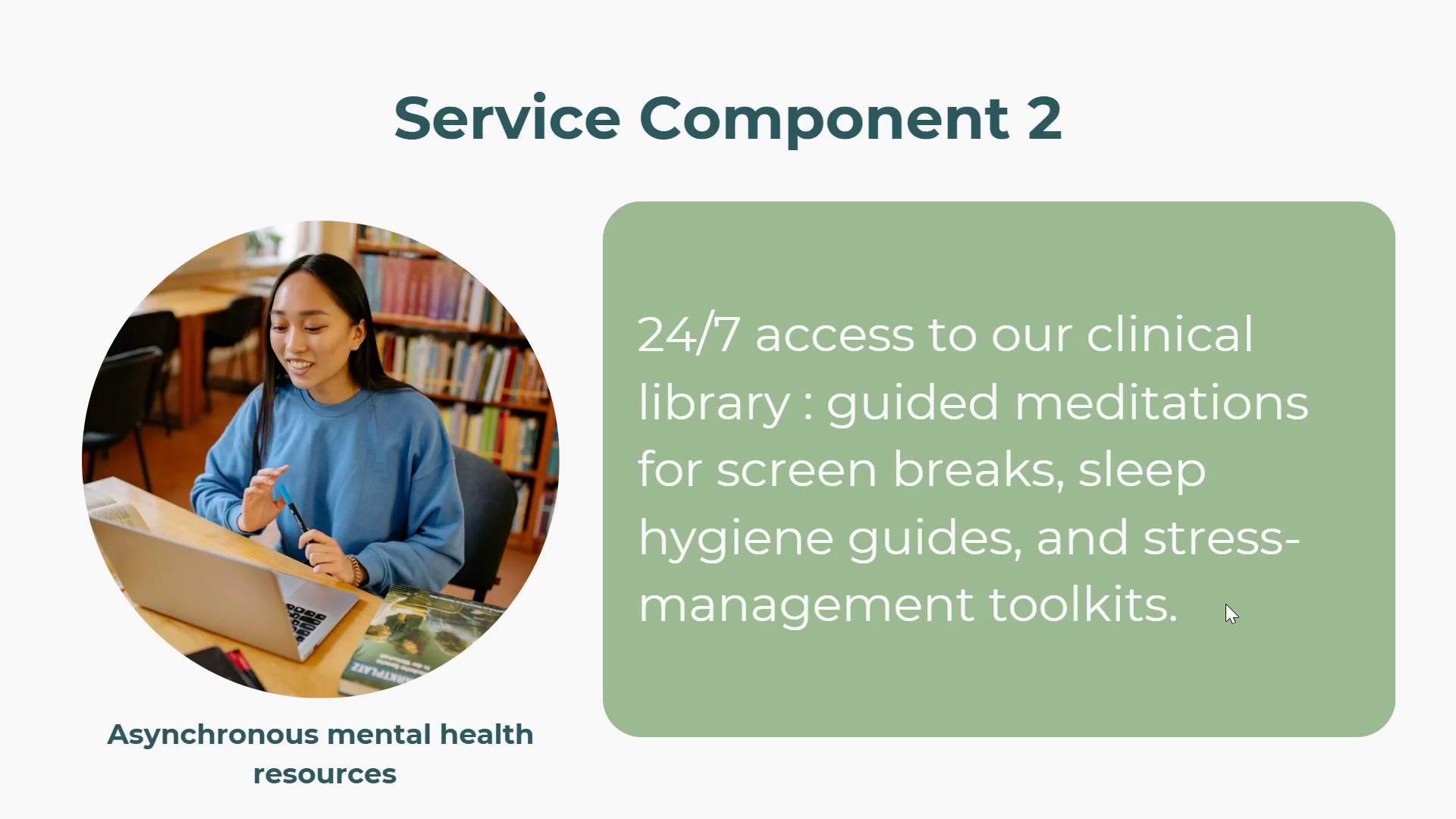 
wait(14.27)
 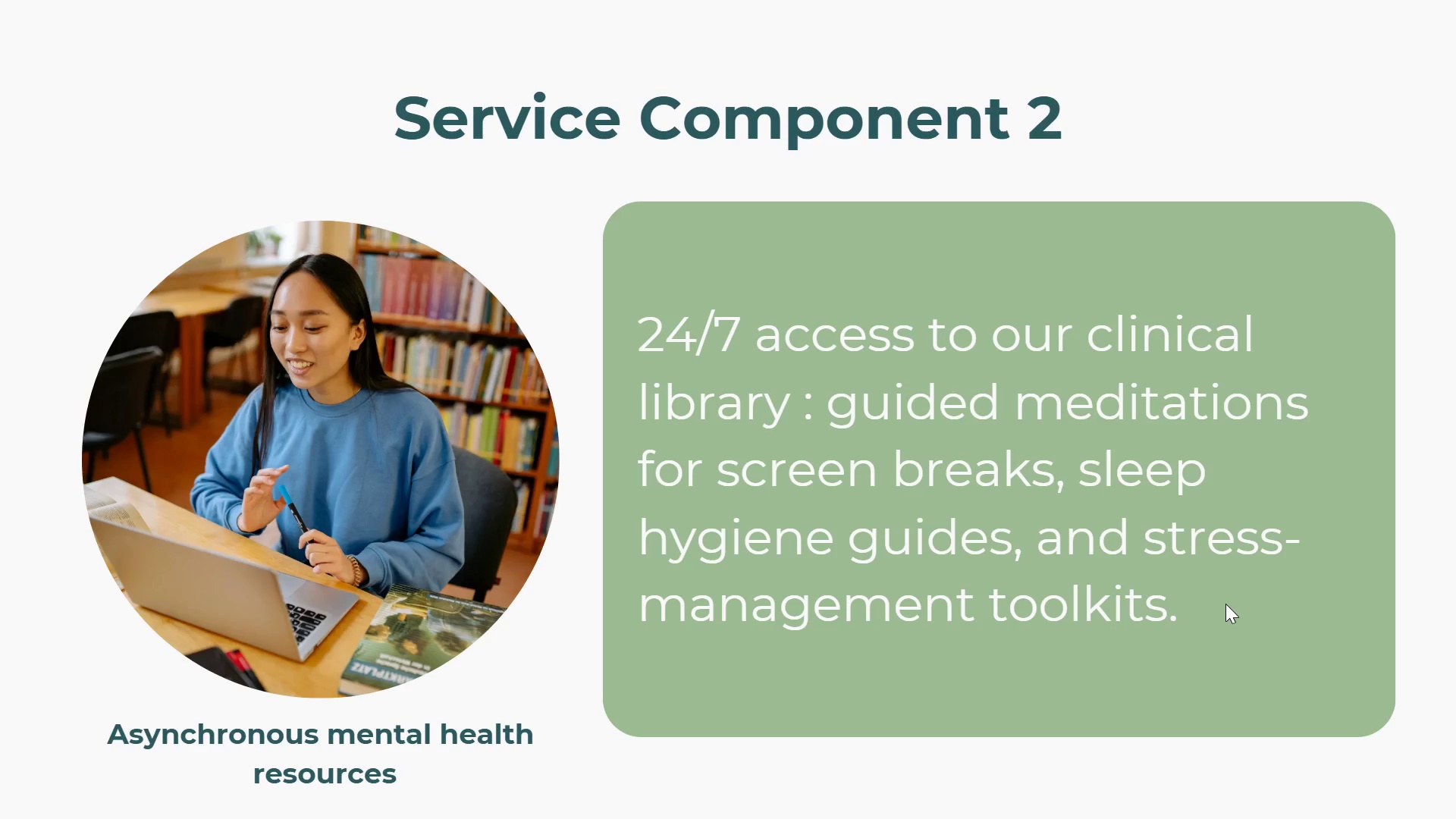 
key(ArrowRight)
 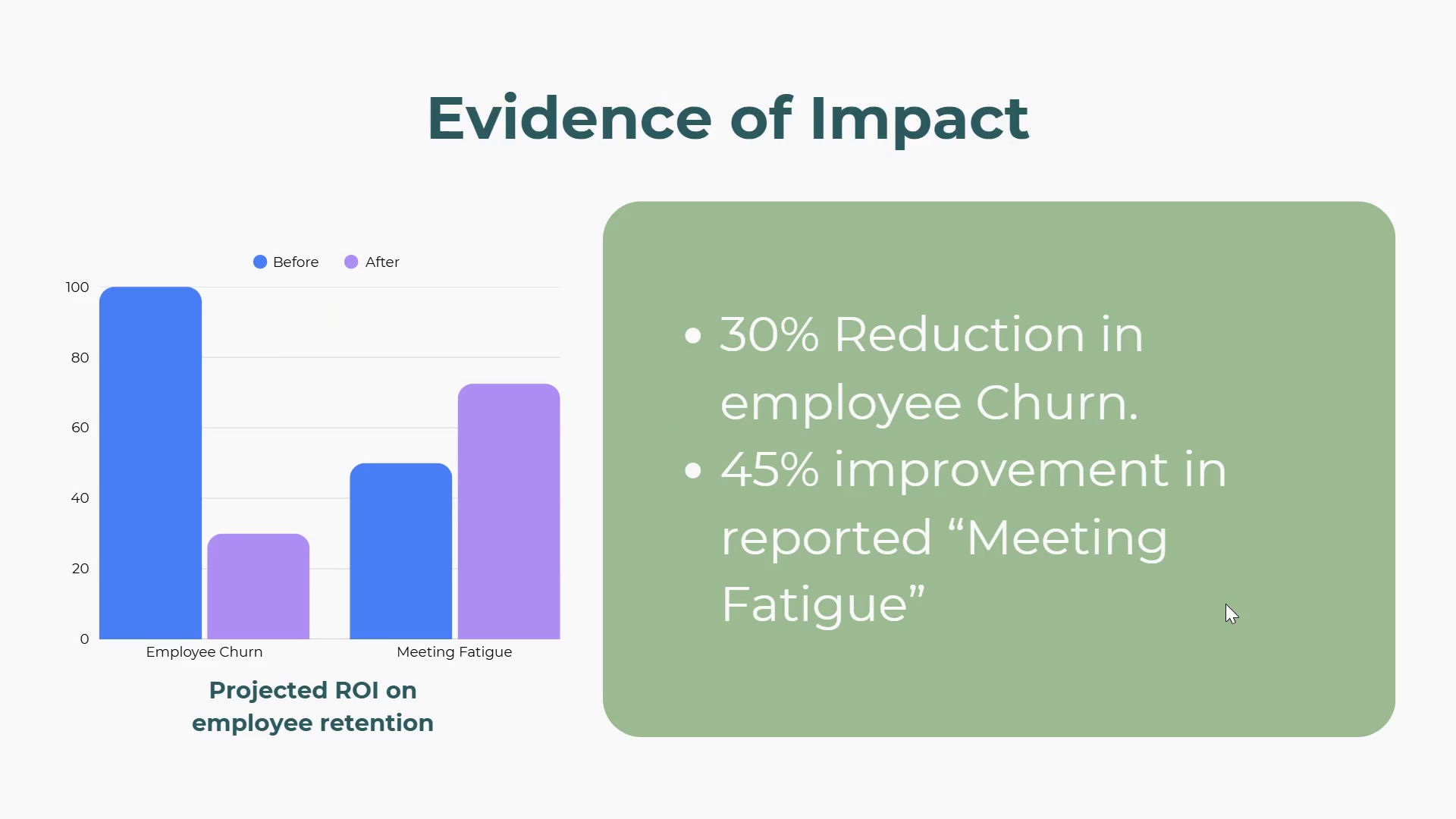 
wait(17.25)
 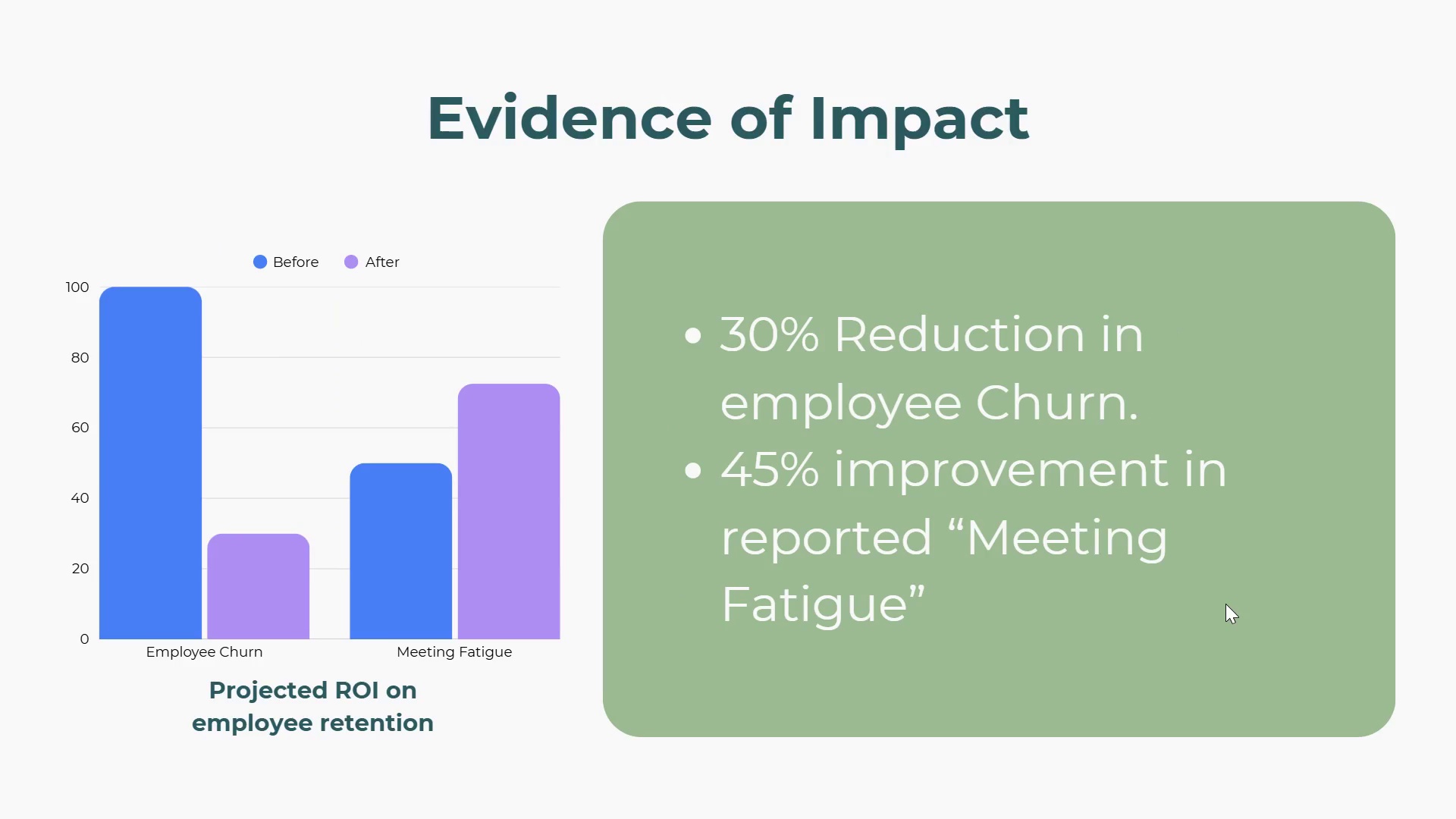 
key(ArrowRight)
 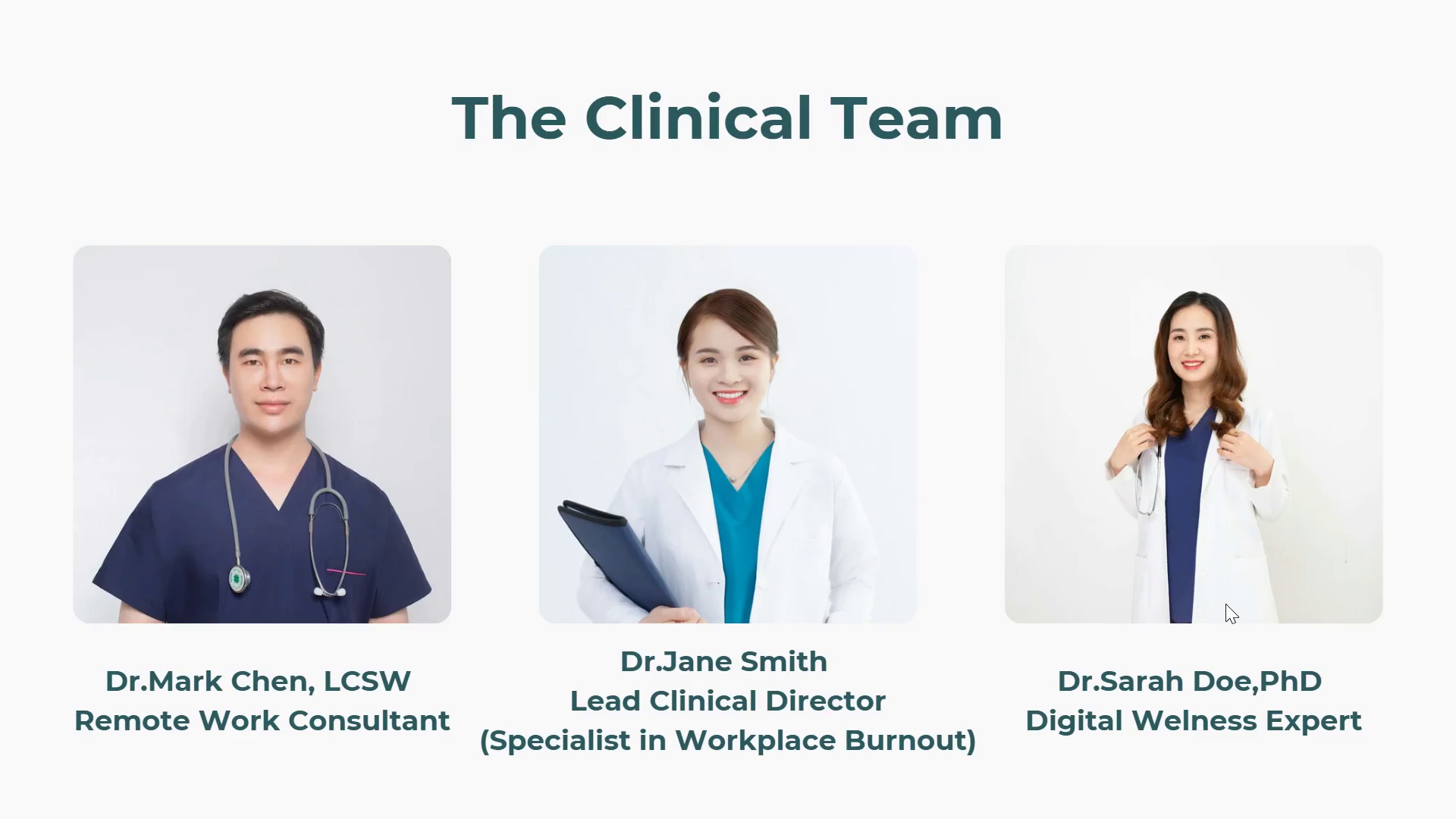 
key(ArrowRight)
 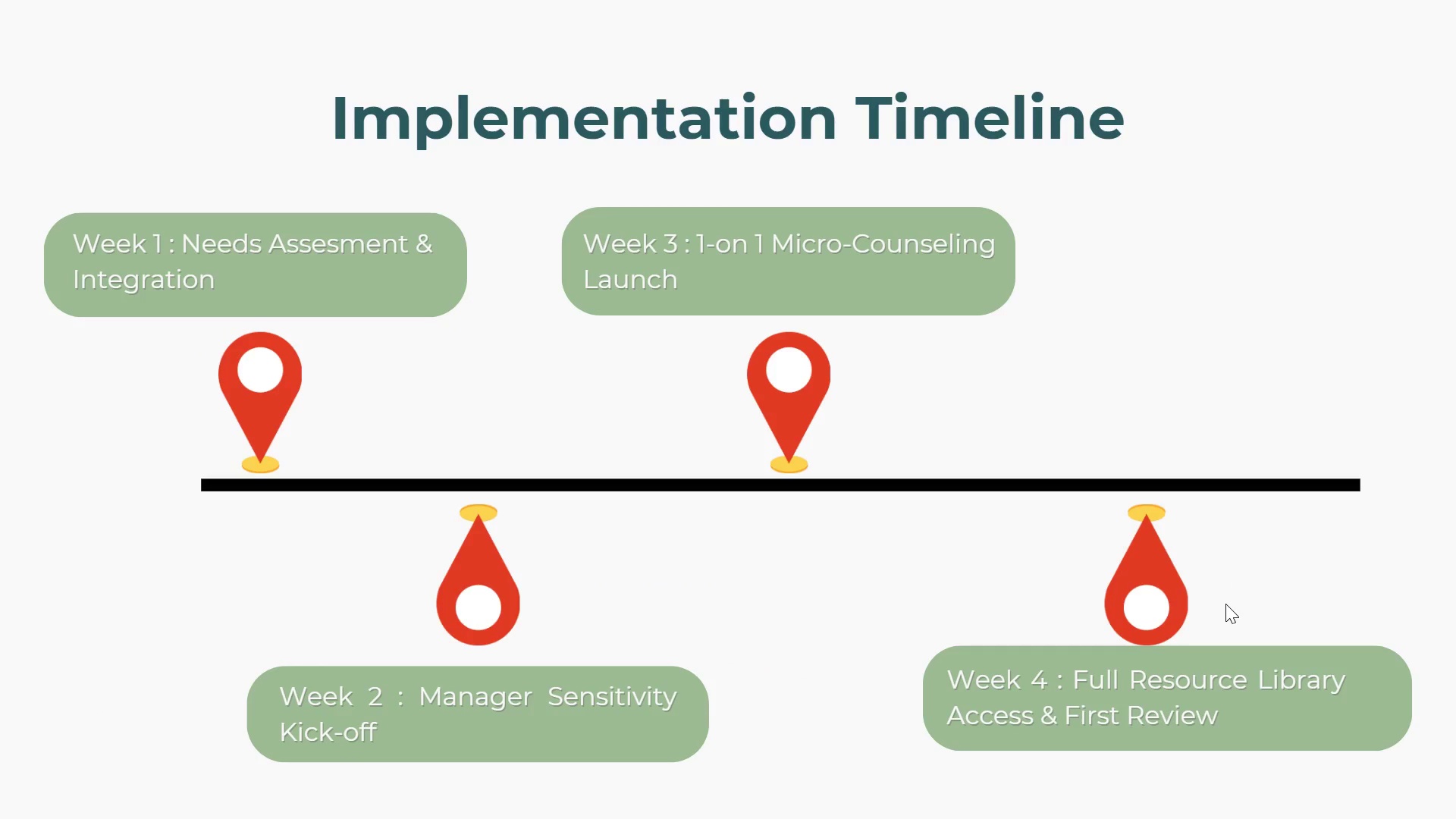 
key(ArrowRight)
 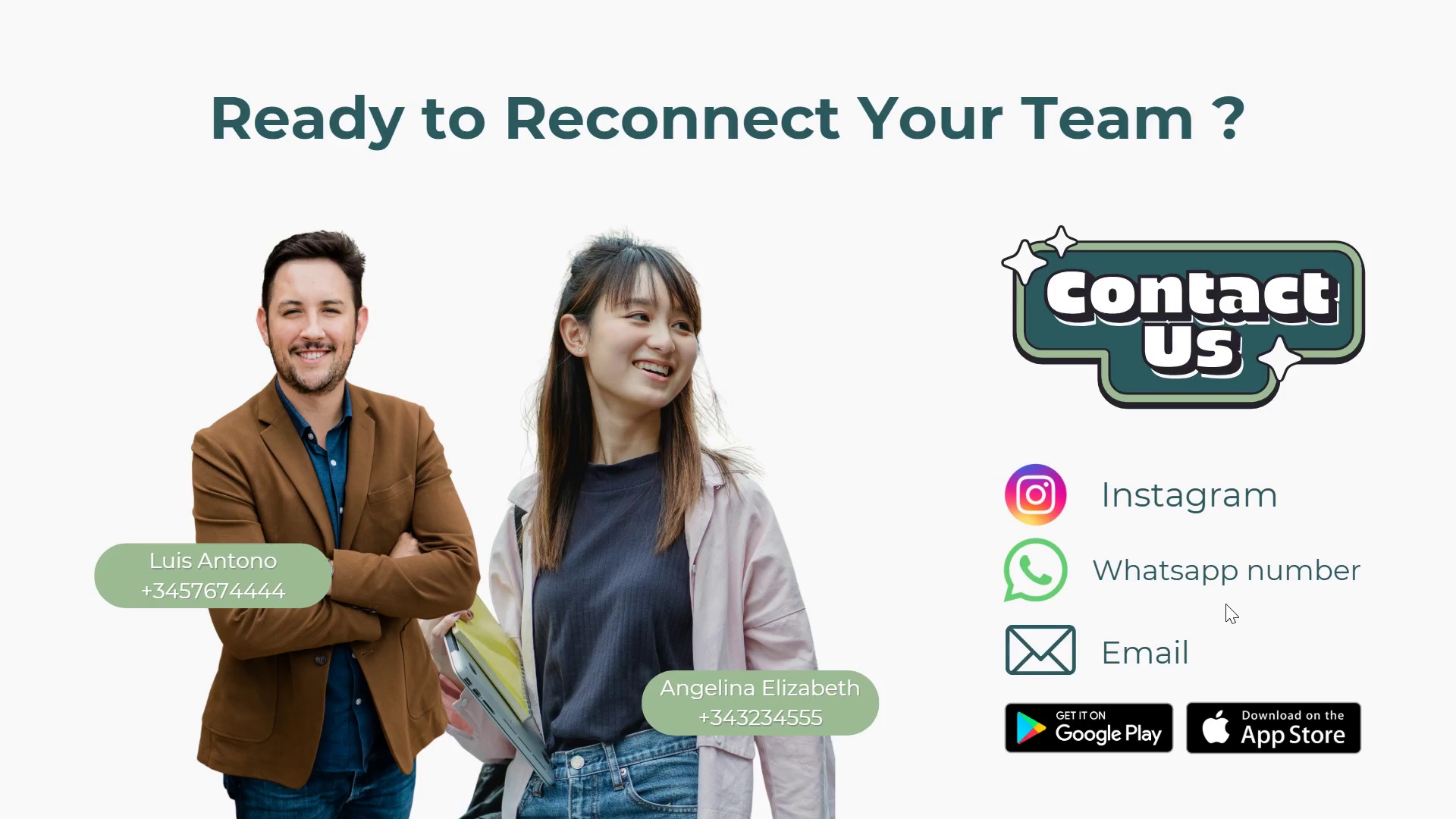 
key(ArrowRight)
 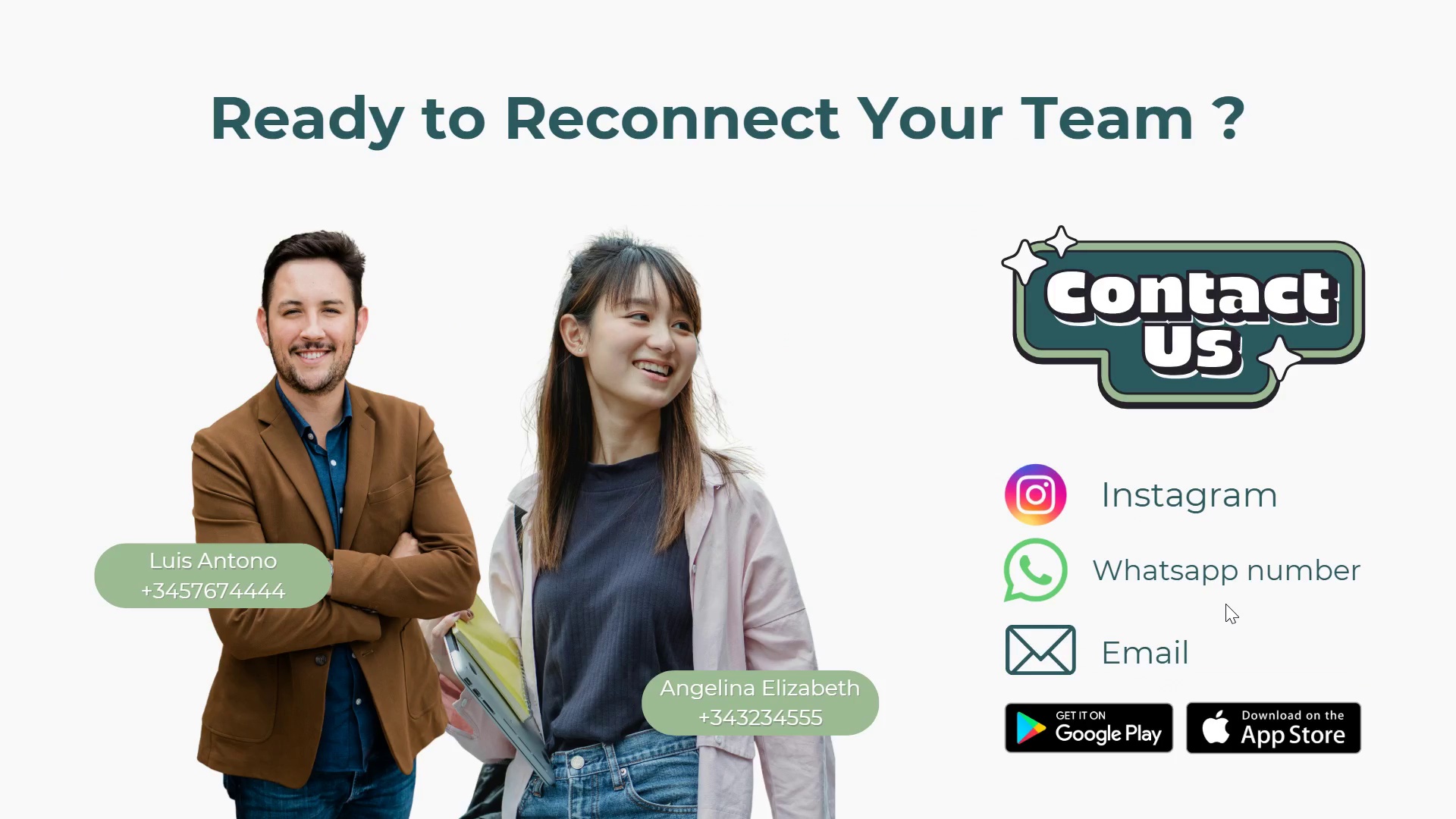 
key(ArrowLeft)
 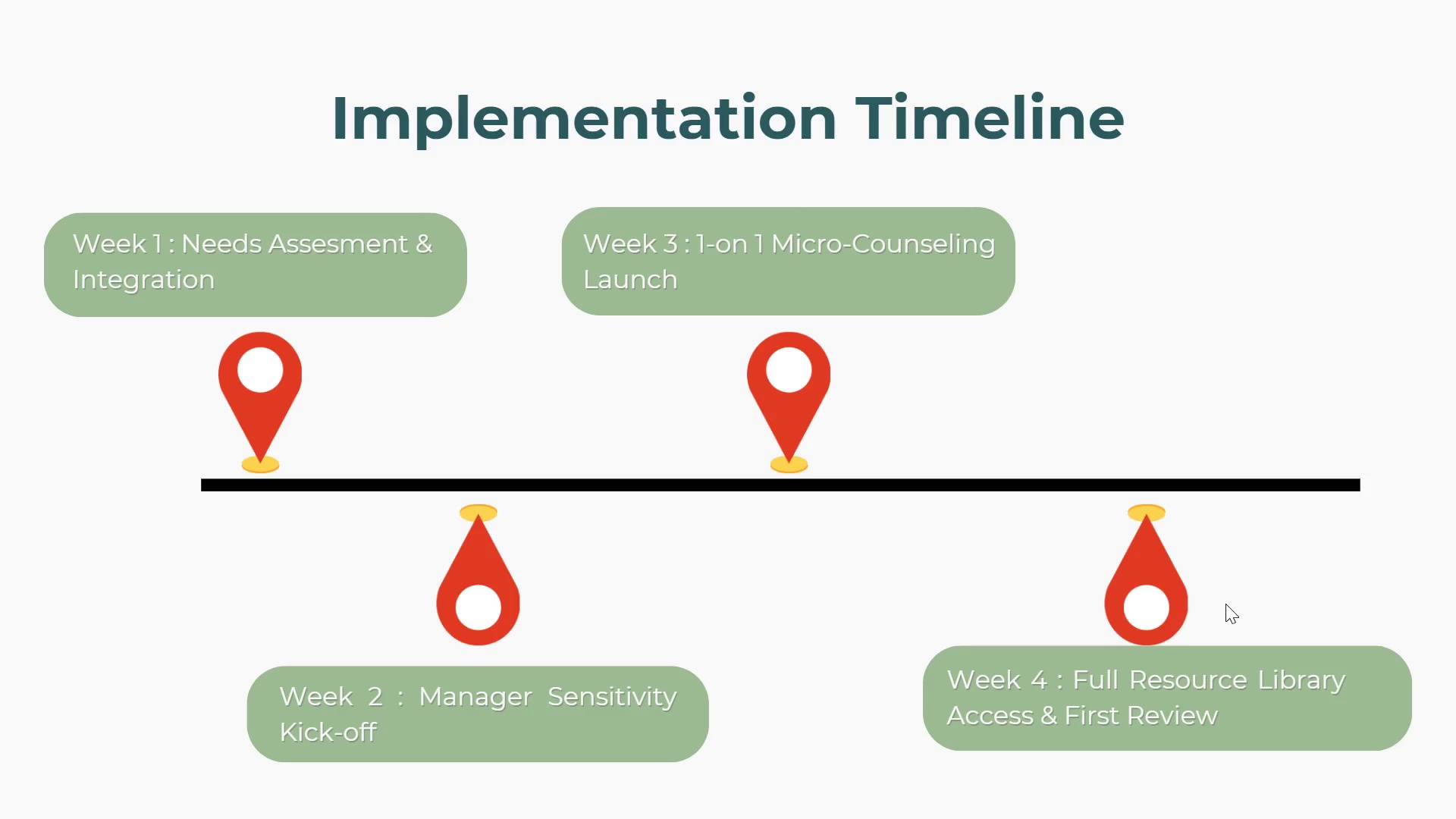 
key(ArrowLeft)
 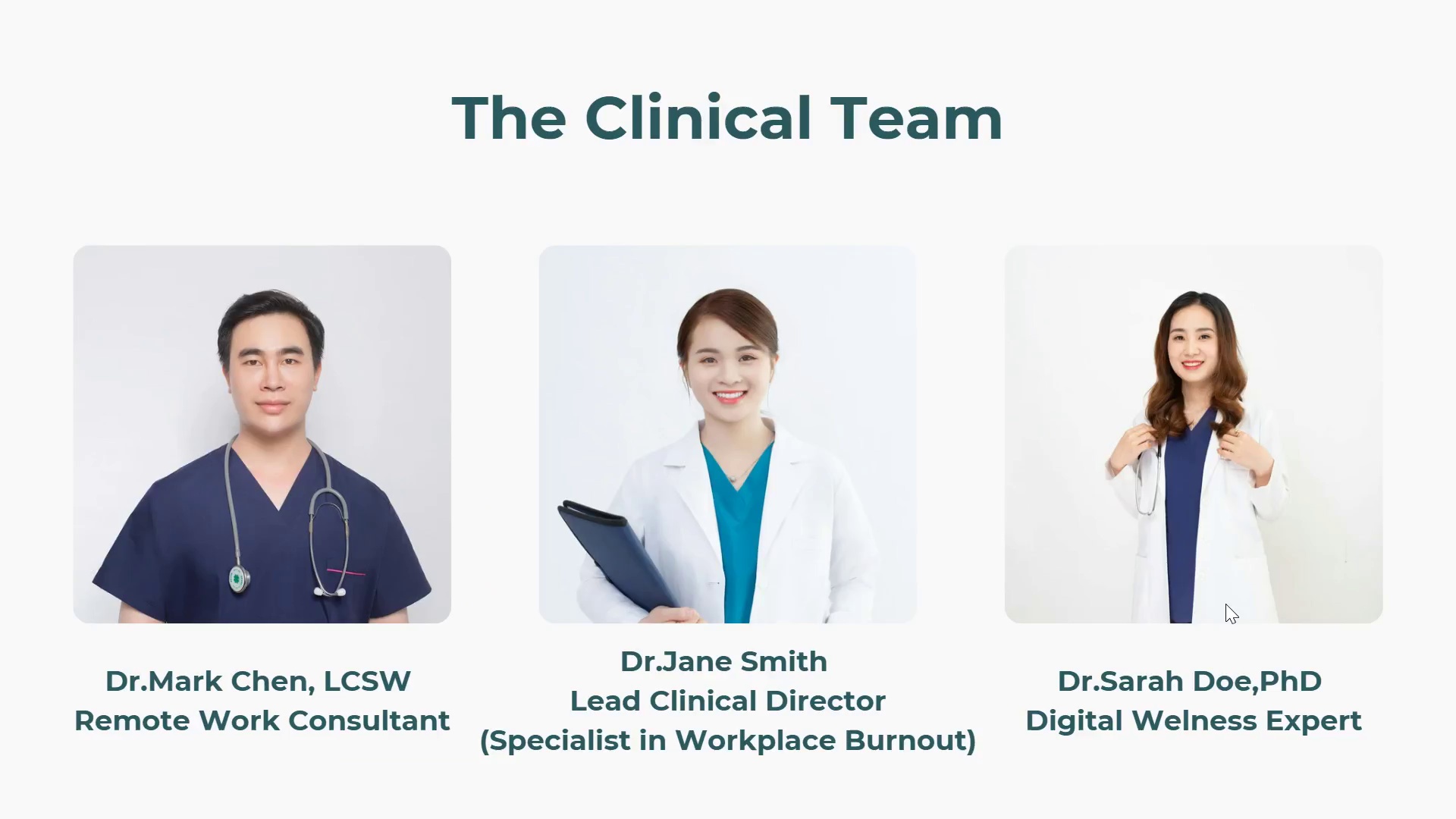 
key(ArrowLeft)
 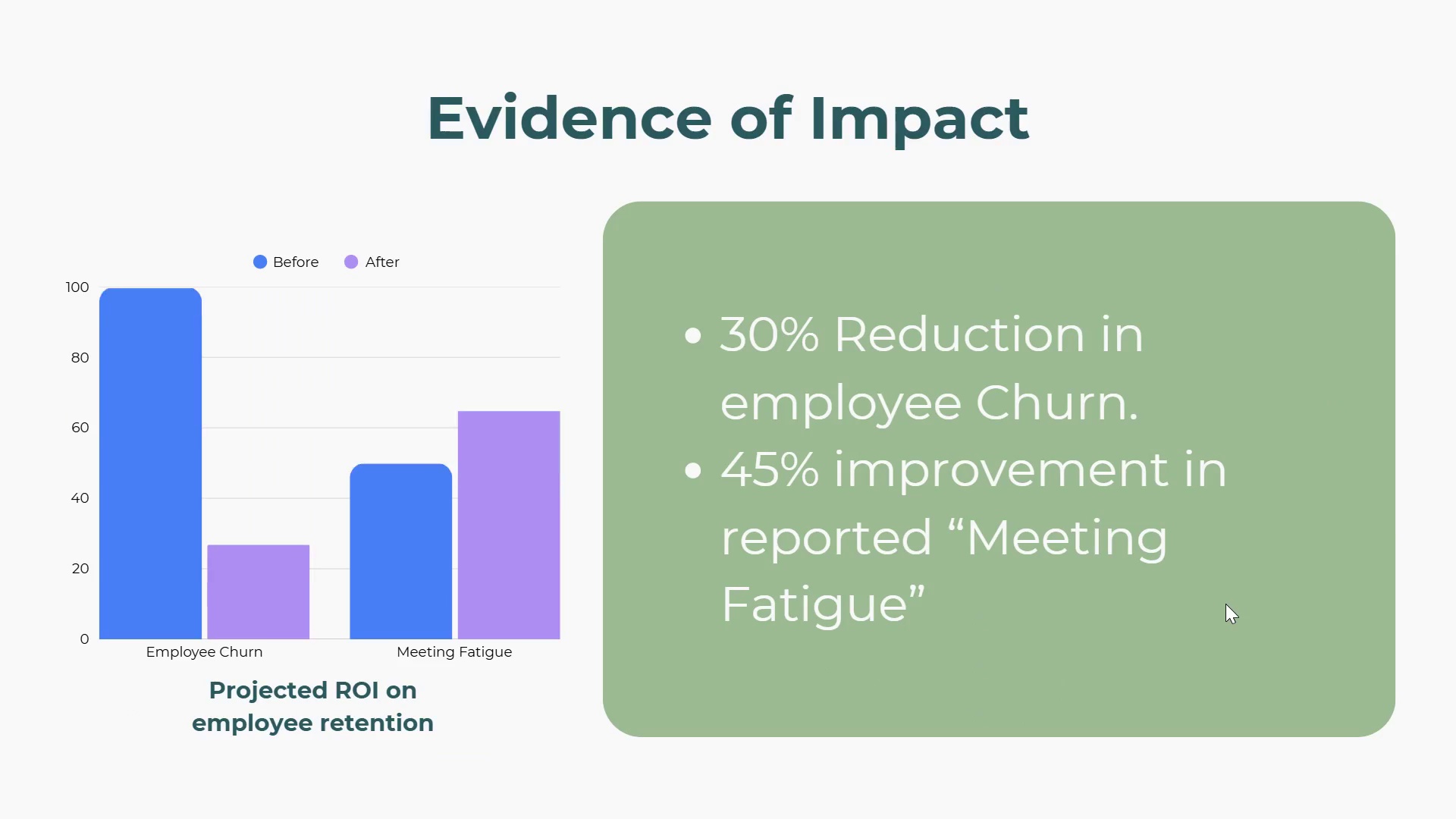 
key(ArrowLeft)
 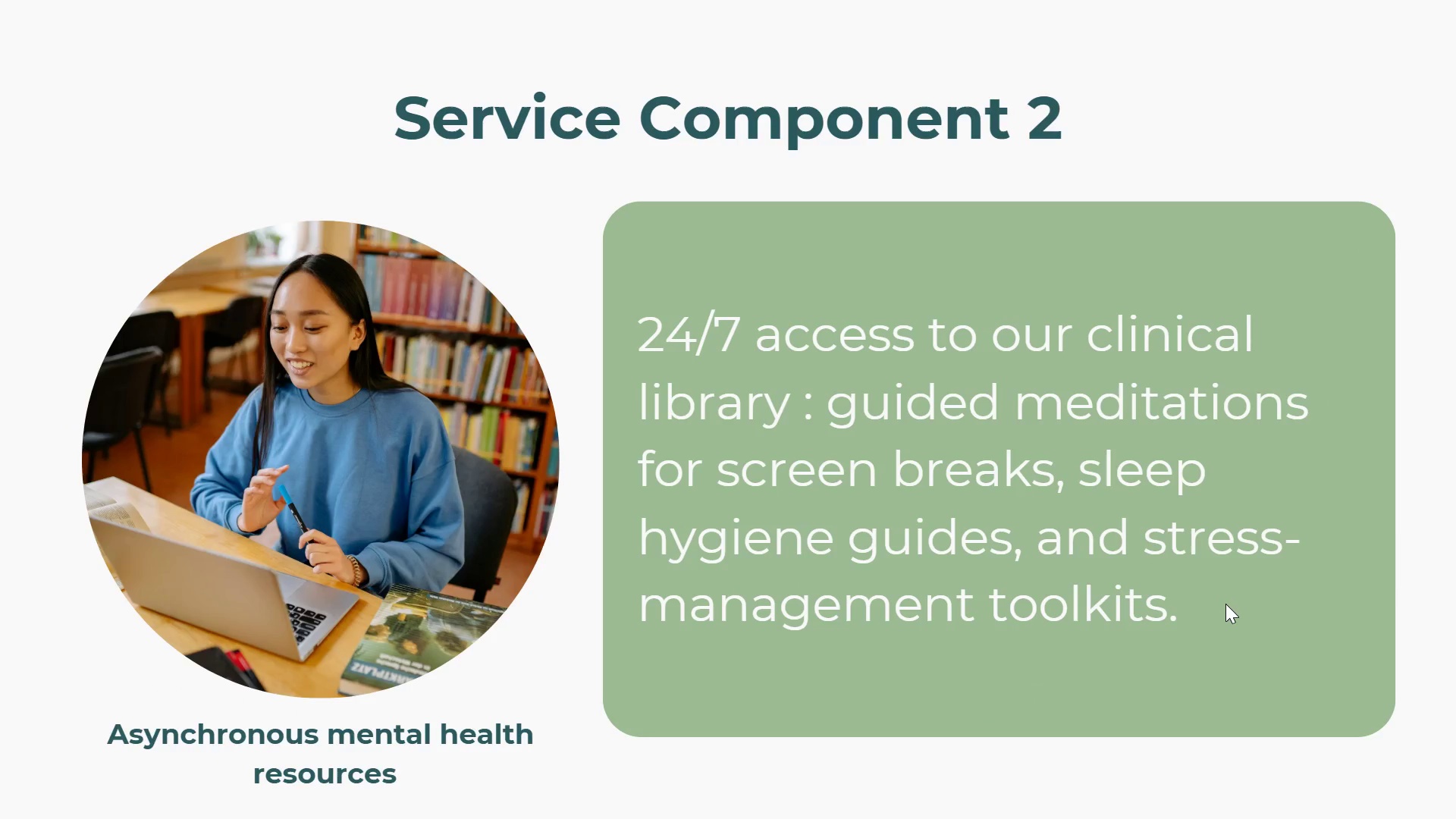 
key(ArrowLeft)
 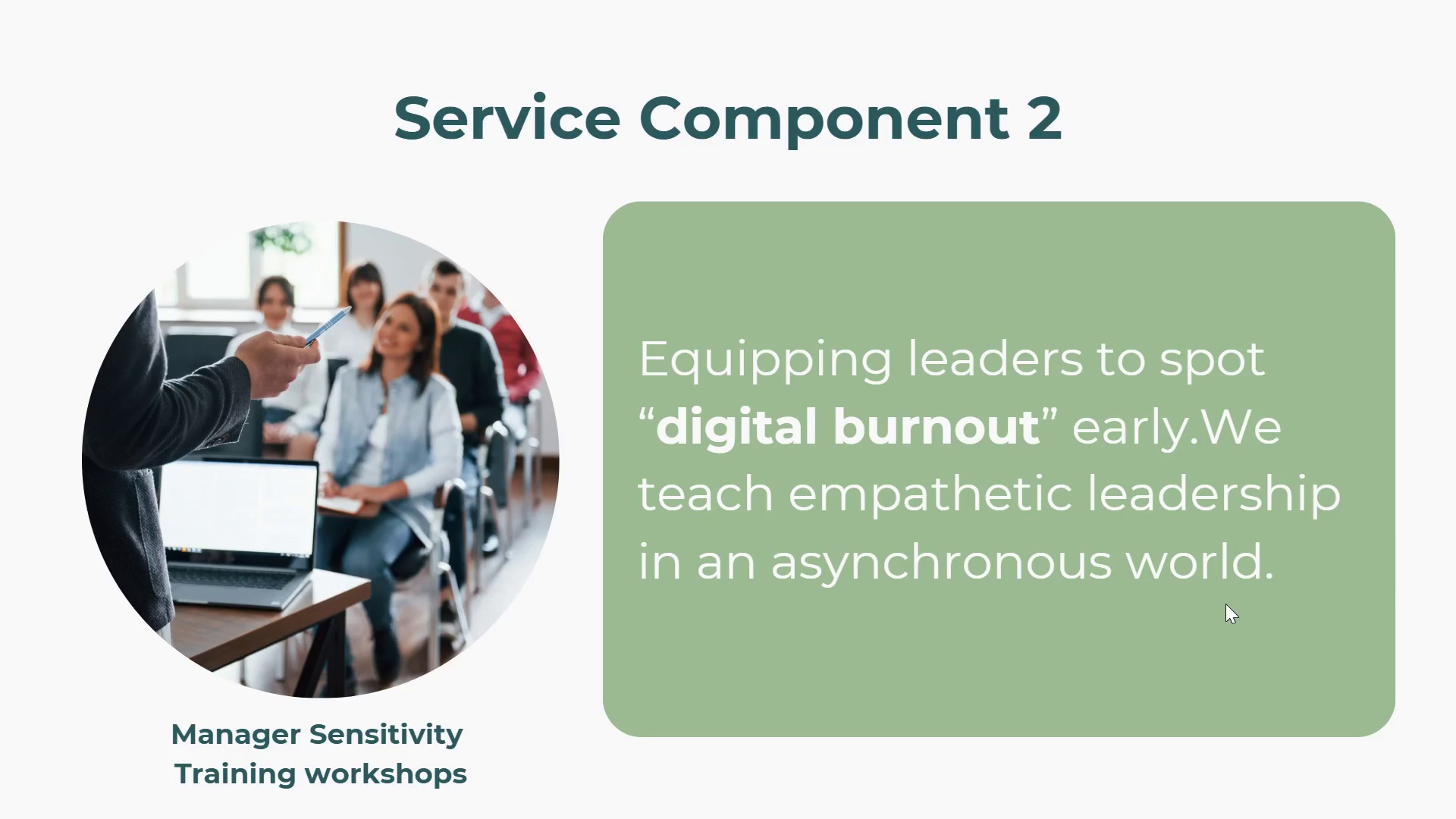 
key(ArrowLeft)
 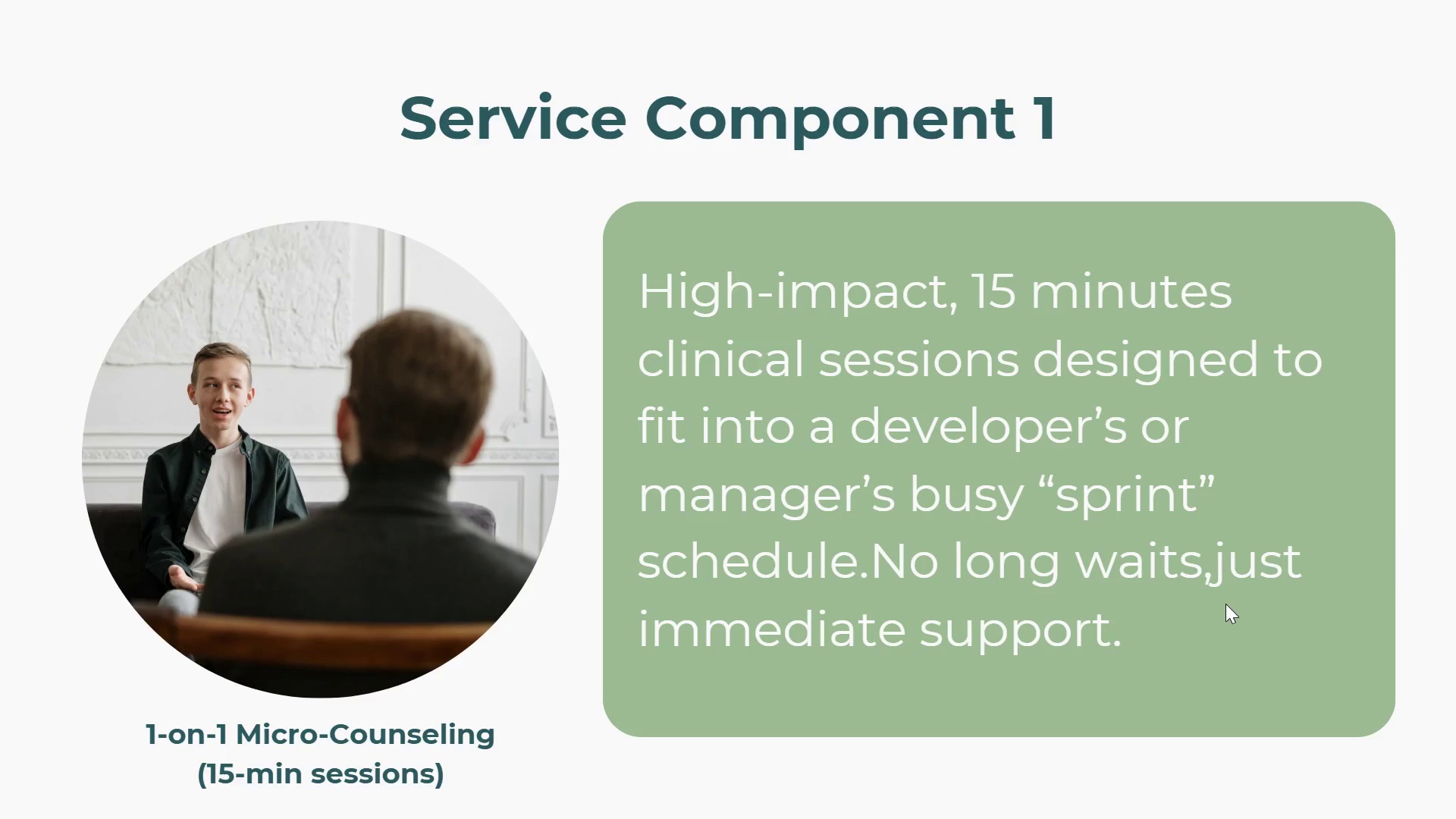 
key(ArrowLeft)
 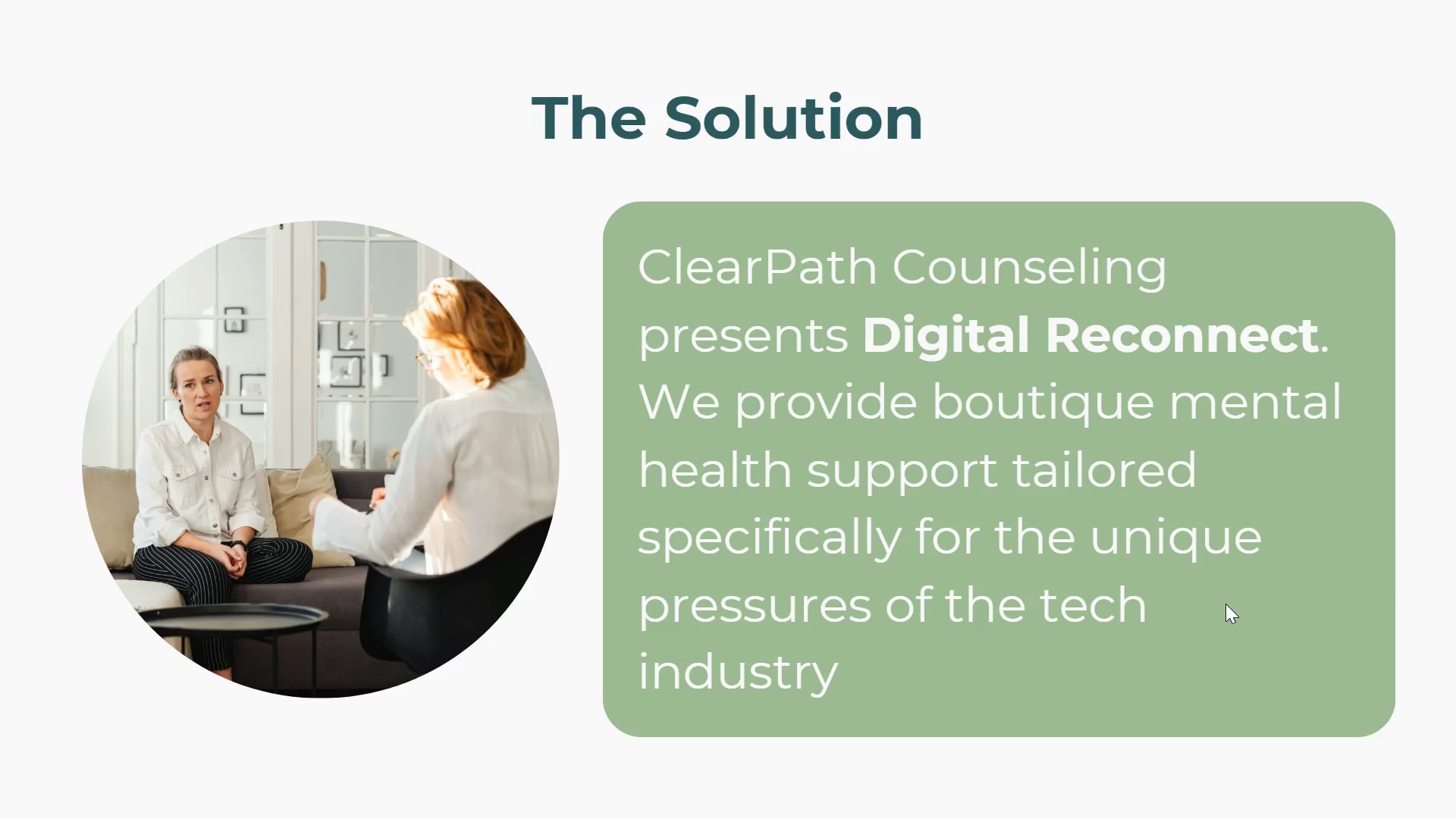 
key(ArrowLeft)
 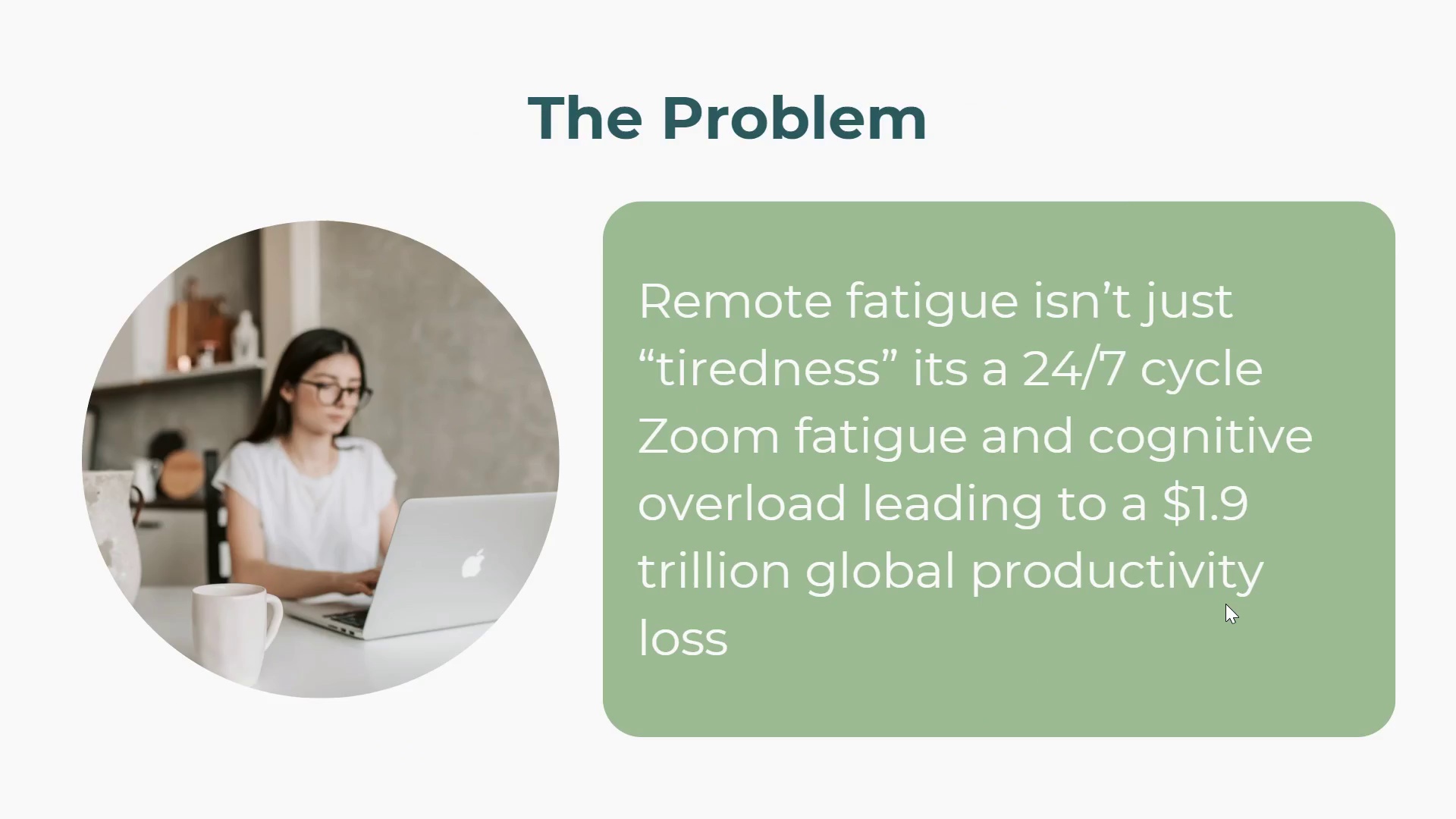 
key(ArrowLeft)
 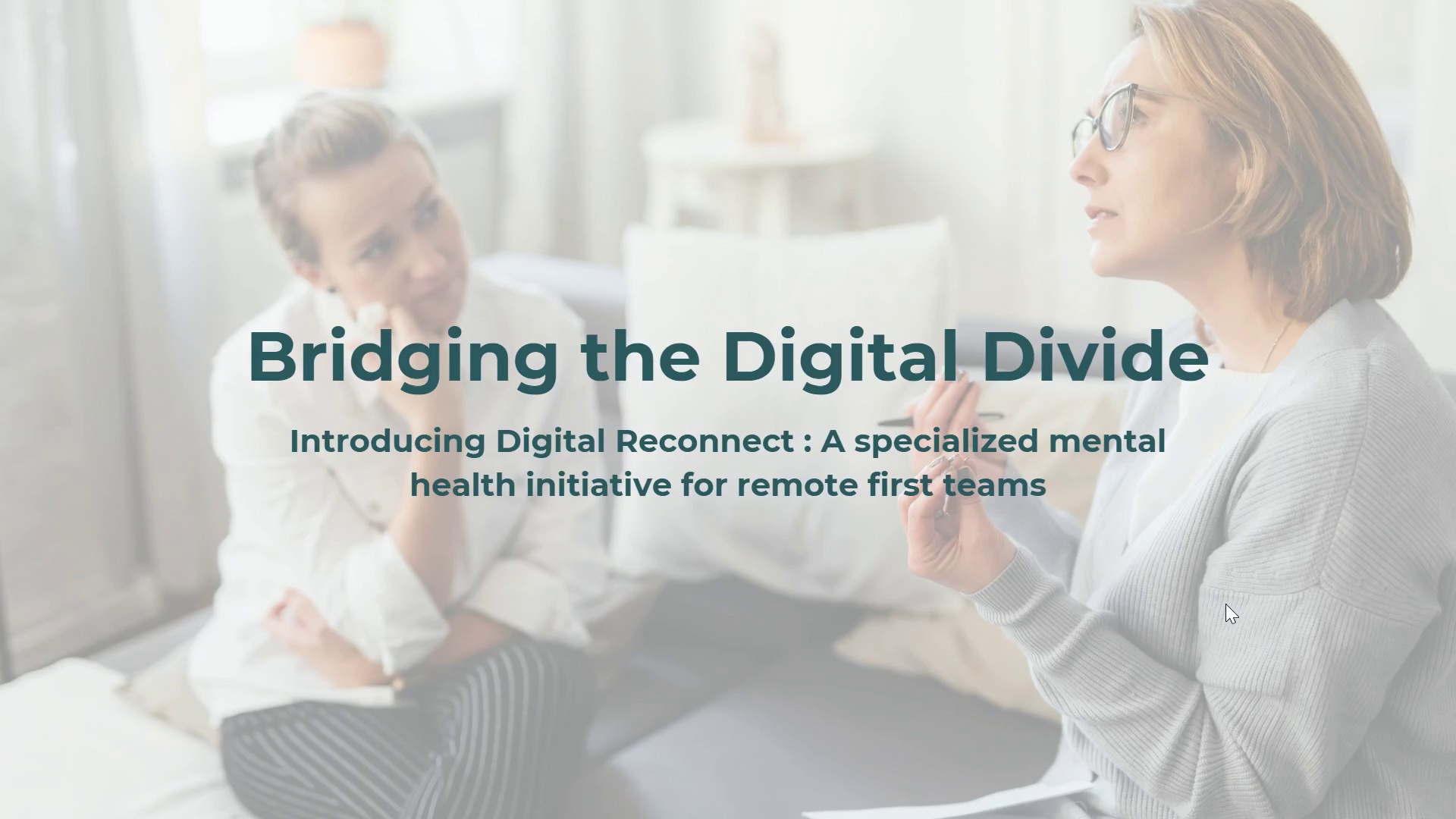 
key(ArrowRight)
 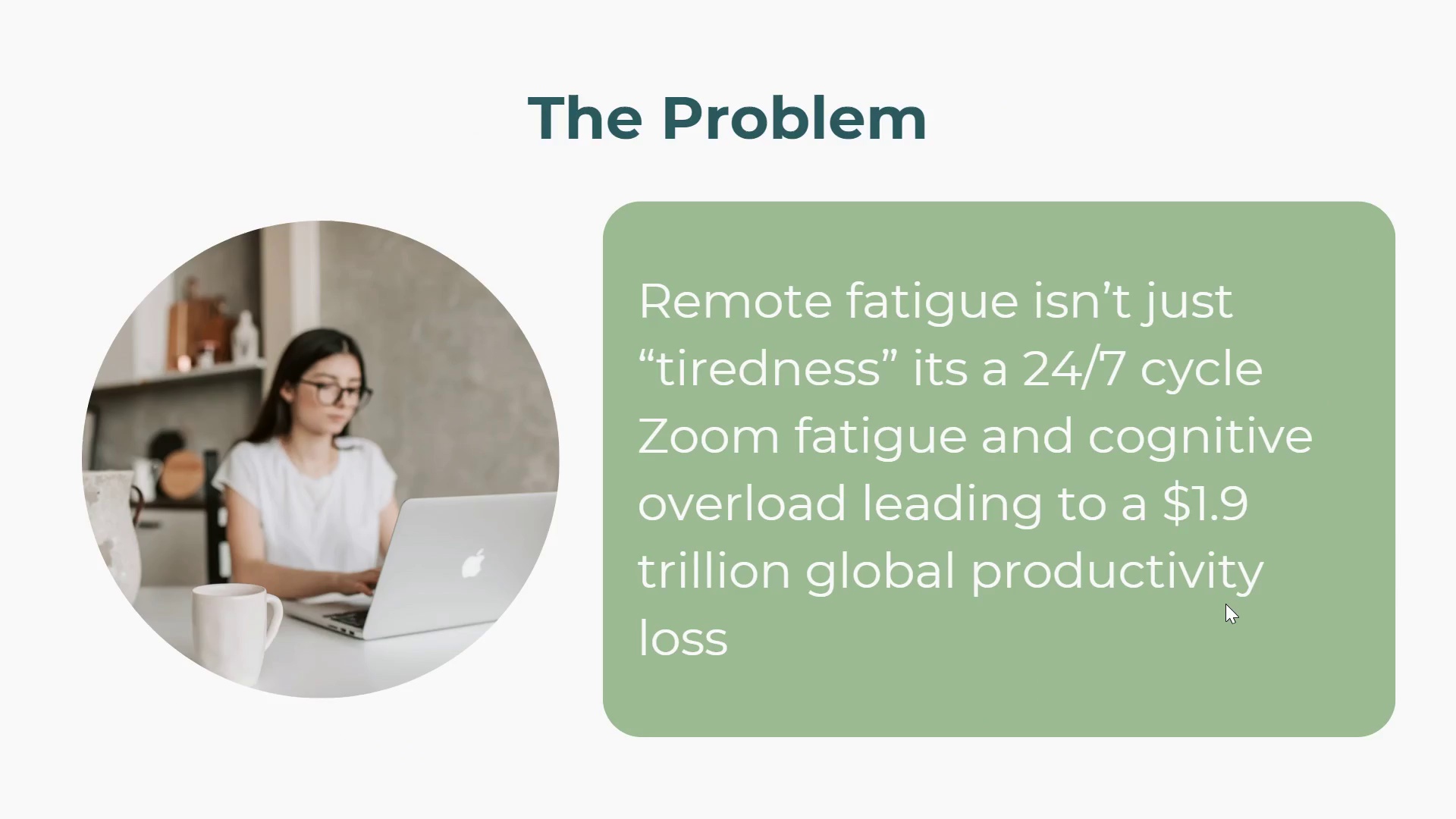 
wait(6.56)
 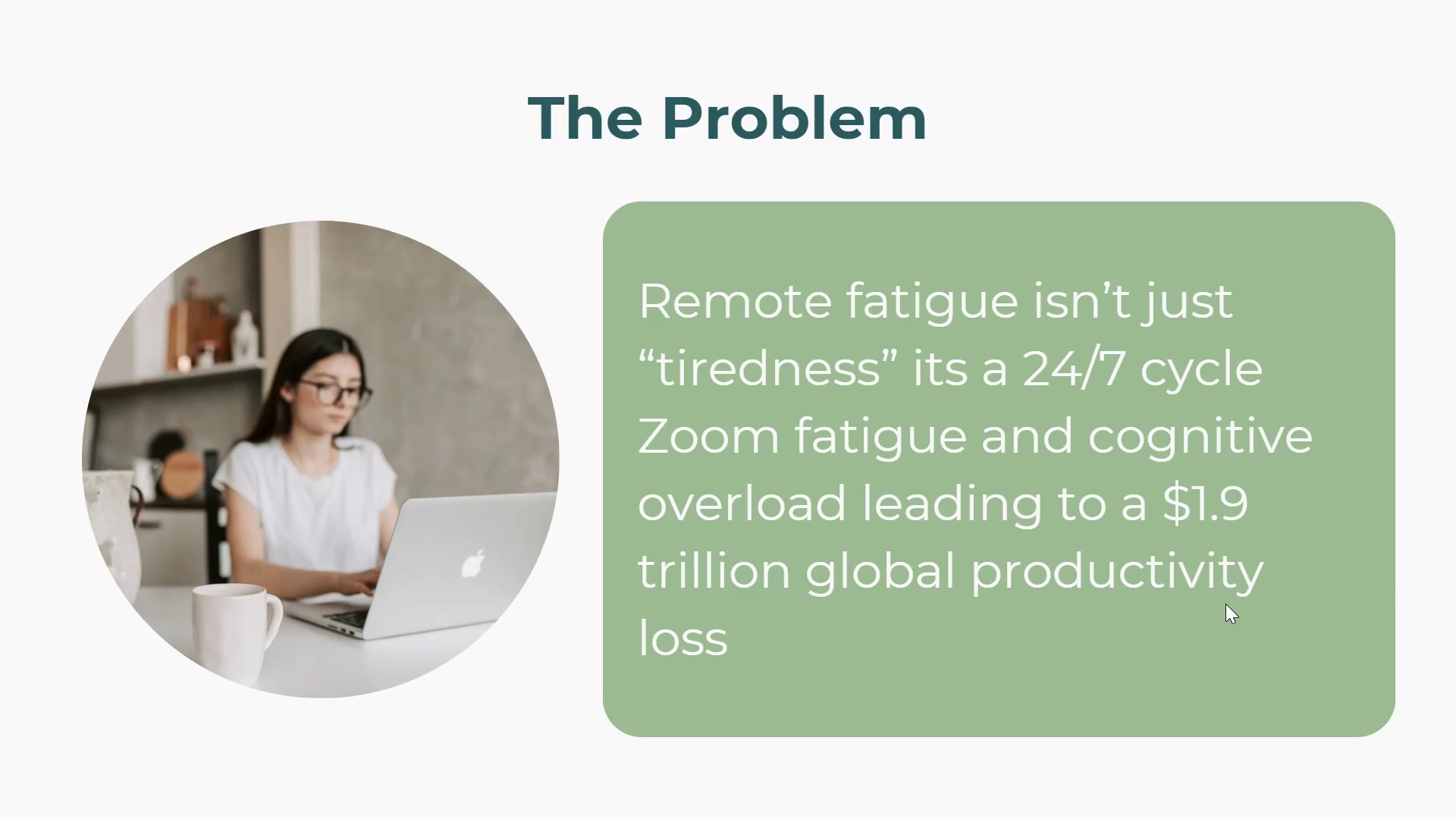 
key(ArrowRight)
 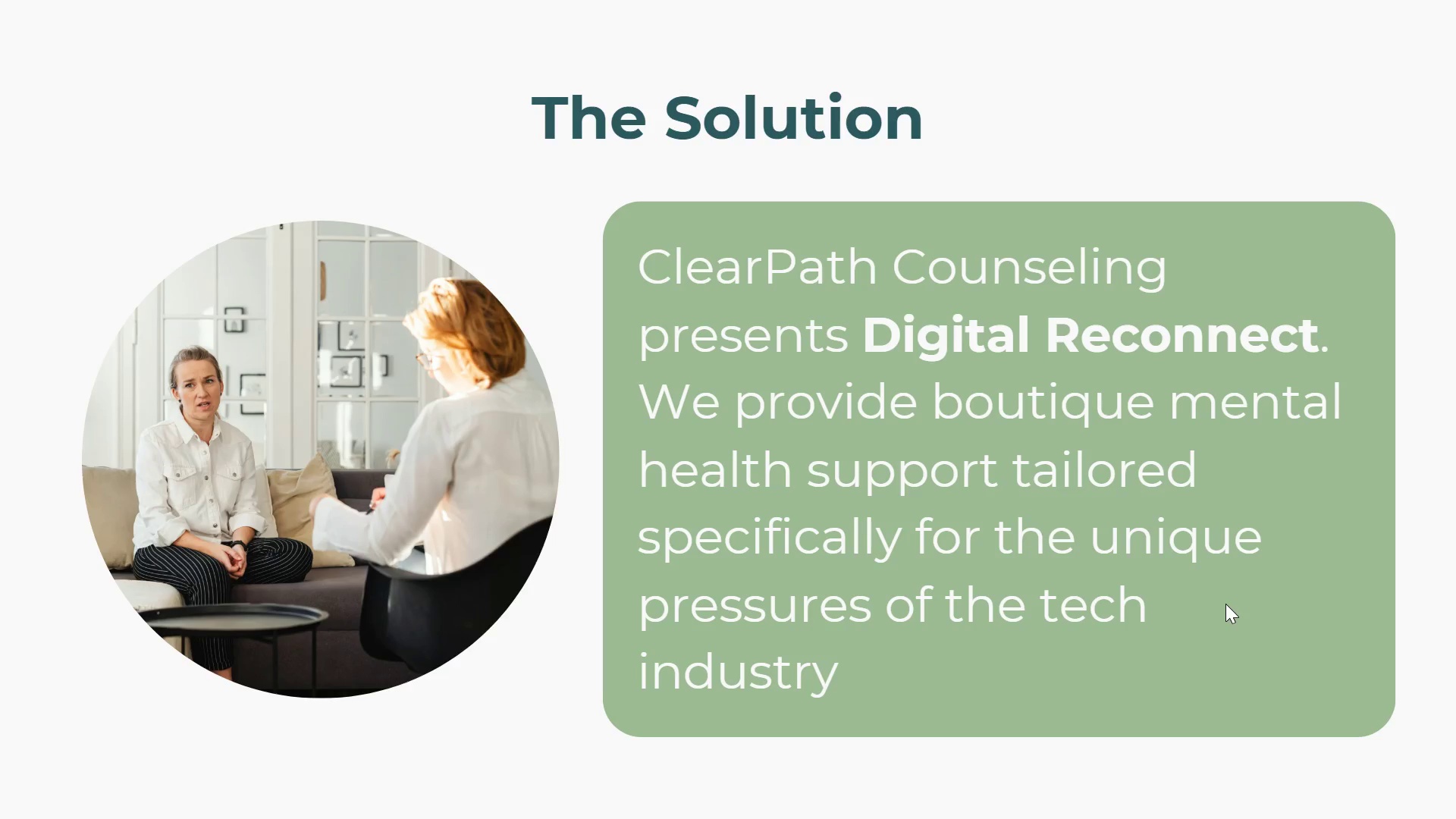 
key(ArrowRight)
 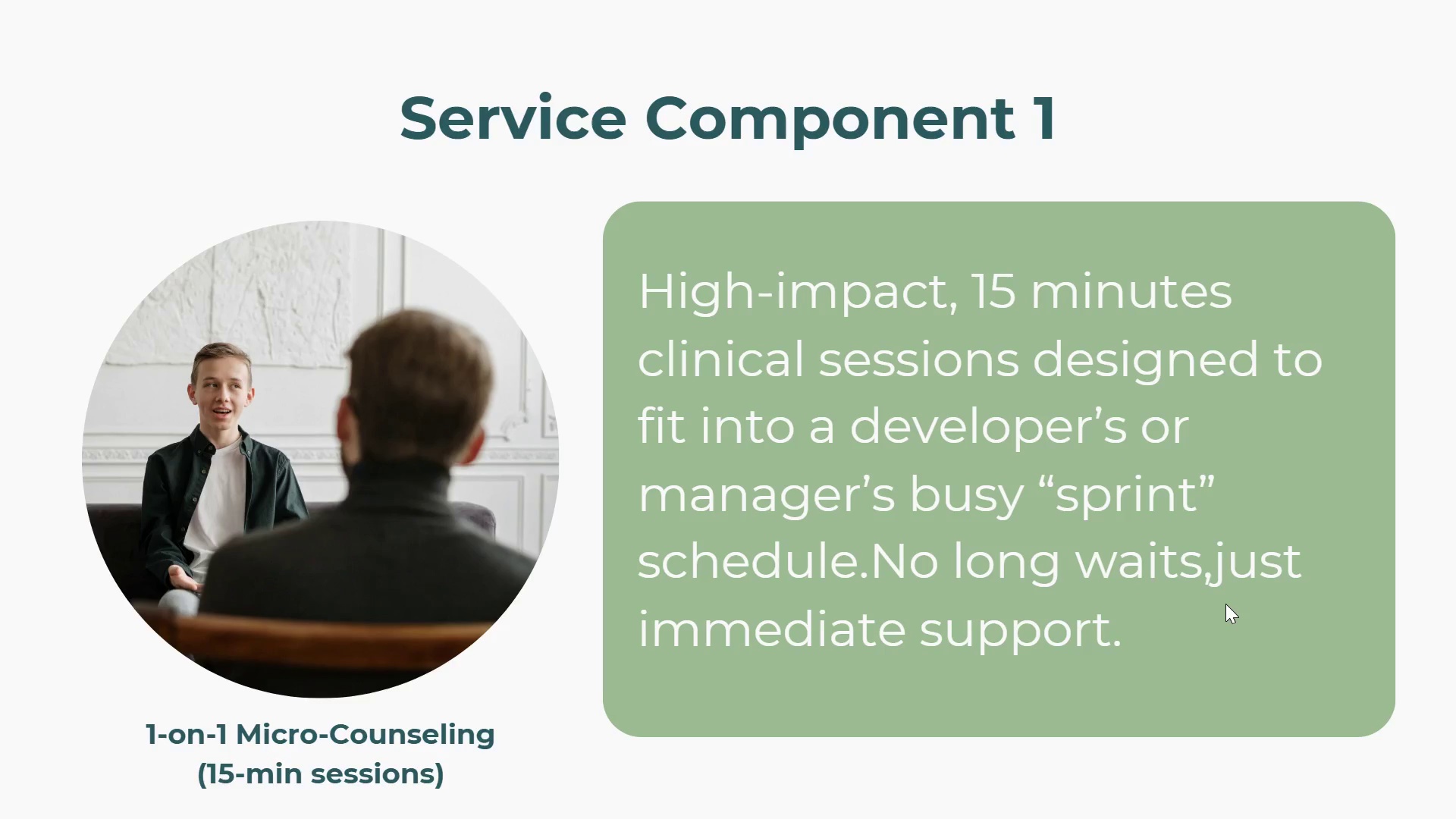 
key(ArrowLeft)
 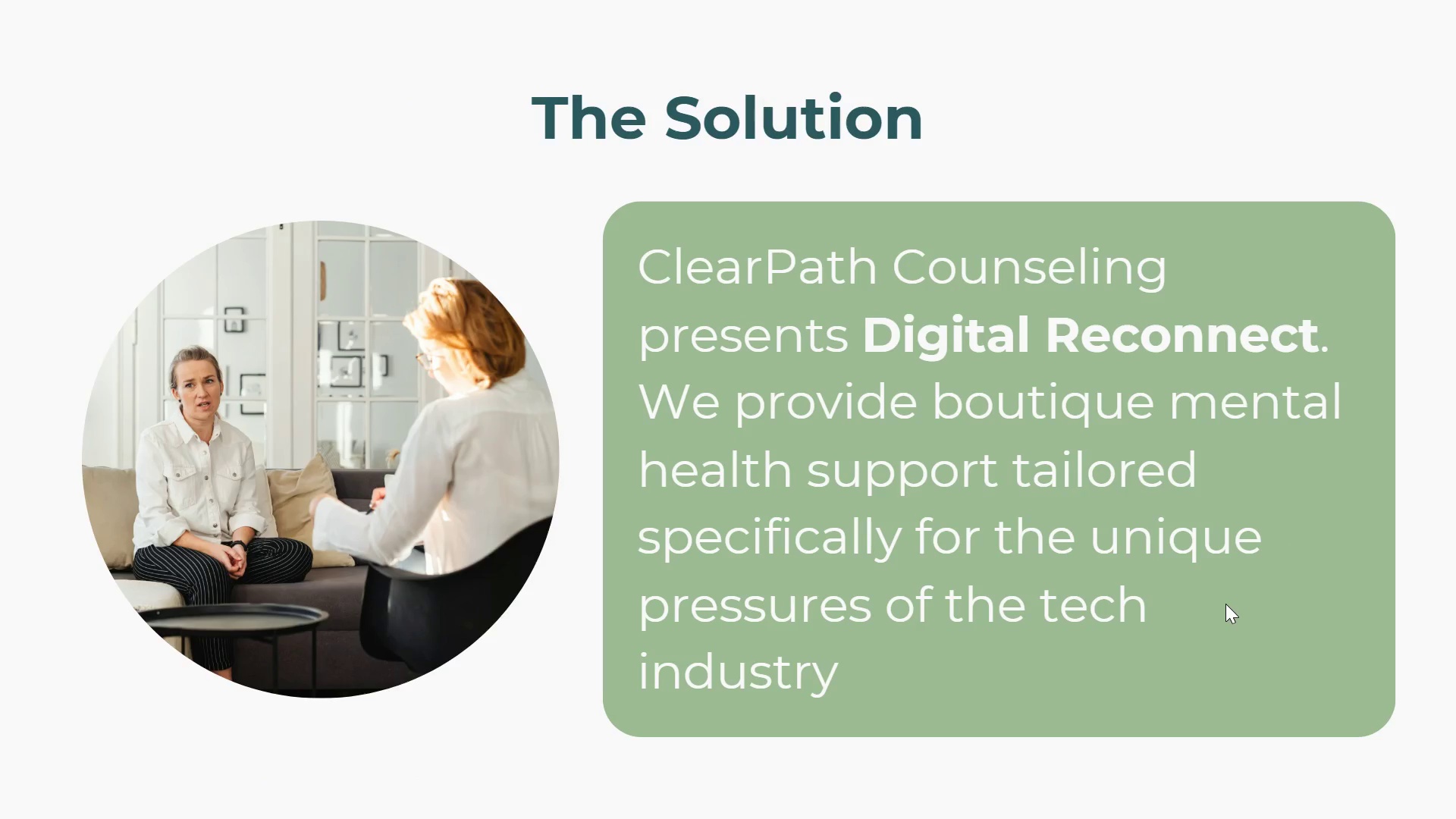 
key(ArrowLeft)
 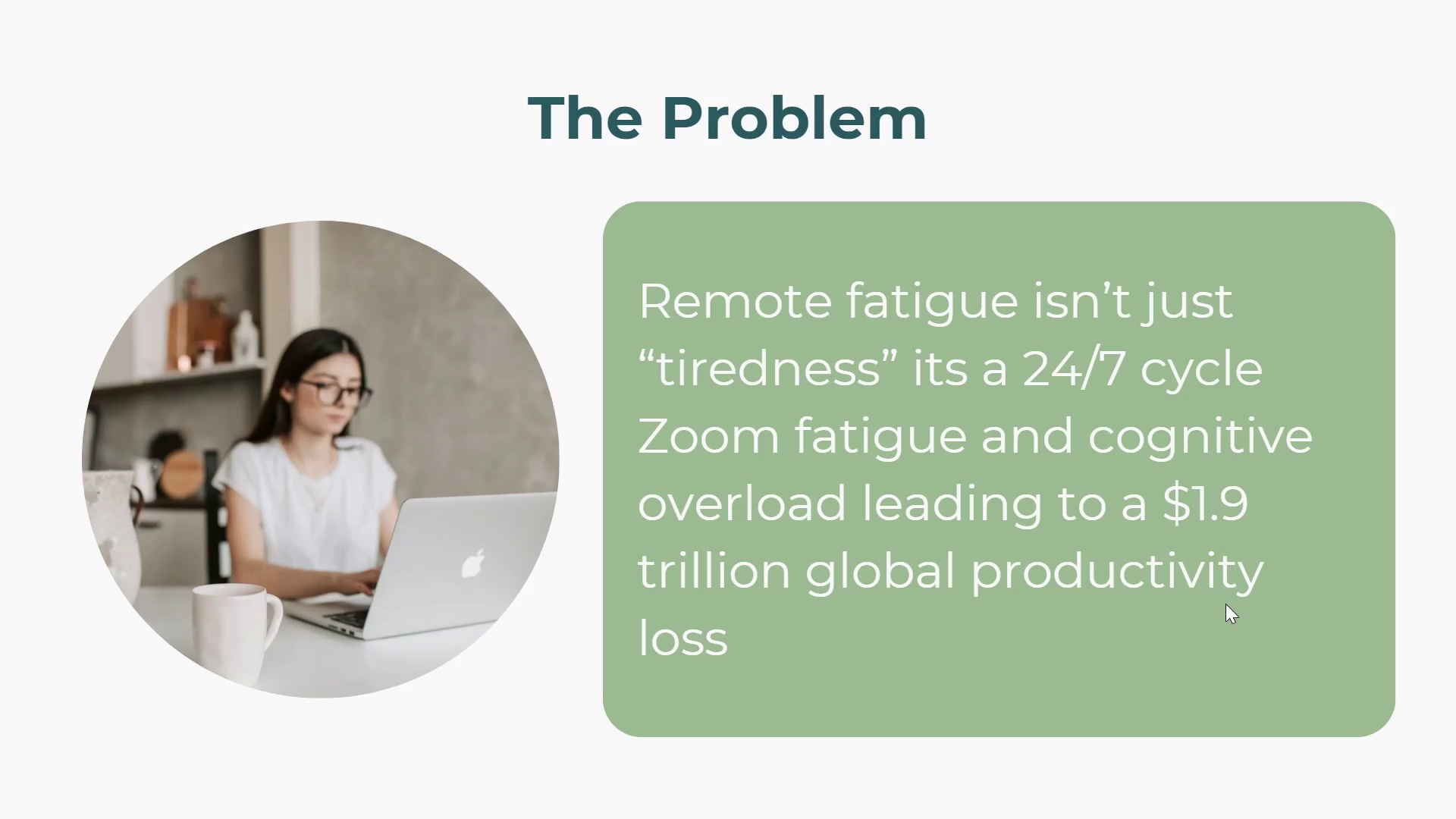 
key(ArrowRight)
 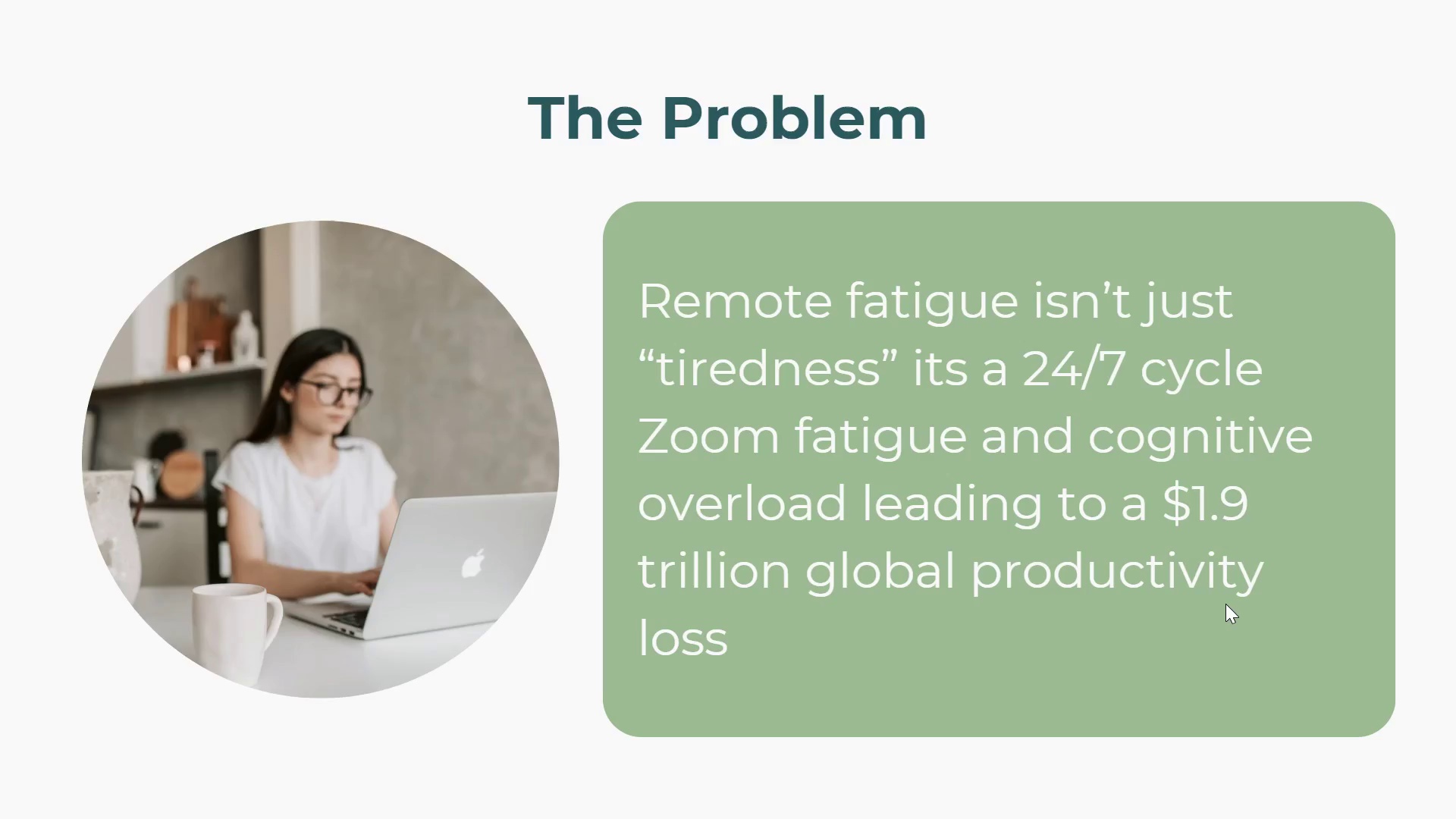 
key(ArrowRight)
 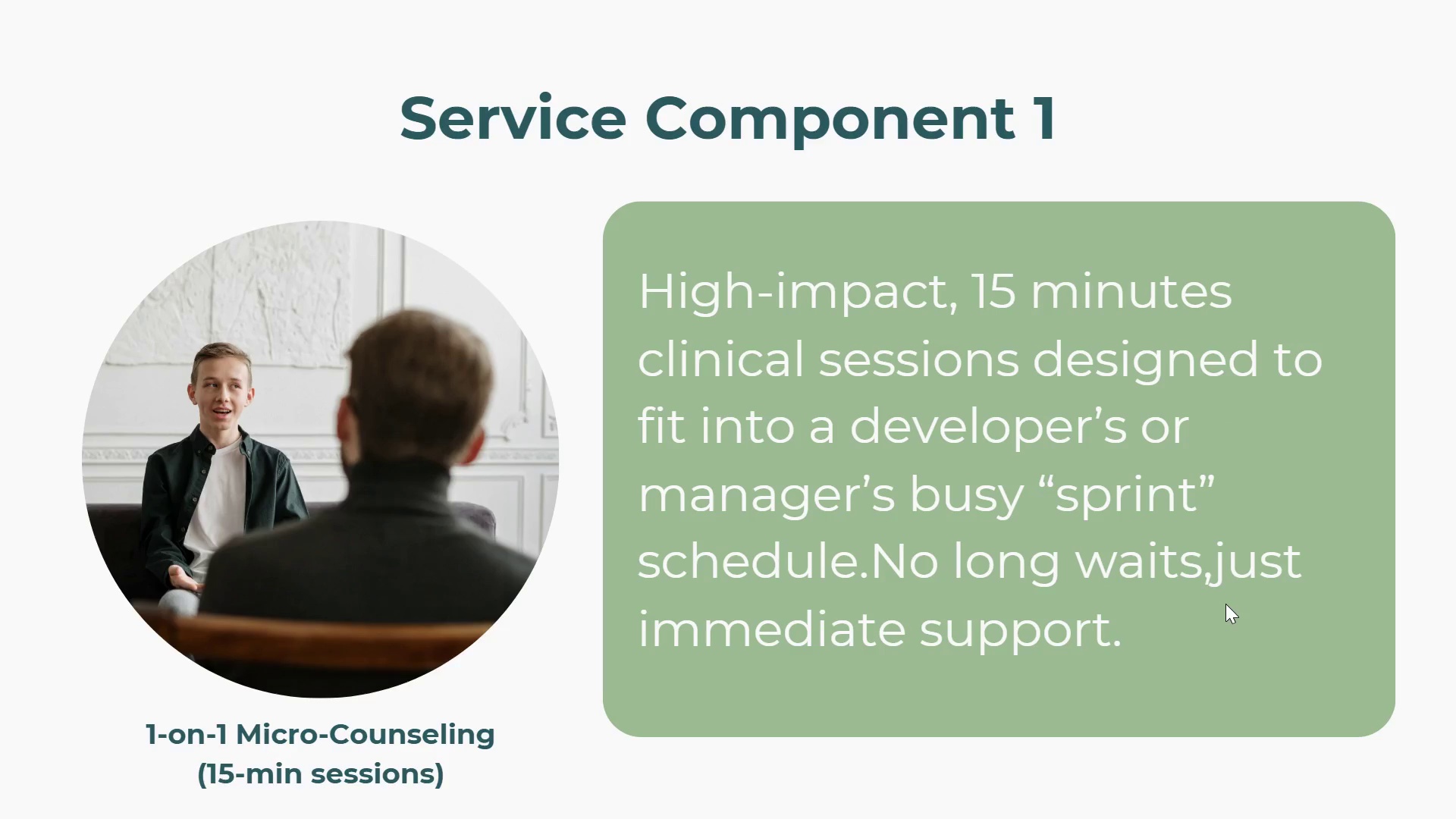 
key(ArrowRight)
 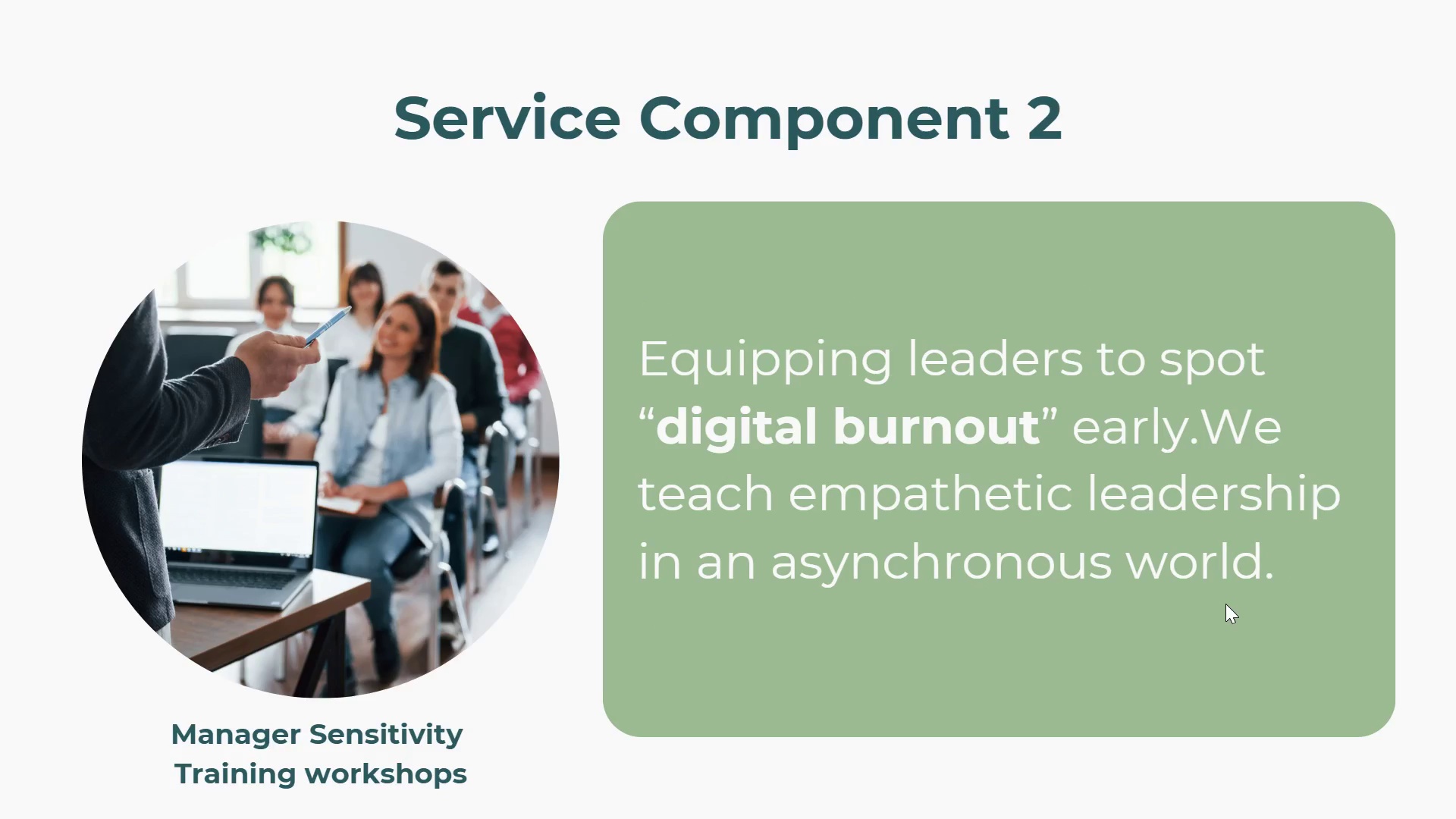 
key(ArrowRight)
 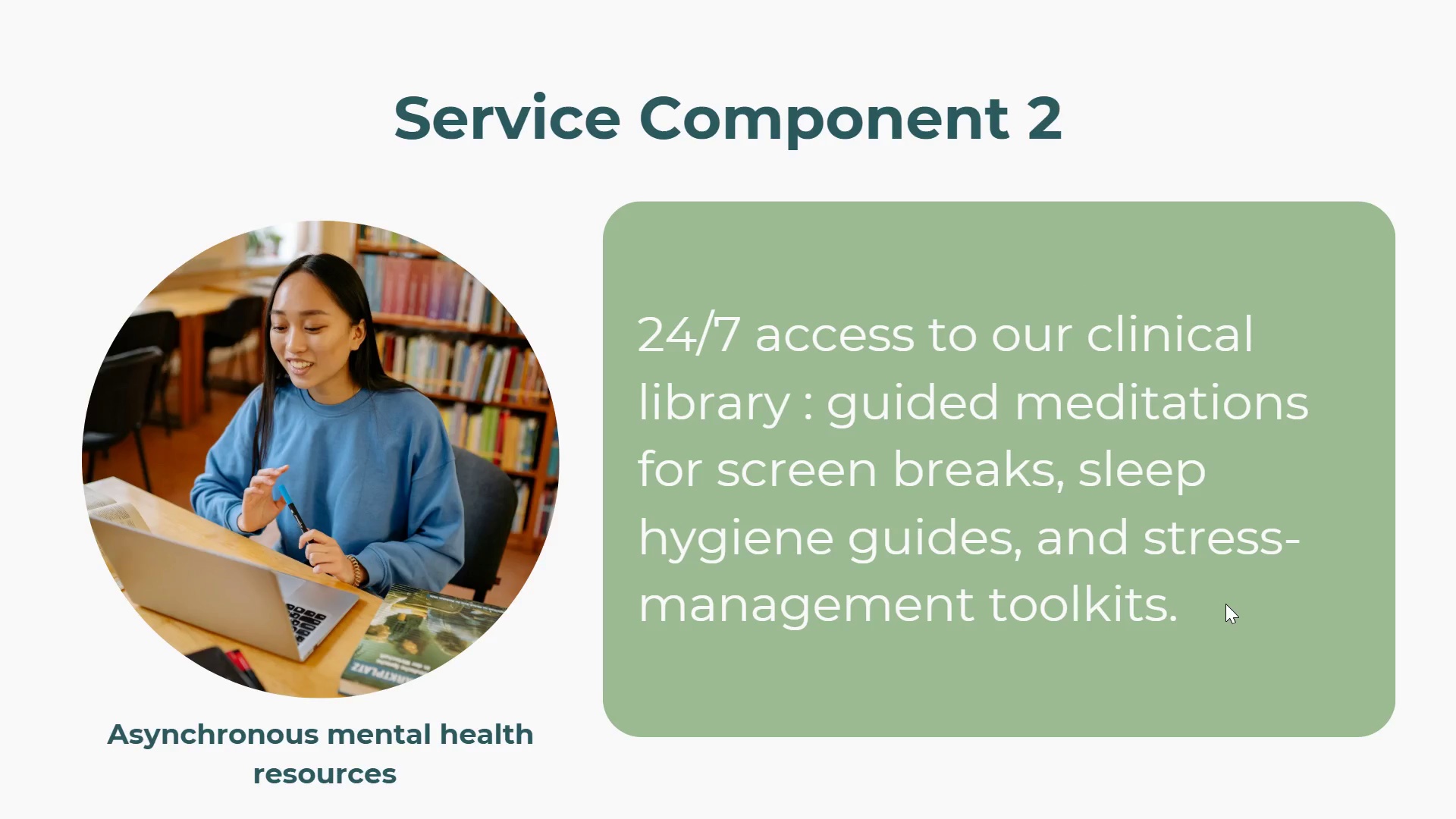 
key(ArrowLeft)
 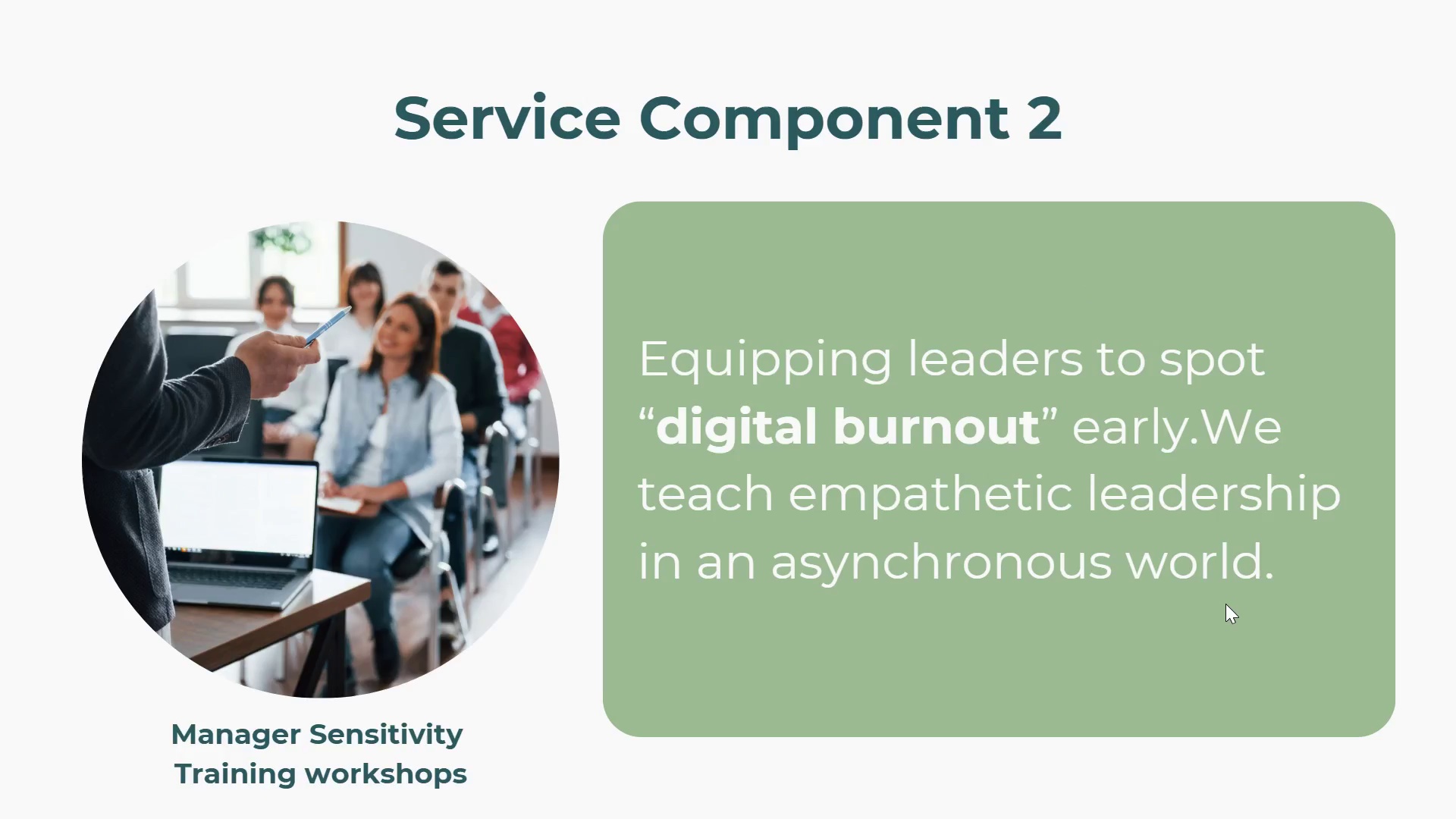 
key(ArrowLeft)
 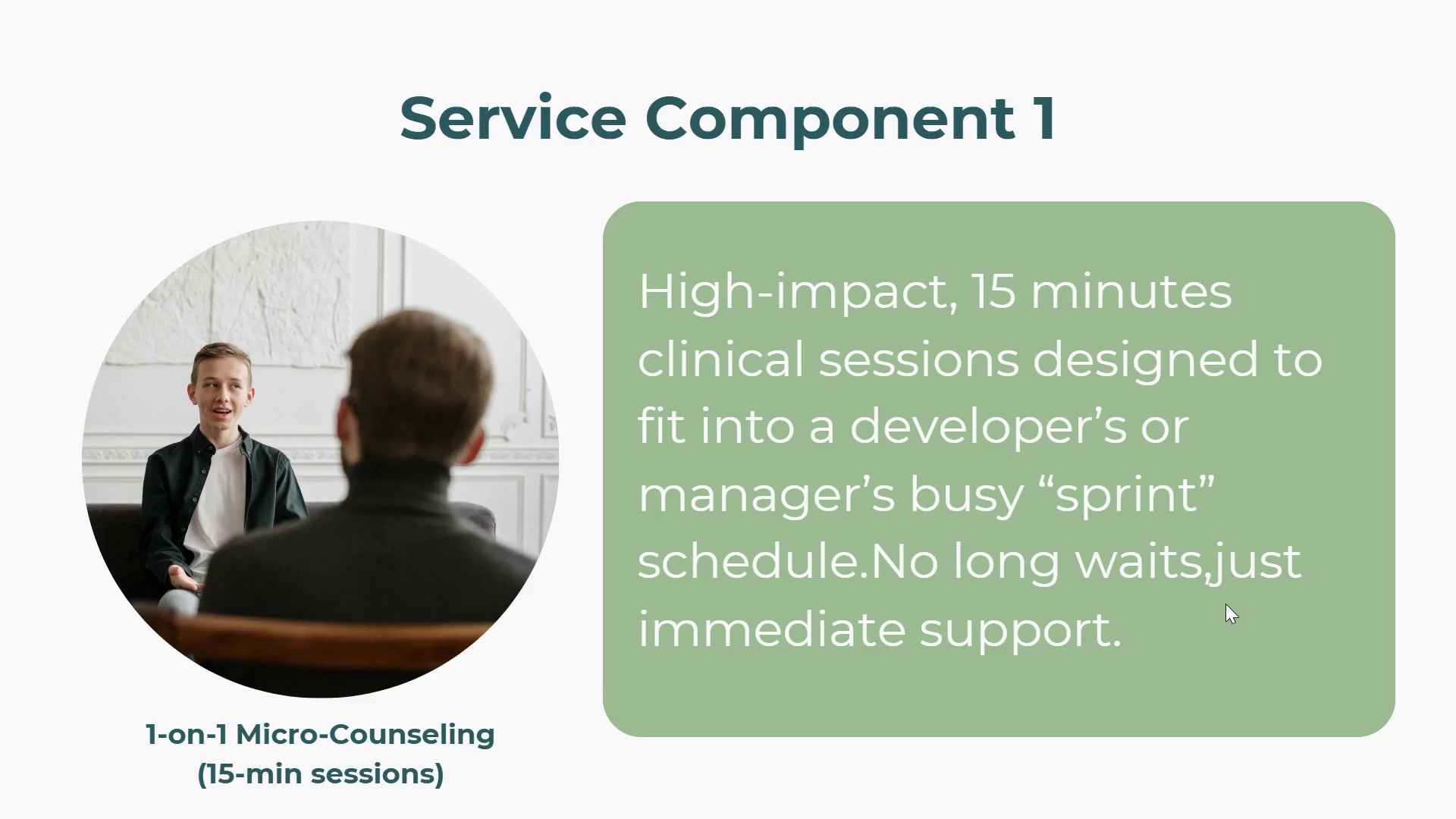 
wait(11.53)
 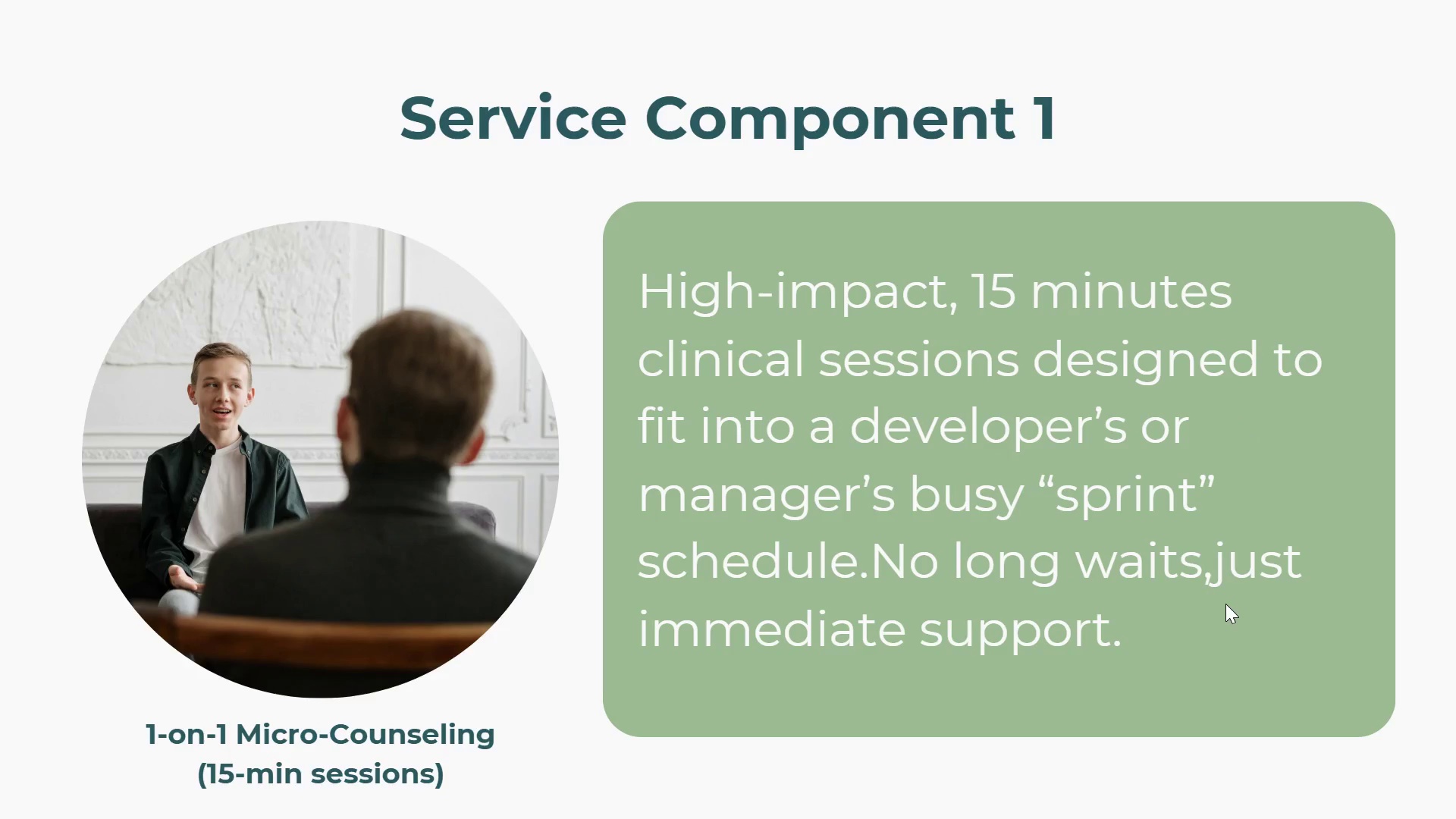 
key(ArrowLeft)
 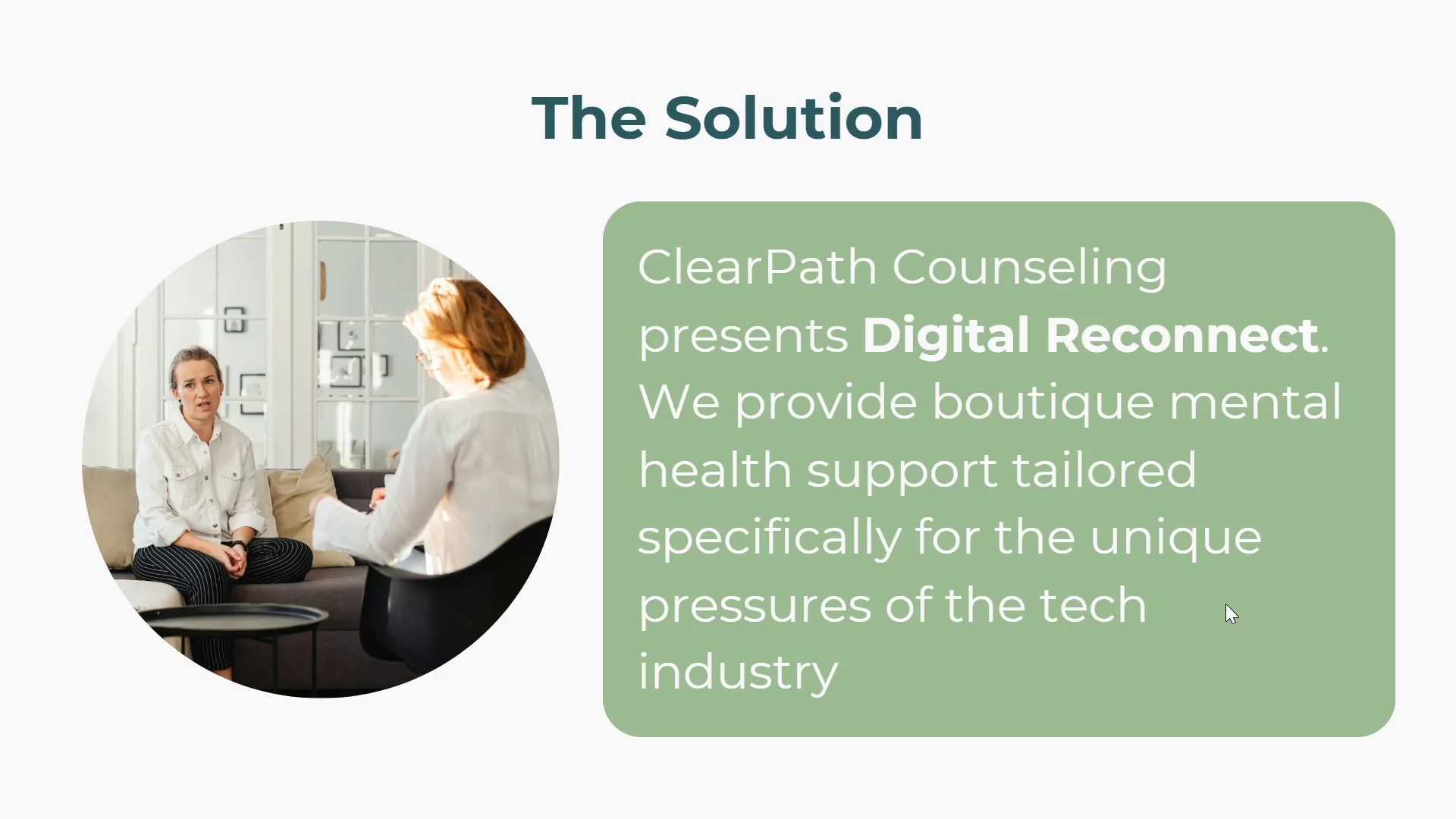 
key(ArrowRight)
 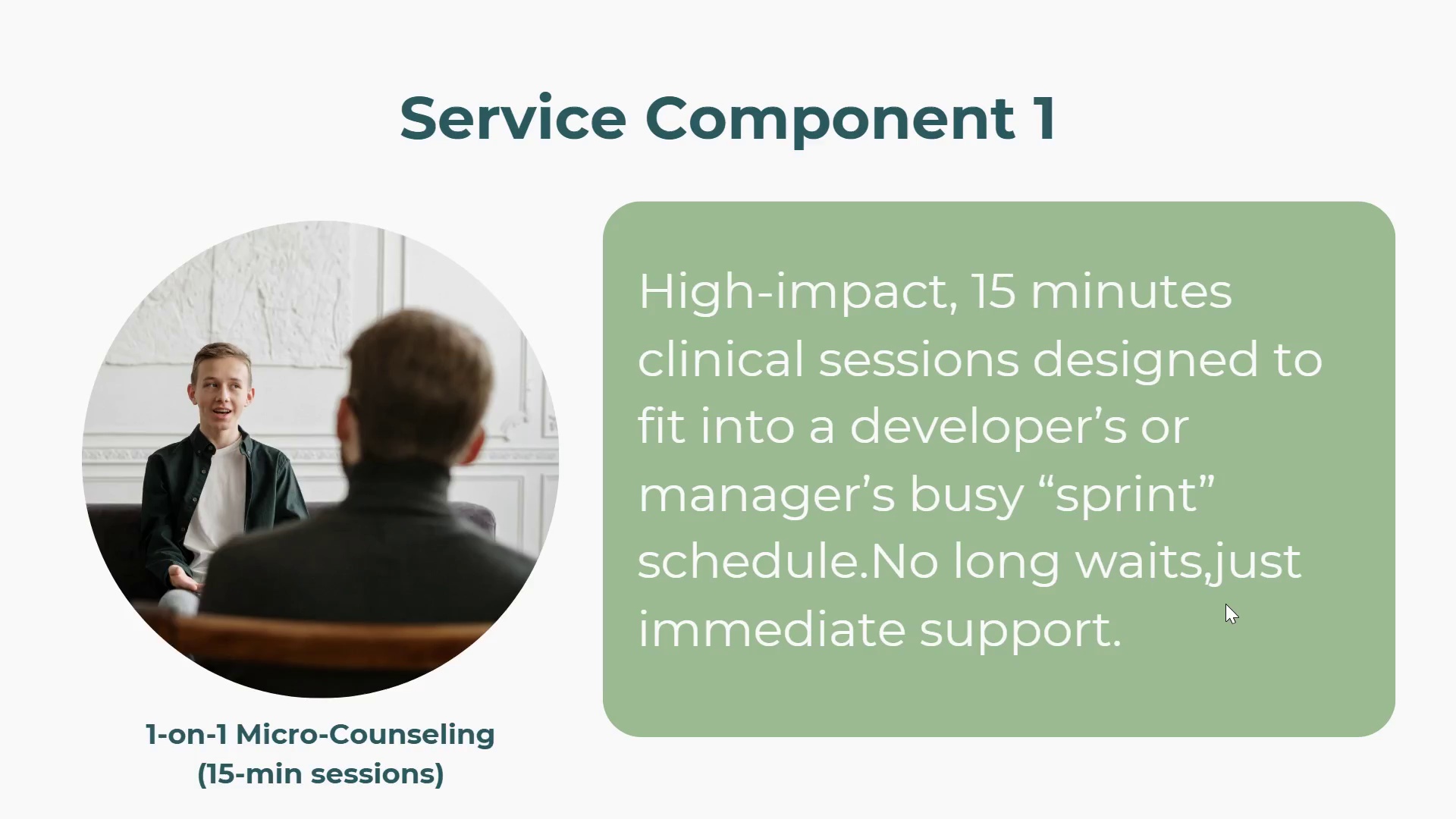 
key(ArrowRight)
 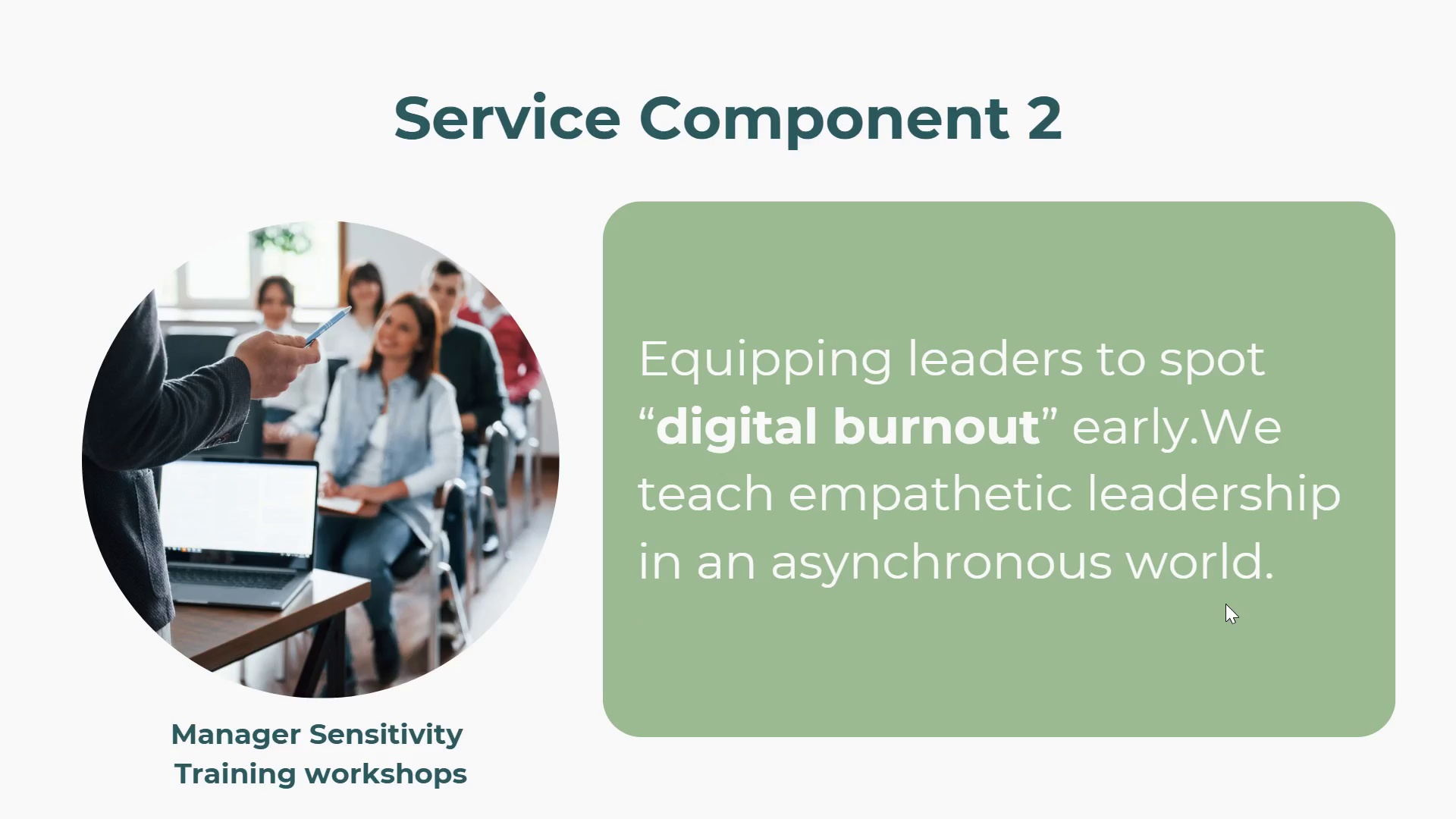 
wait(5.27)
 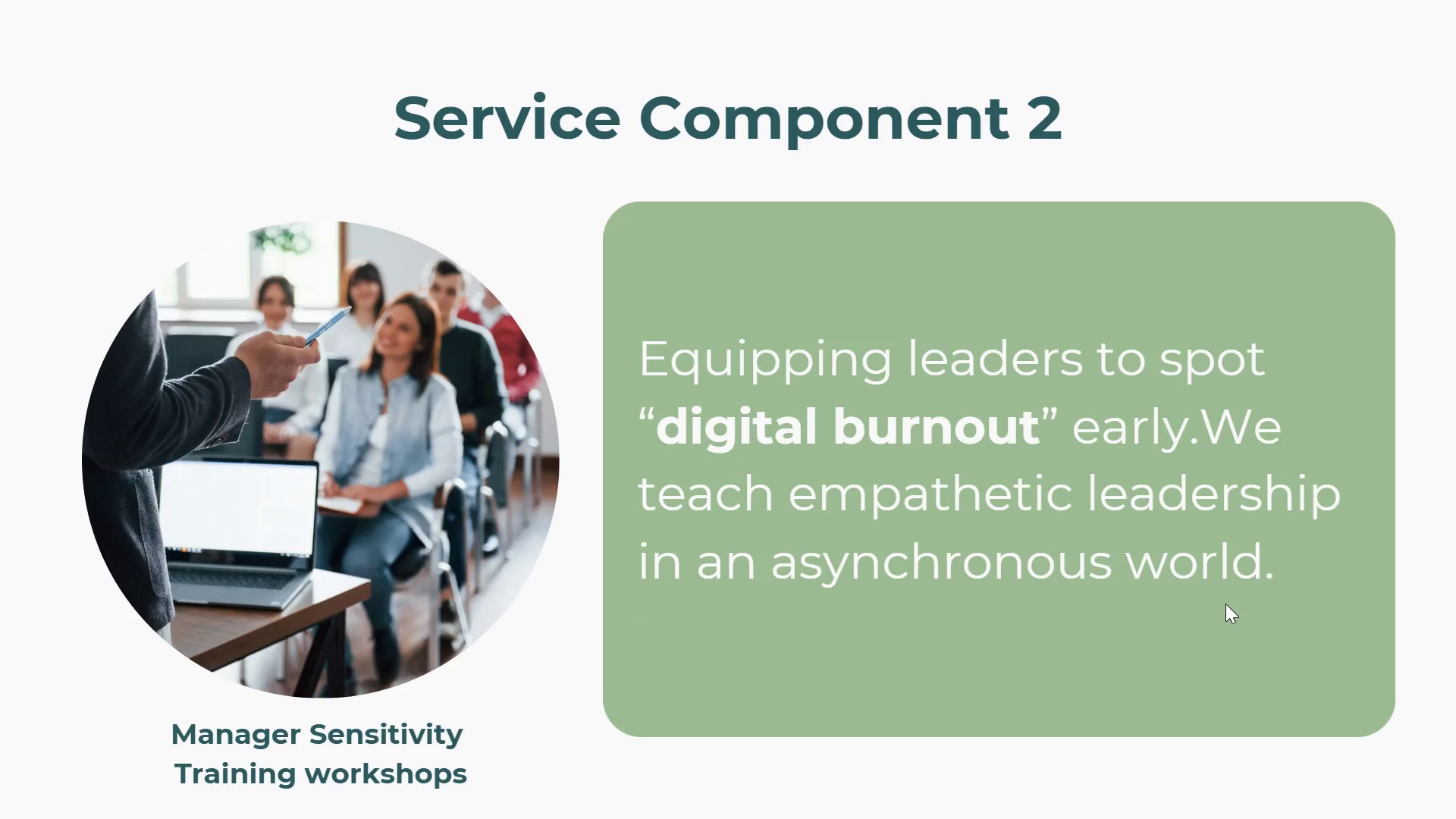 
key(ArrowRight)
 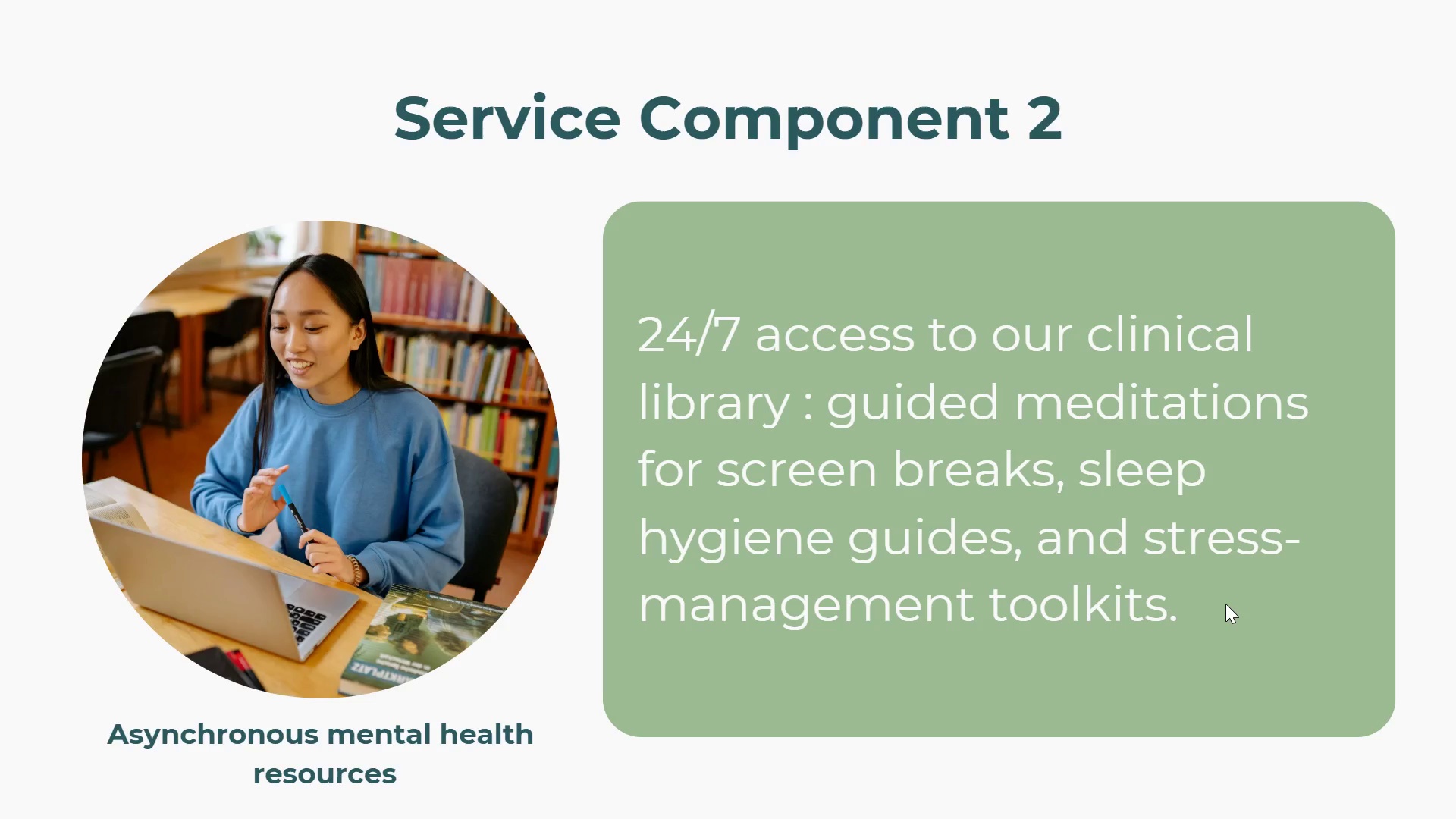 
key(ArrowRight)
 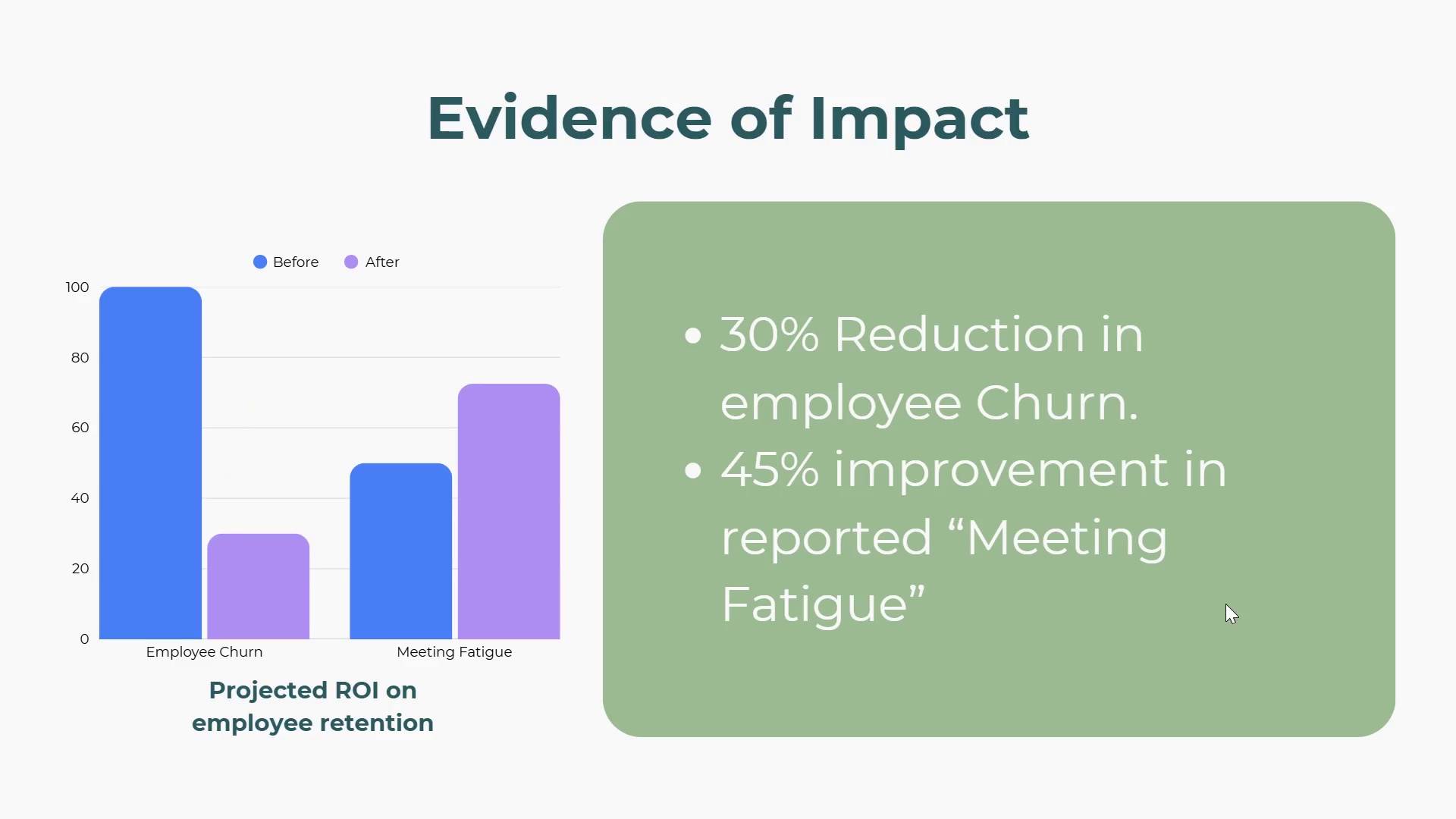 
key(ArrowRight)
 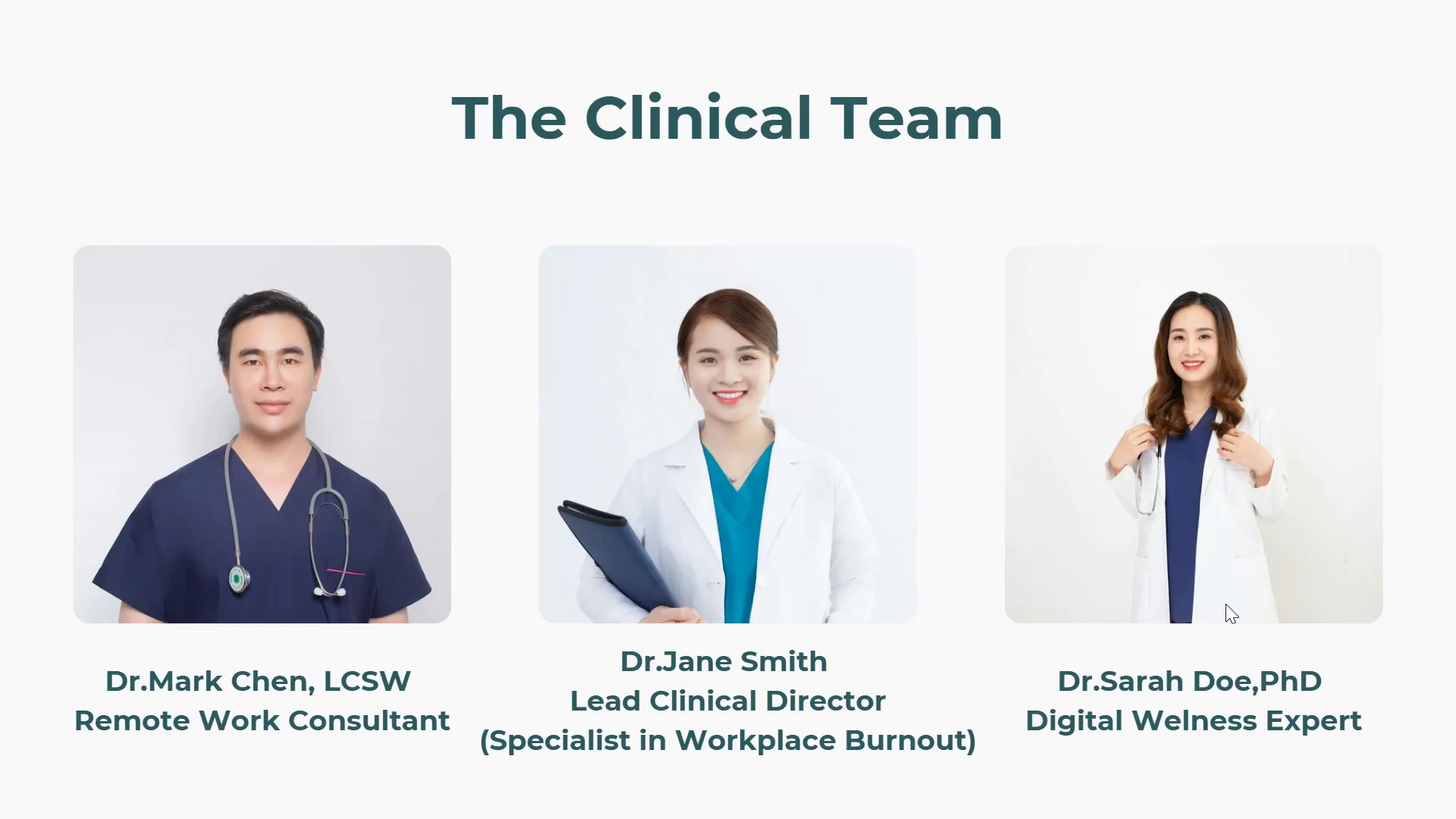 
key(ArrowLeft)
 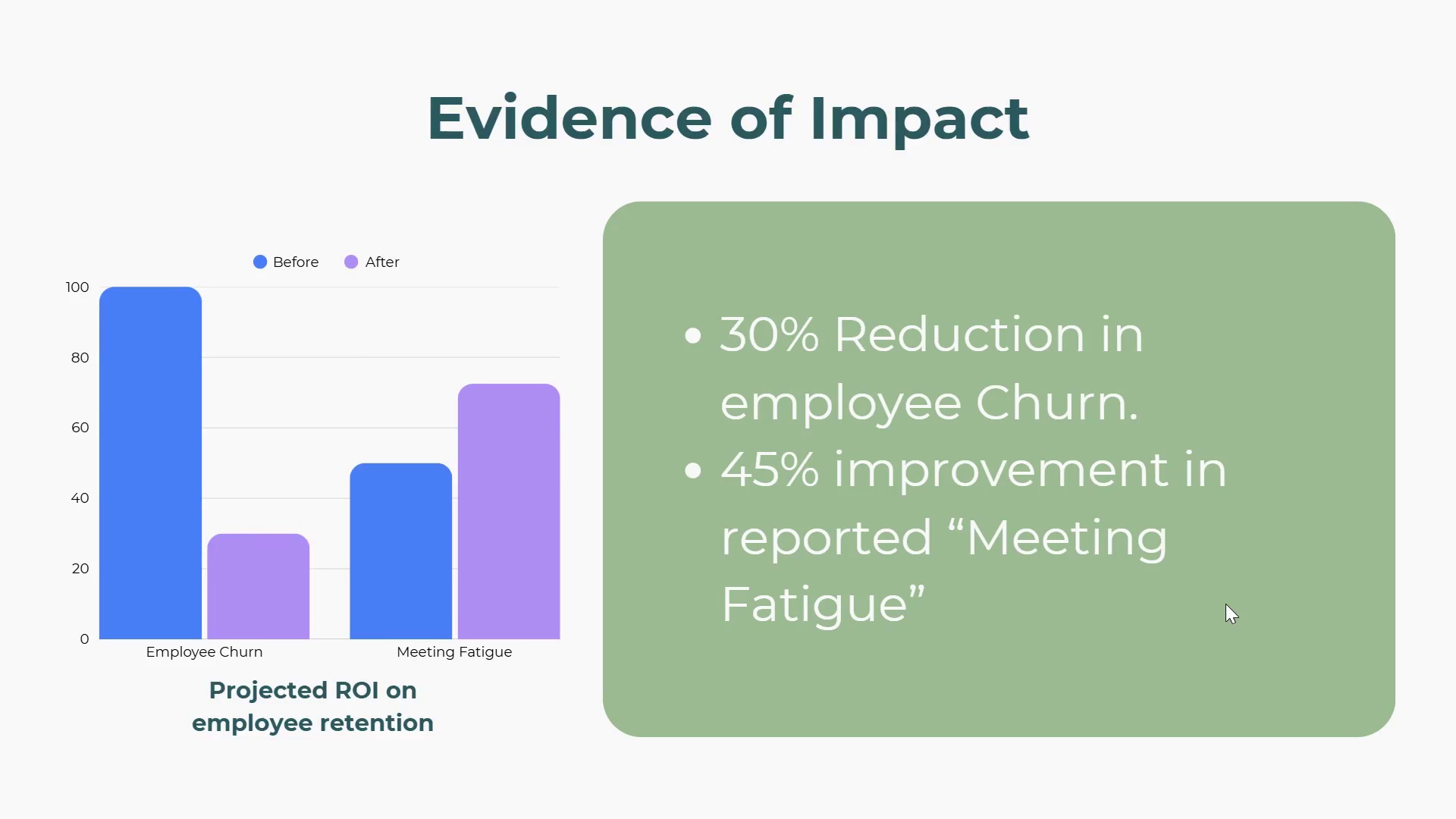 
key(ArrowLeft)
 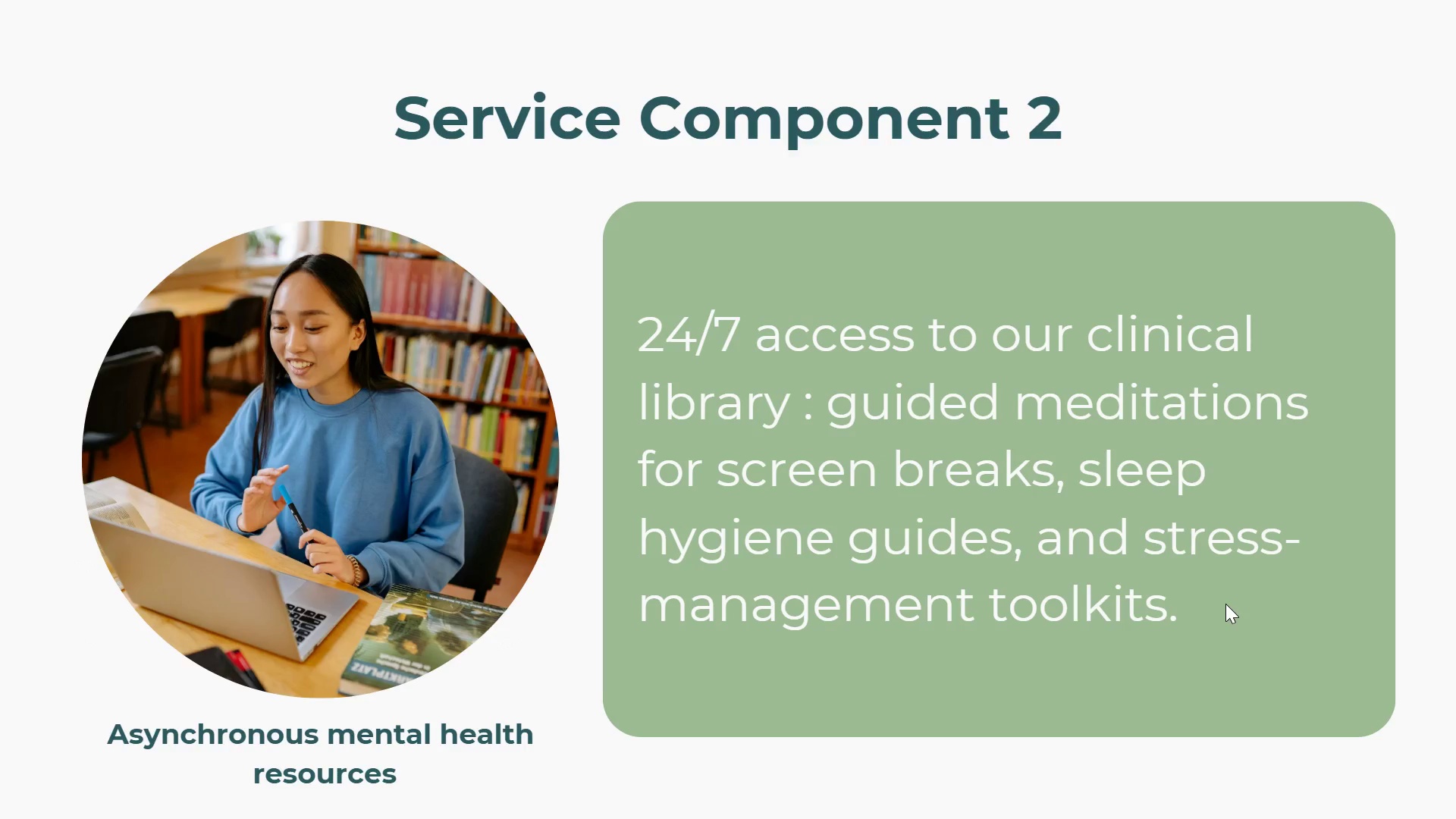 
wait(12.98)
 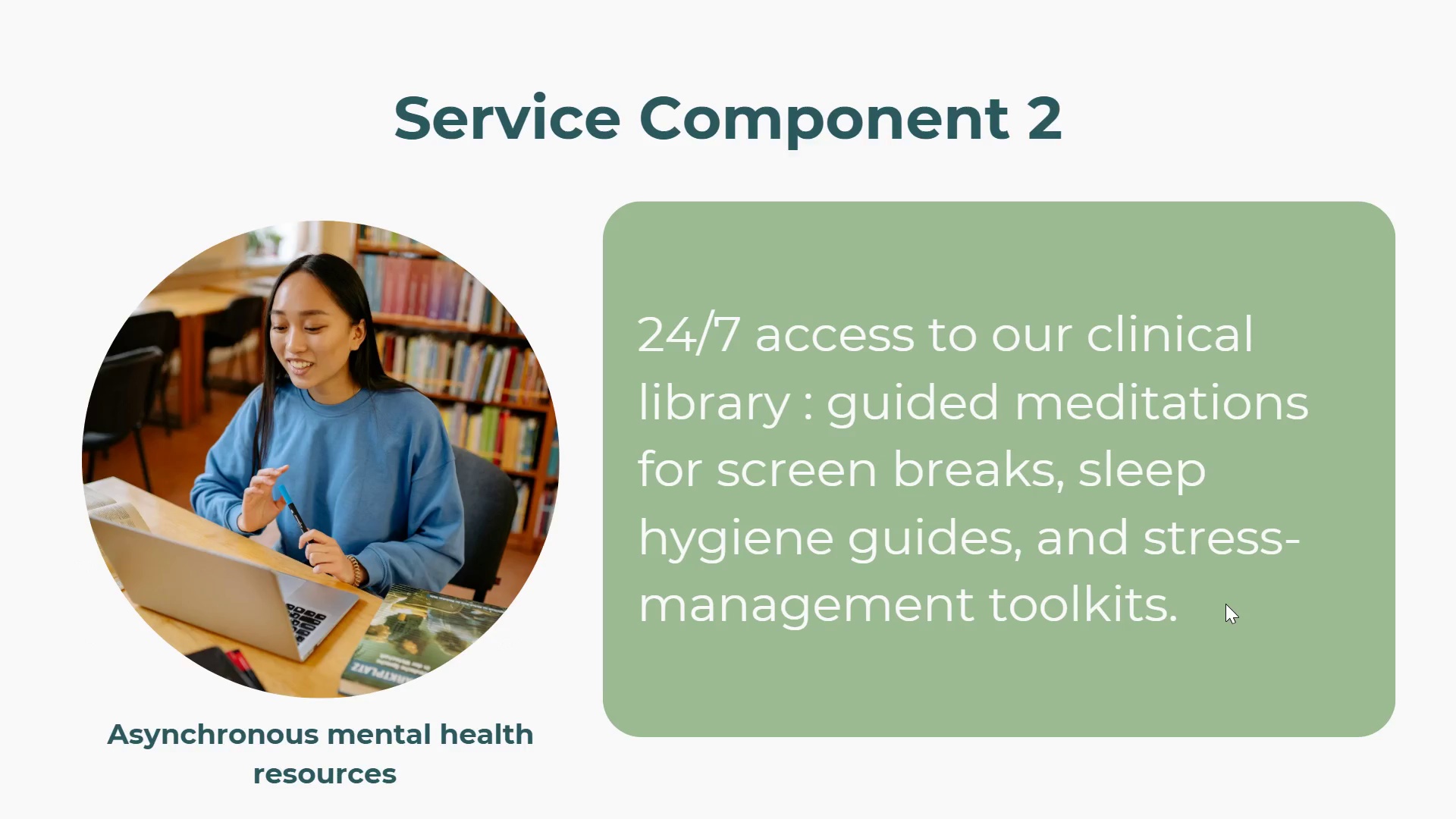 
key(ArrowRight)
 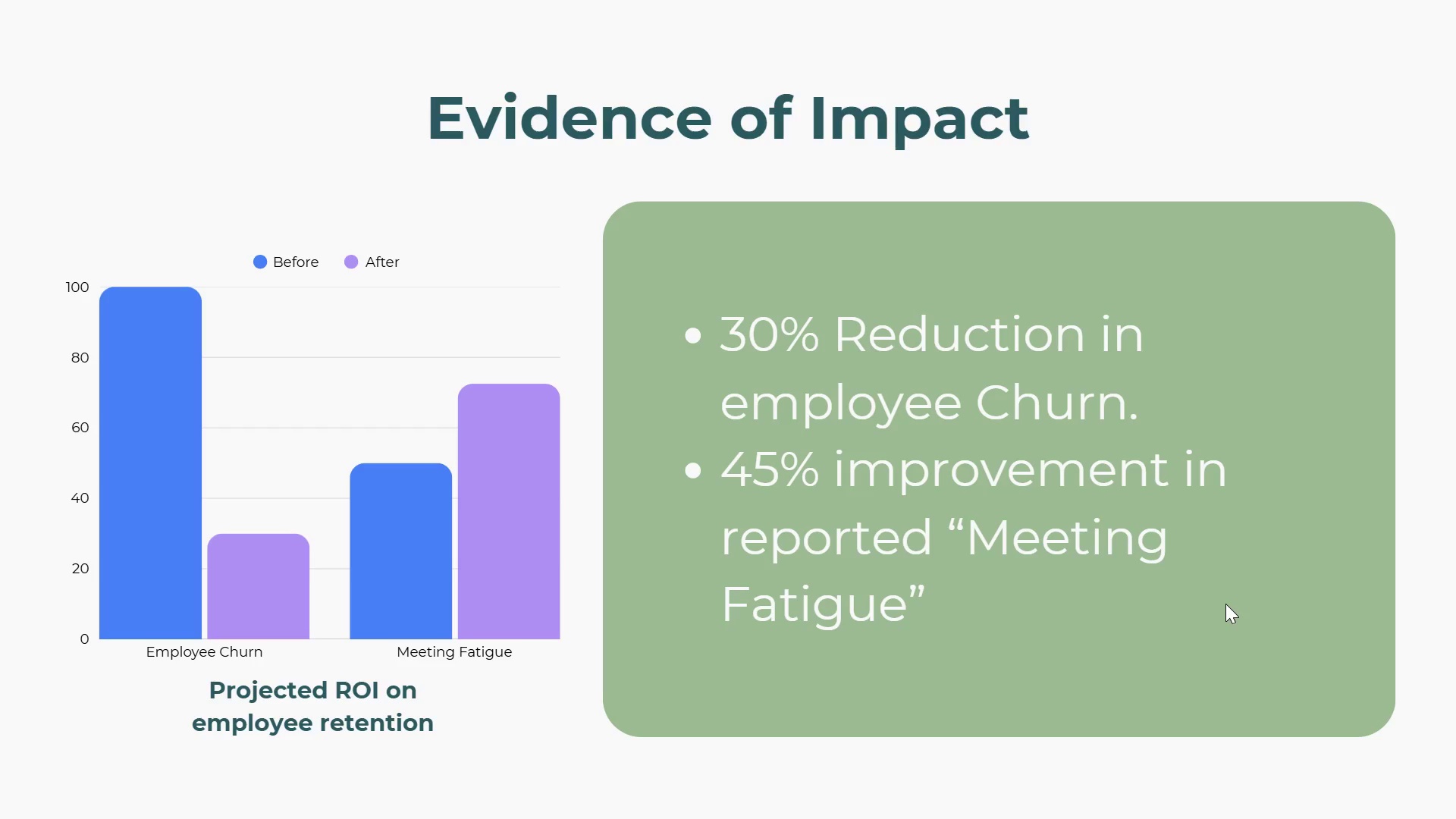 
key(ArrowLeft)
 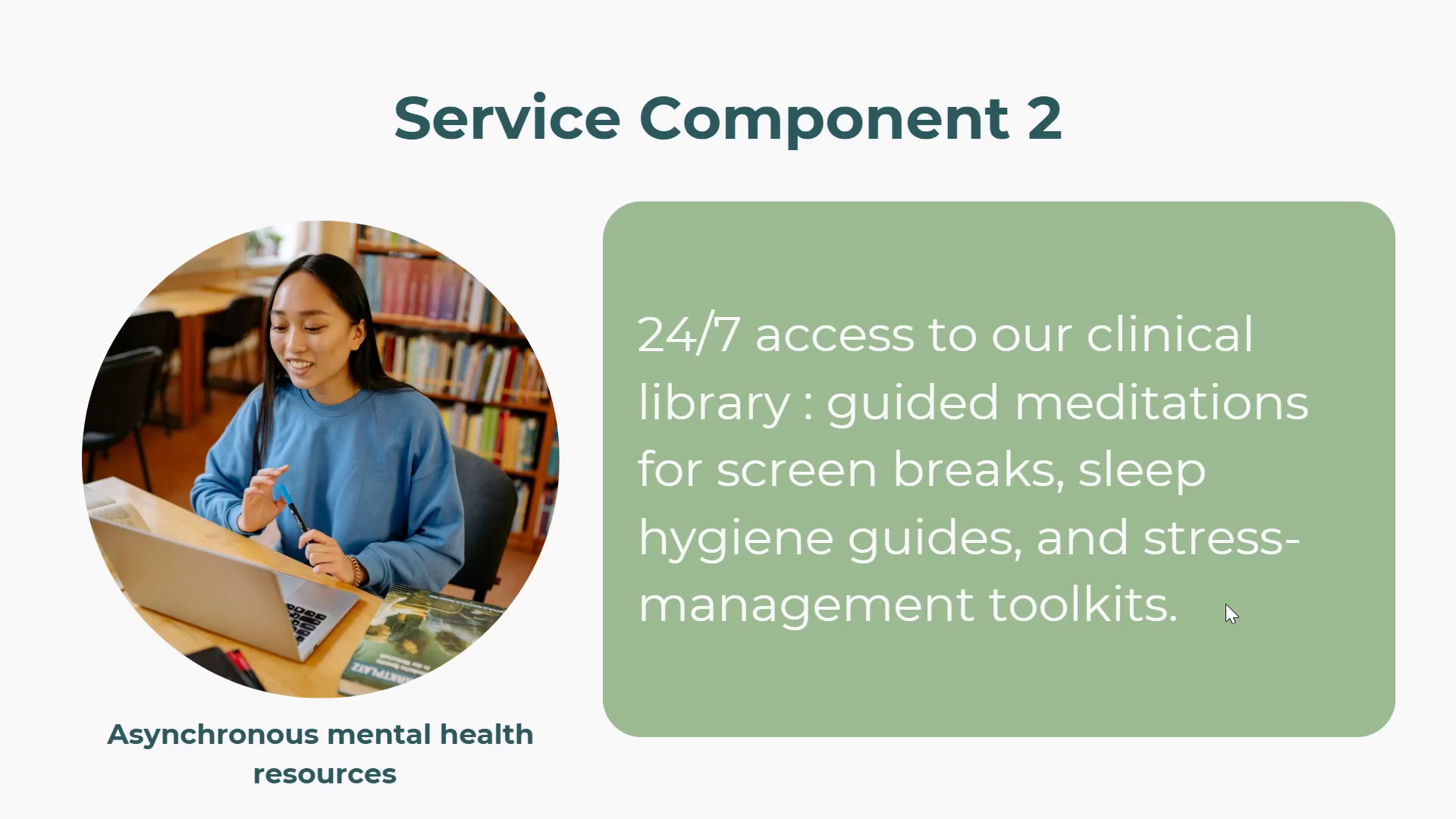 
key(ArrowLeft)
 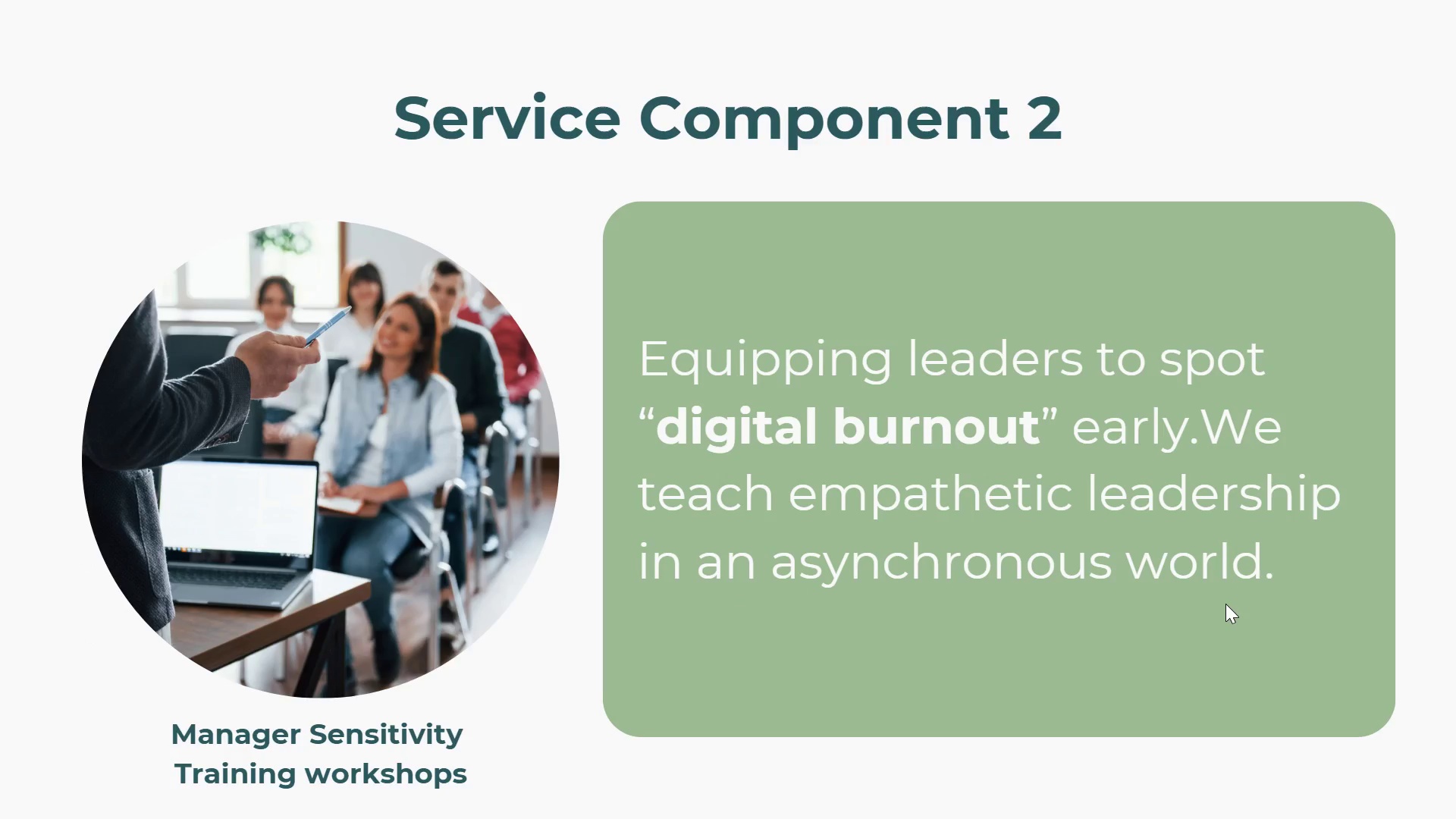 
key(ArrowLeft)
 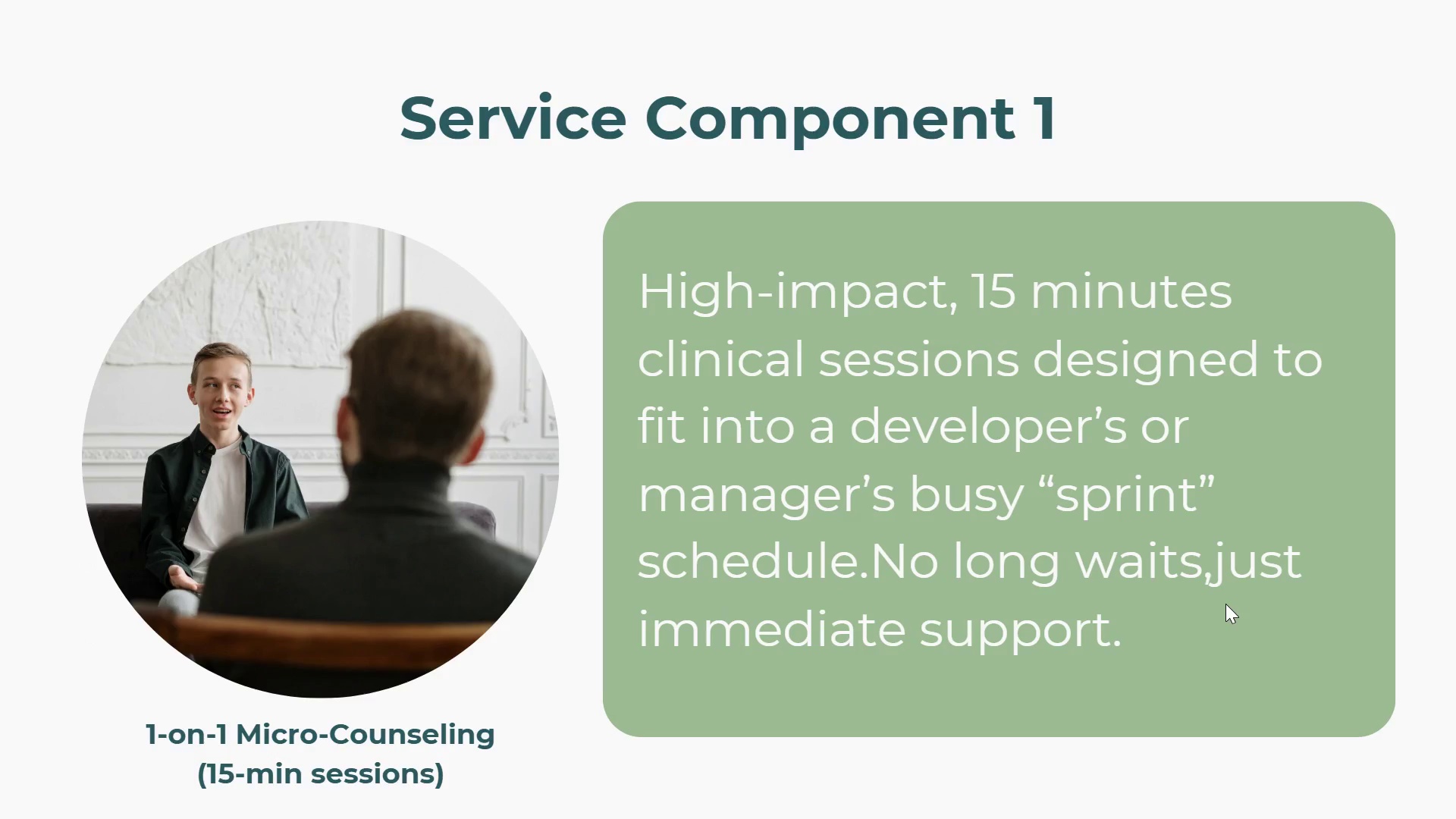 
wait(14.19)
 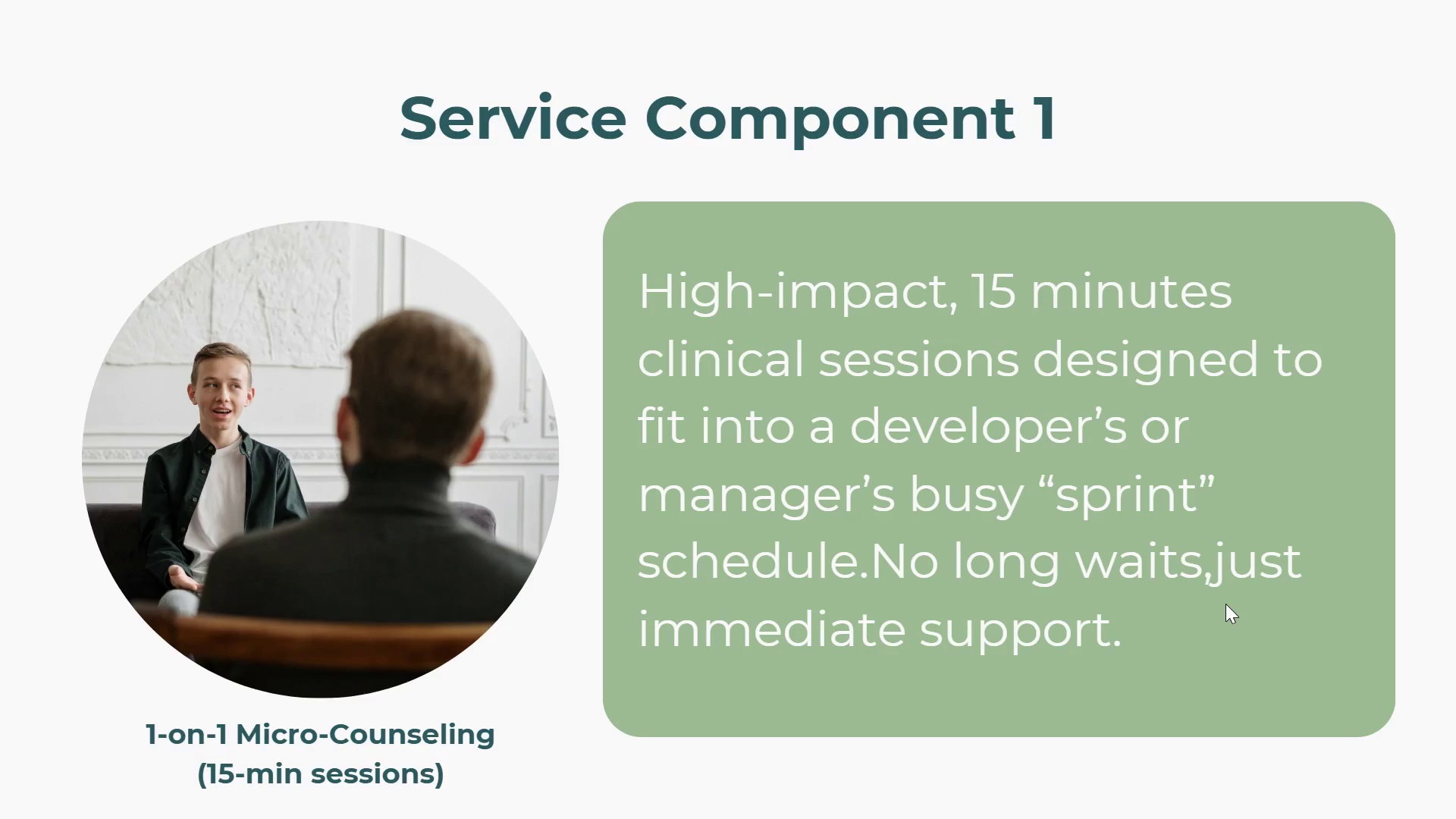 
key(ArrowRight)
 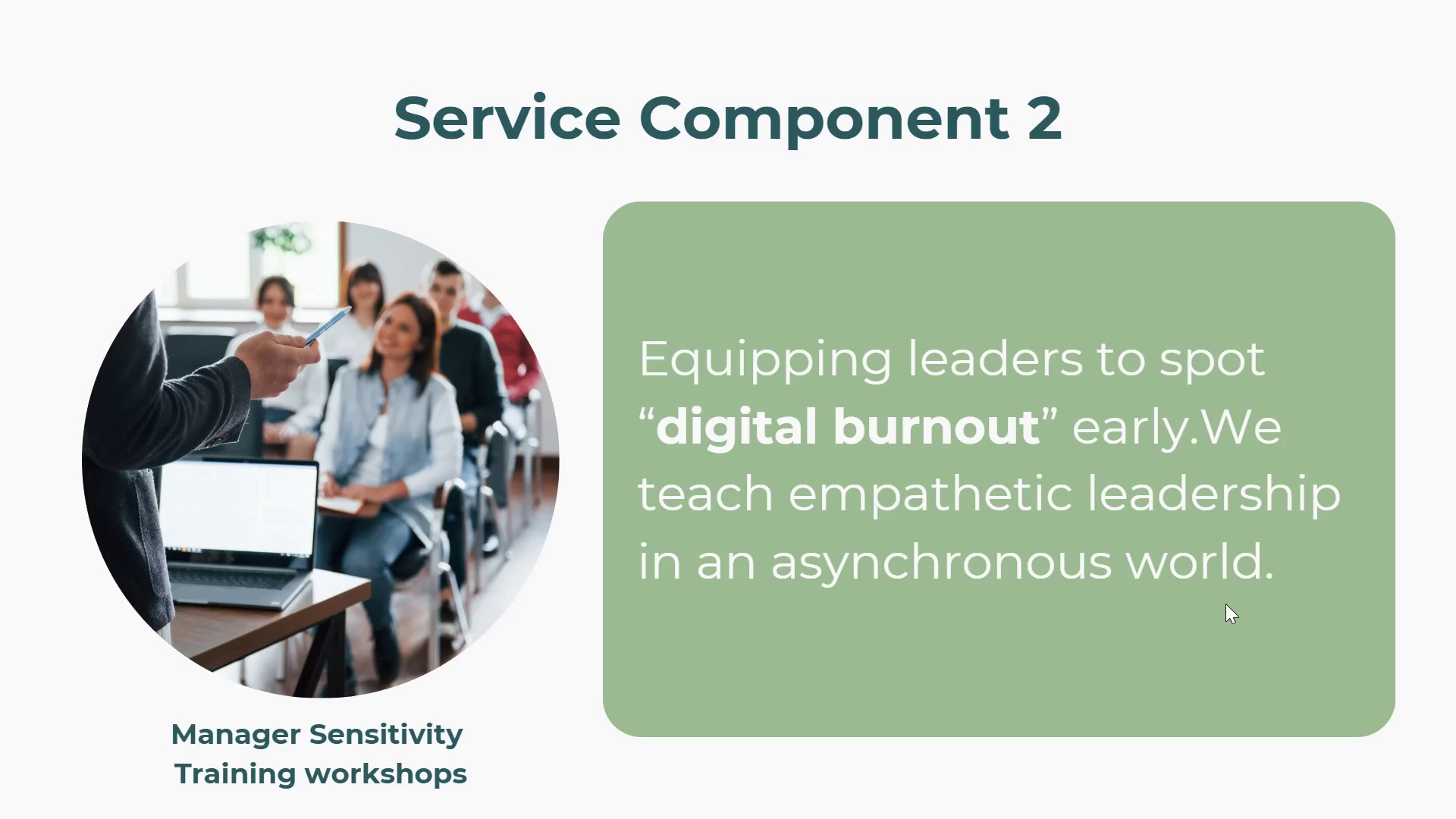 
wait(8.78)
 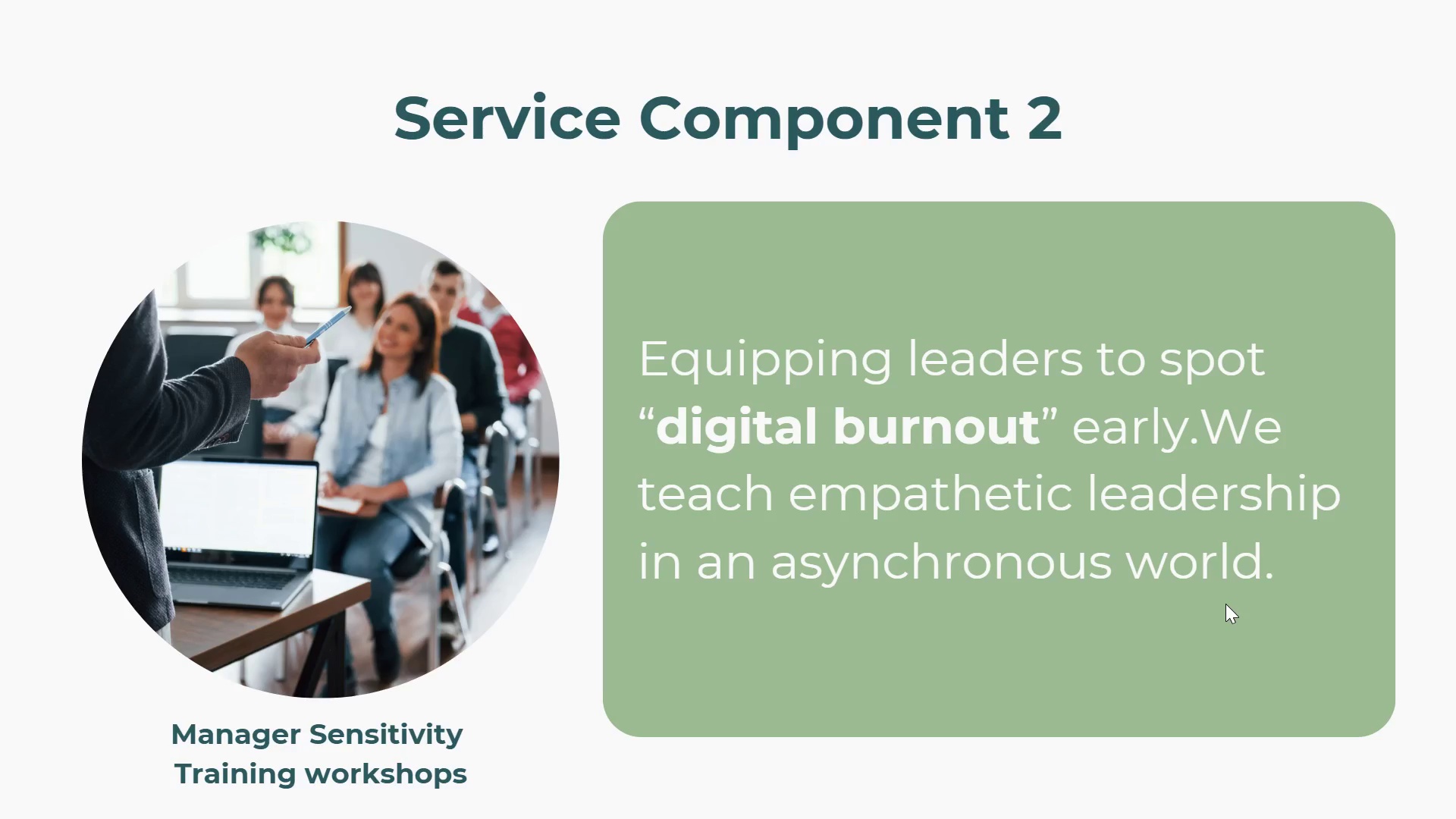 
key(ArrowLeft)
 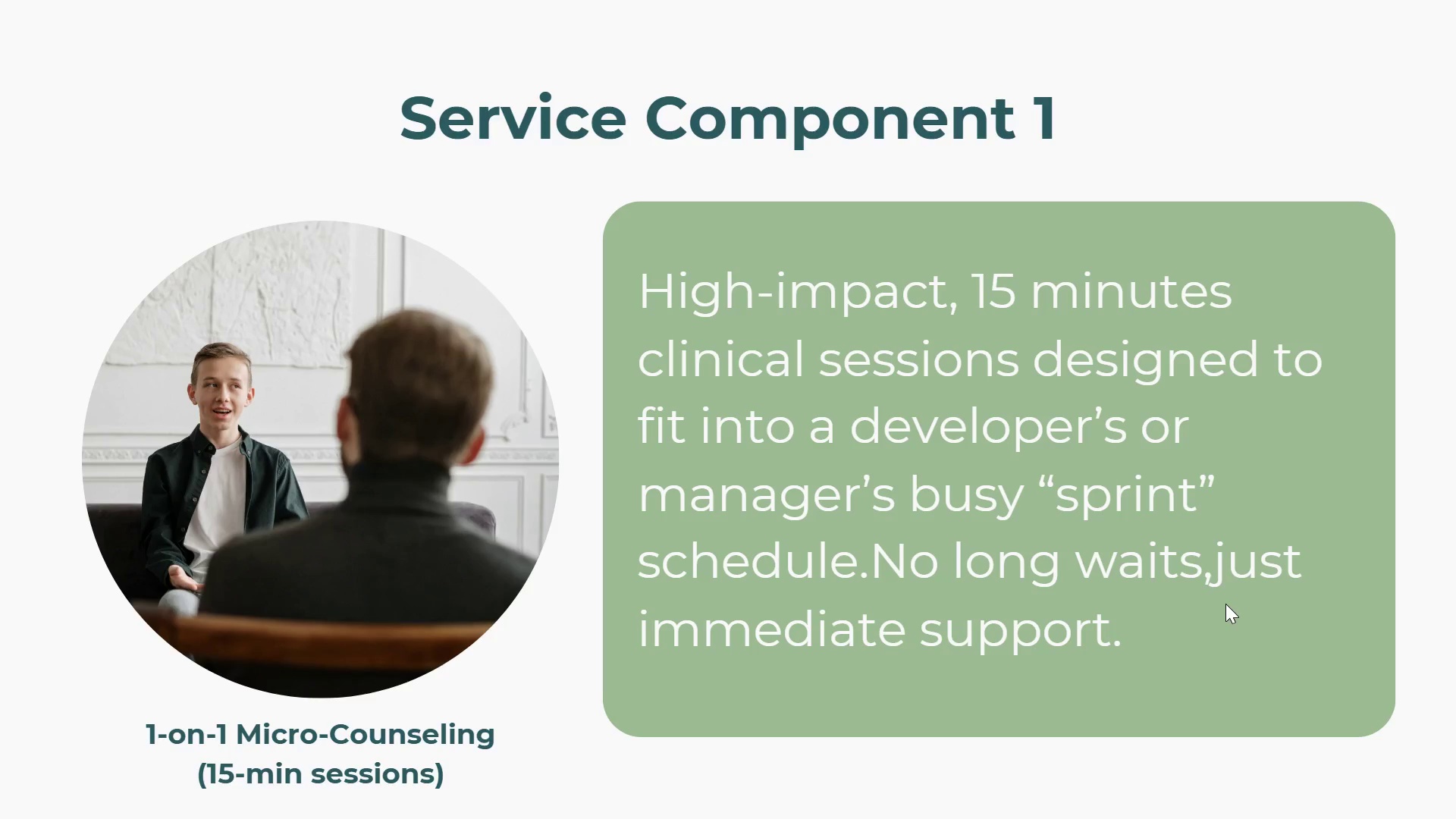 
key(ArrowRight)
 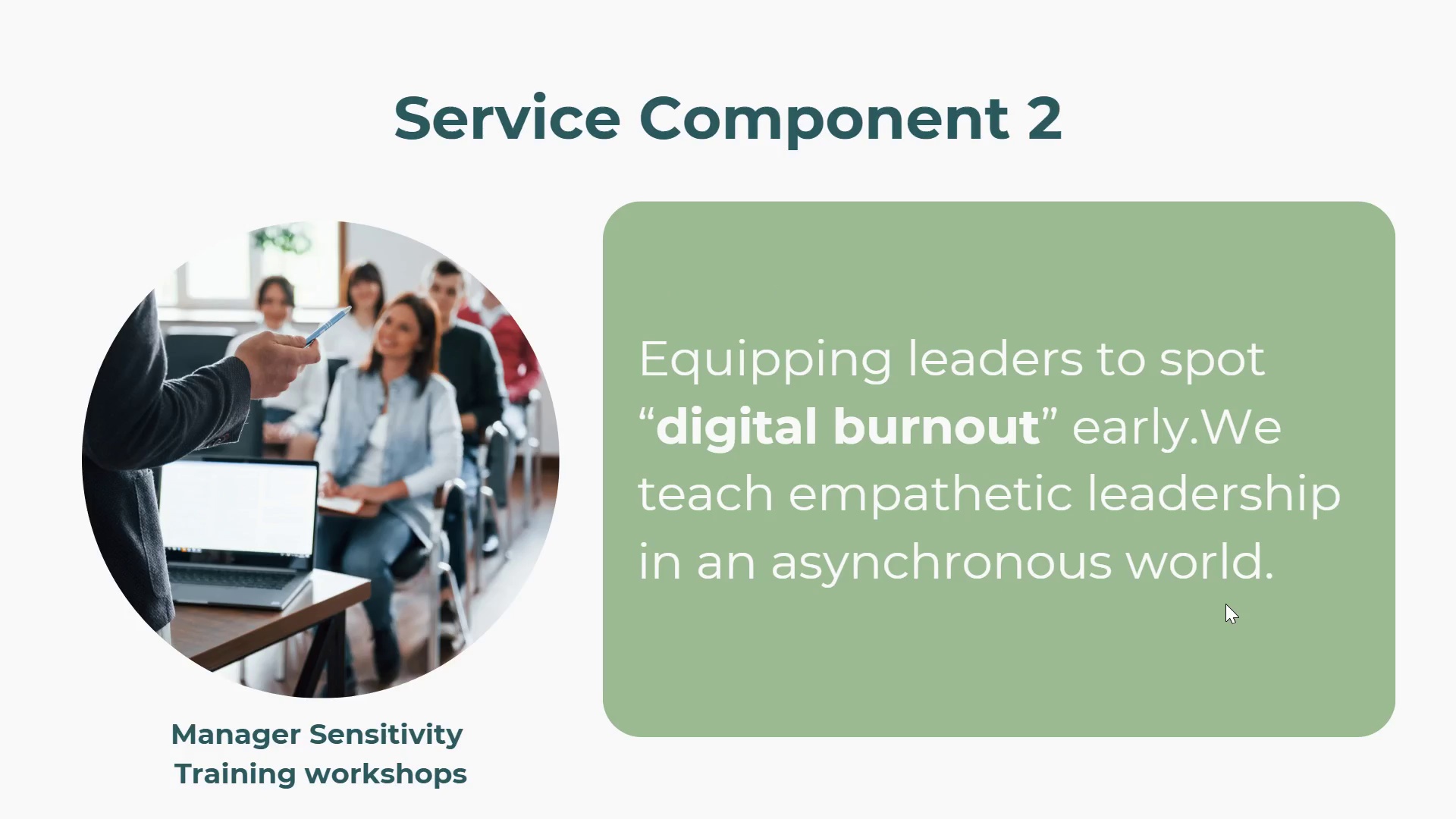 
key(ArrowLeft)
 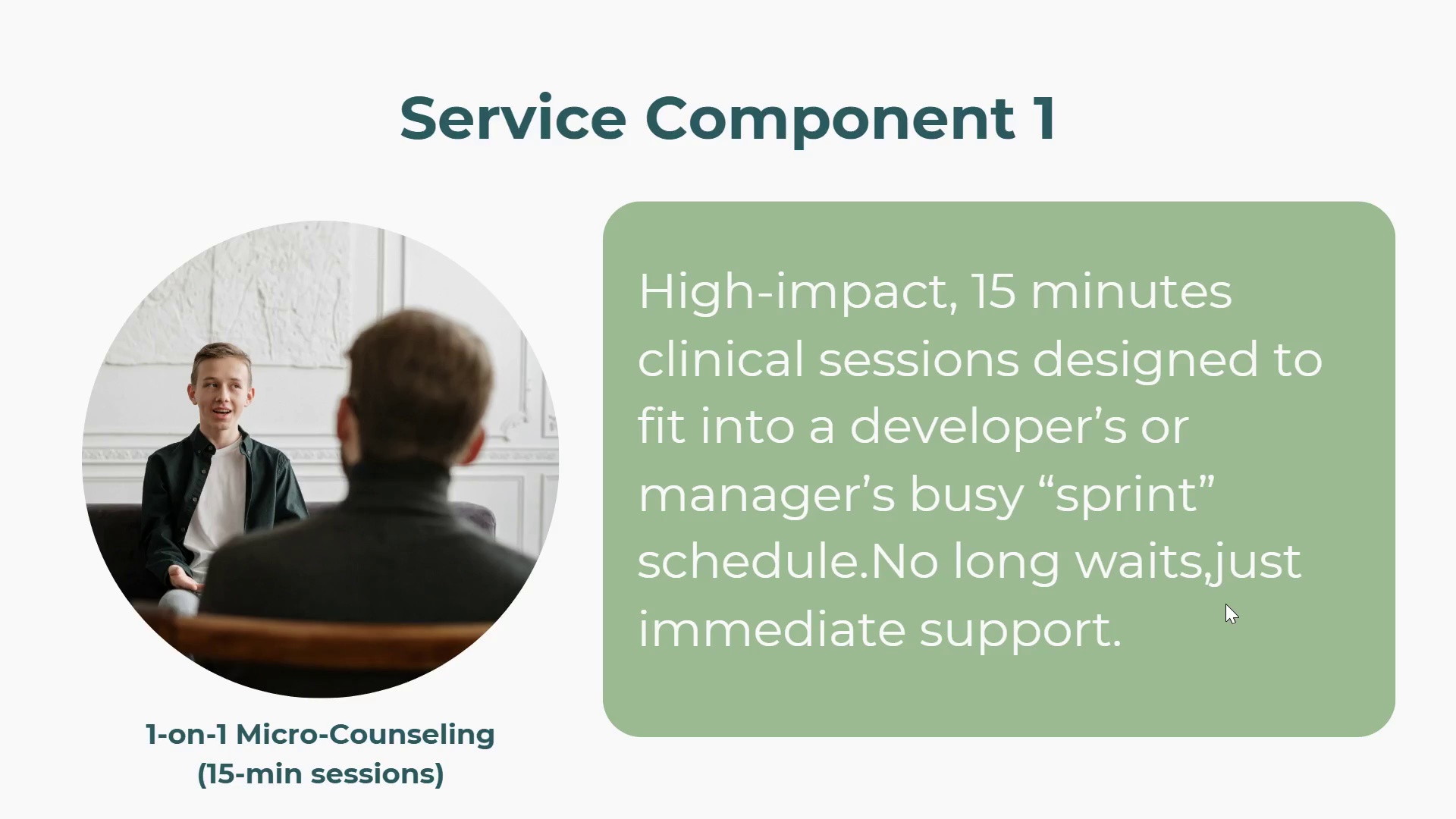 
key(ArrowRight)
 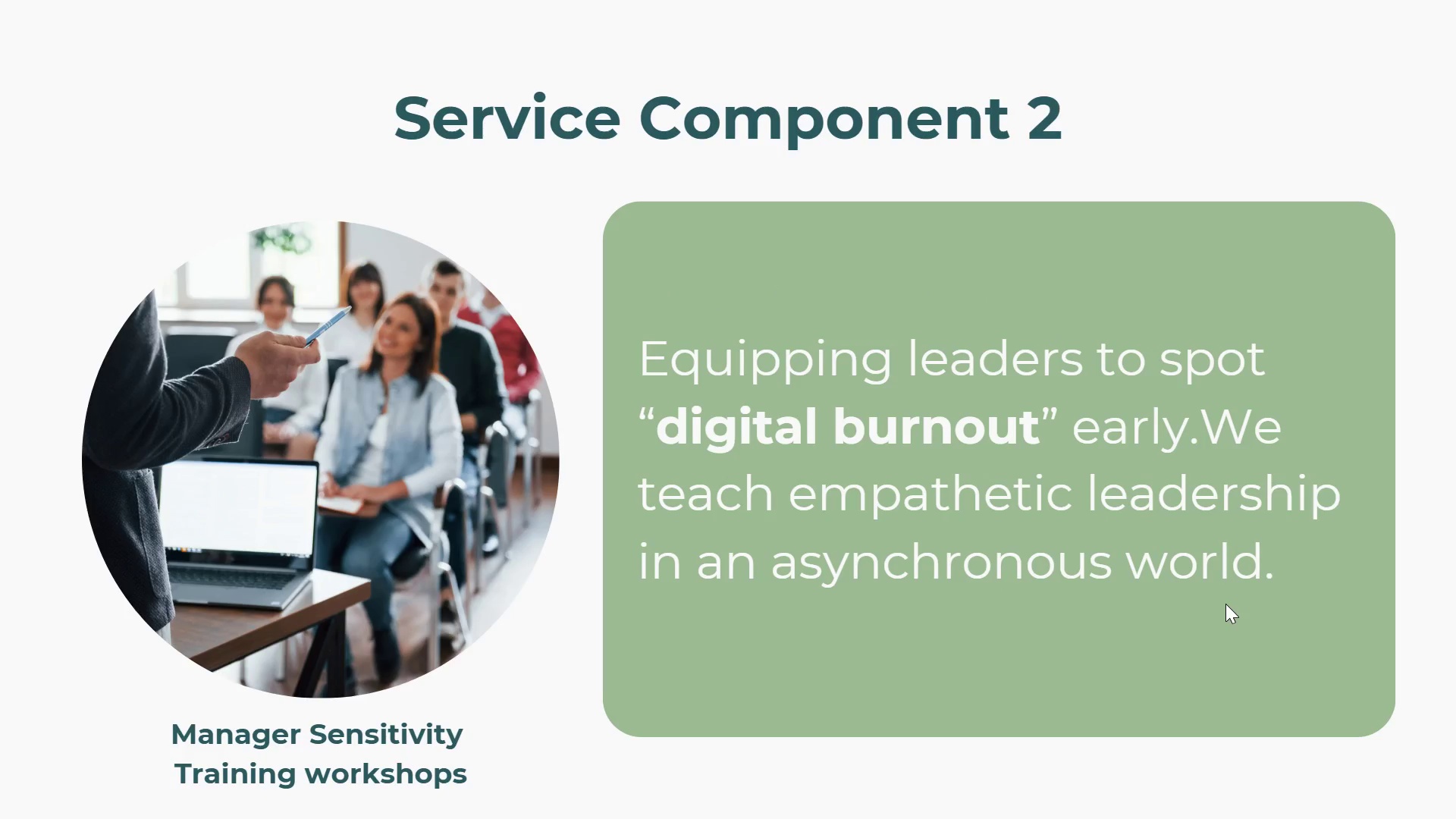 
wait(6.94)
 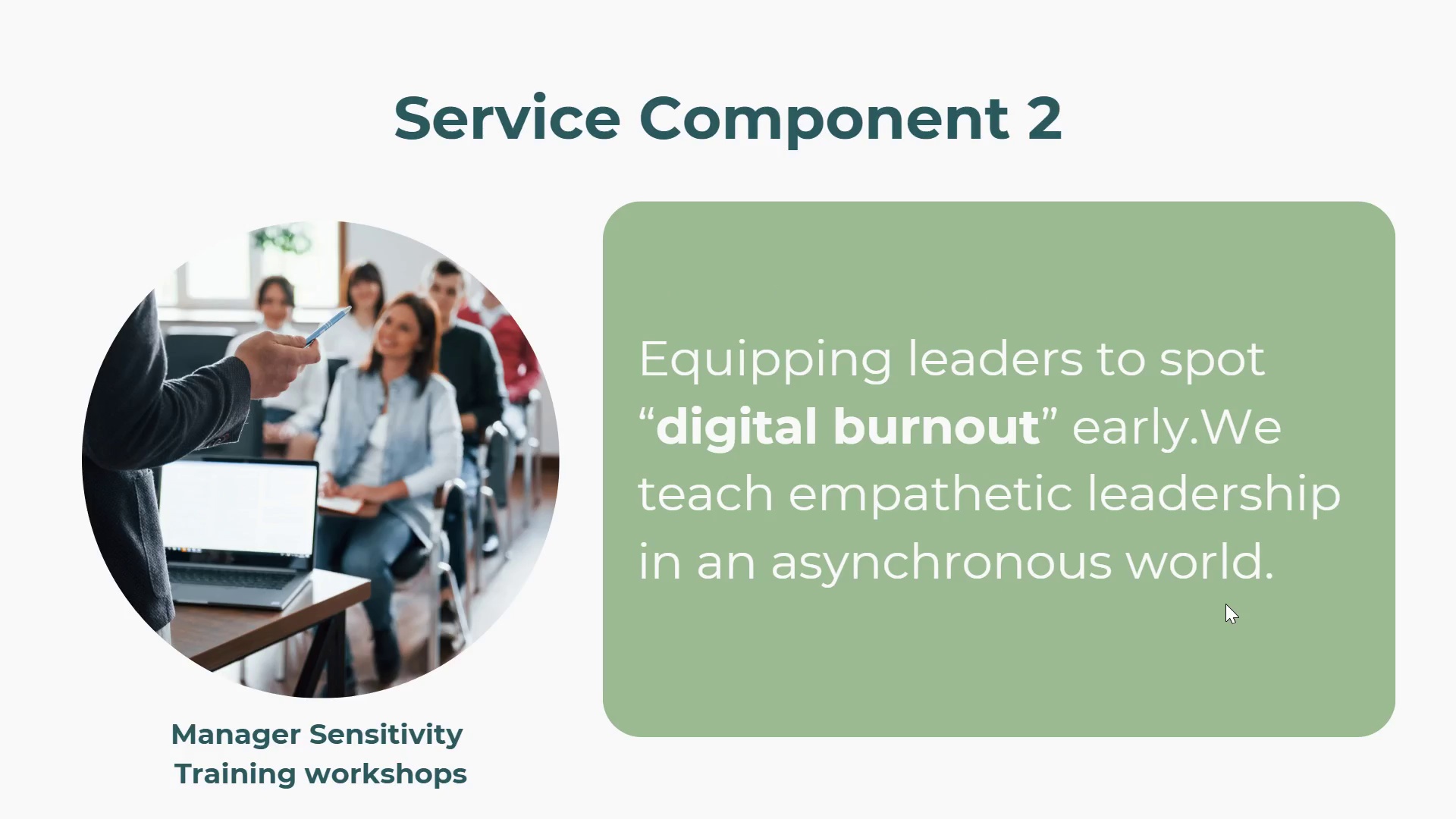 
key(ArrowLeft)
 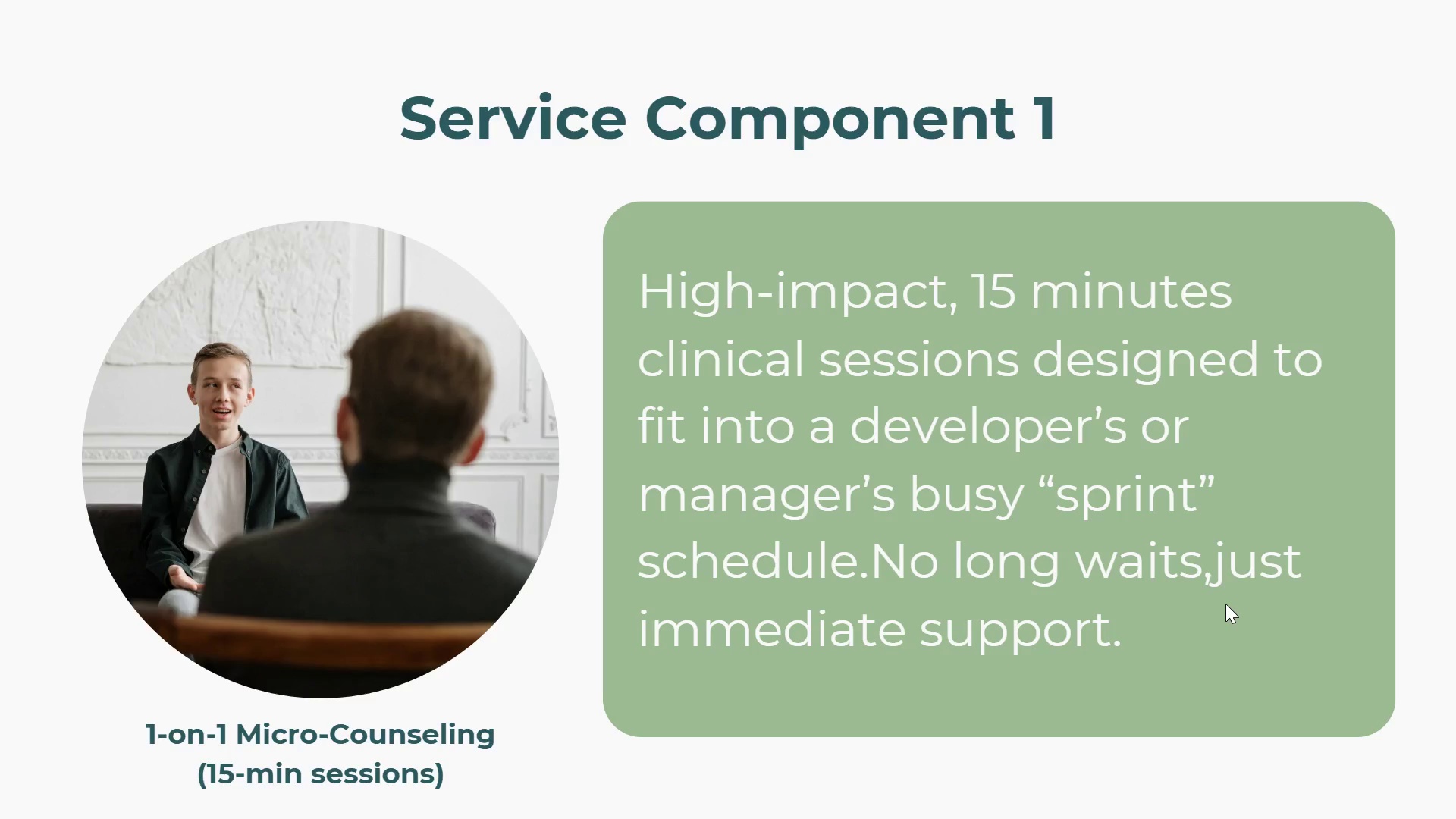 
wait(6.91)
 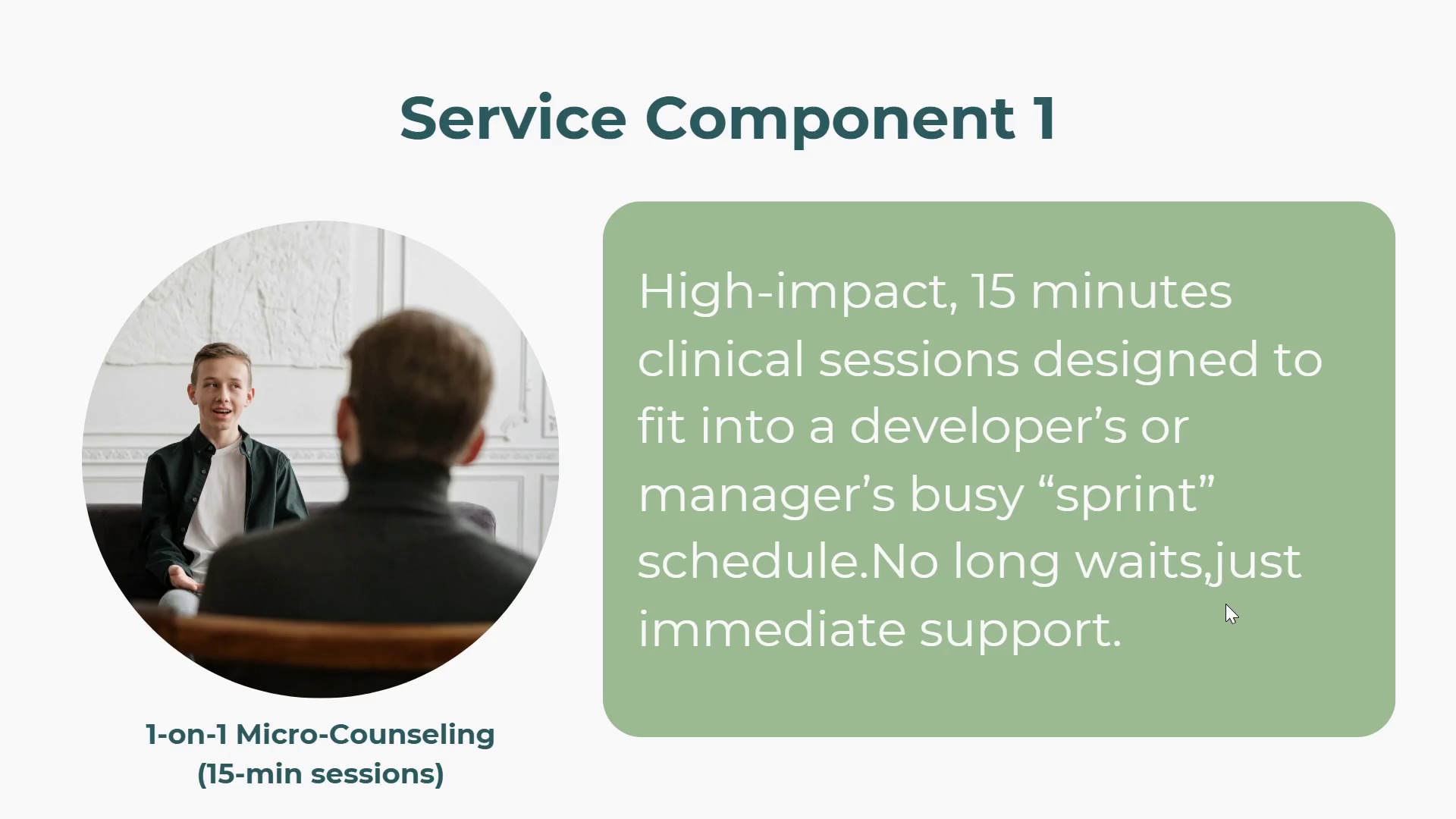 
key(ArrowLeft)
 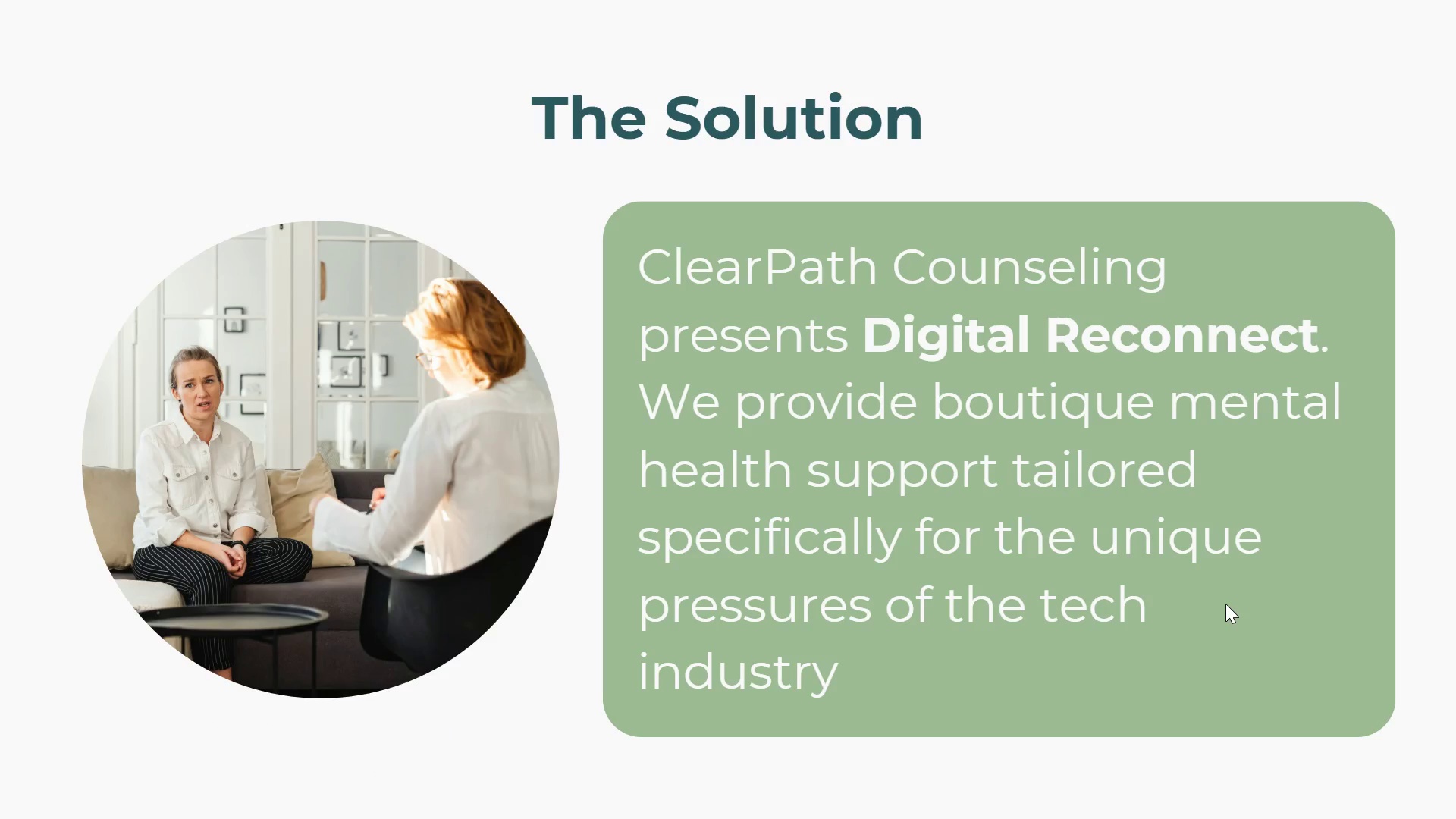 
key(ArrowLeft)
 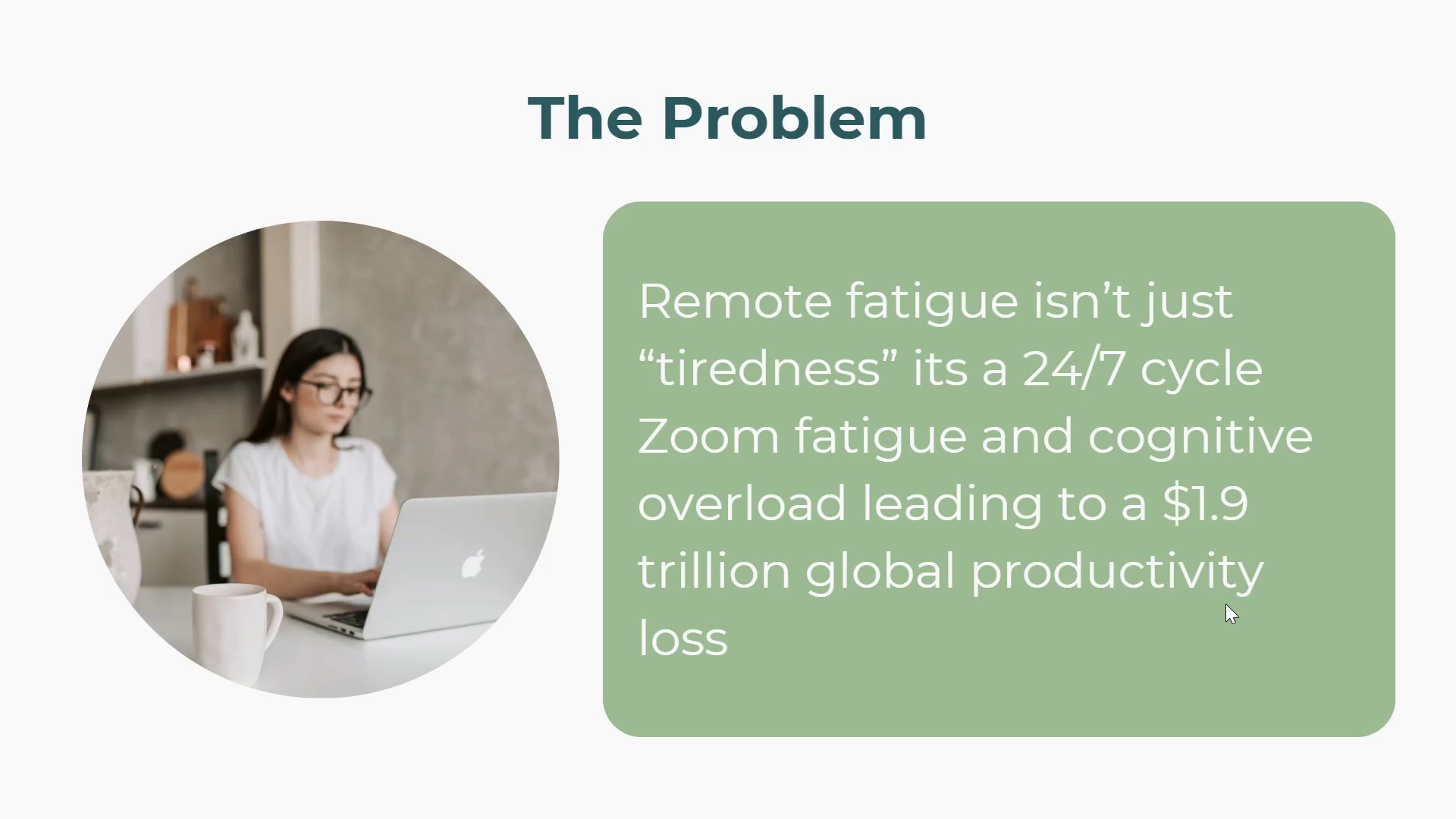 
key(ArrowLeft)
 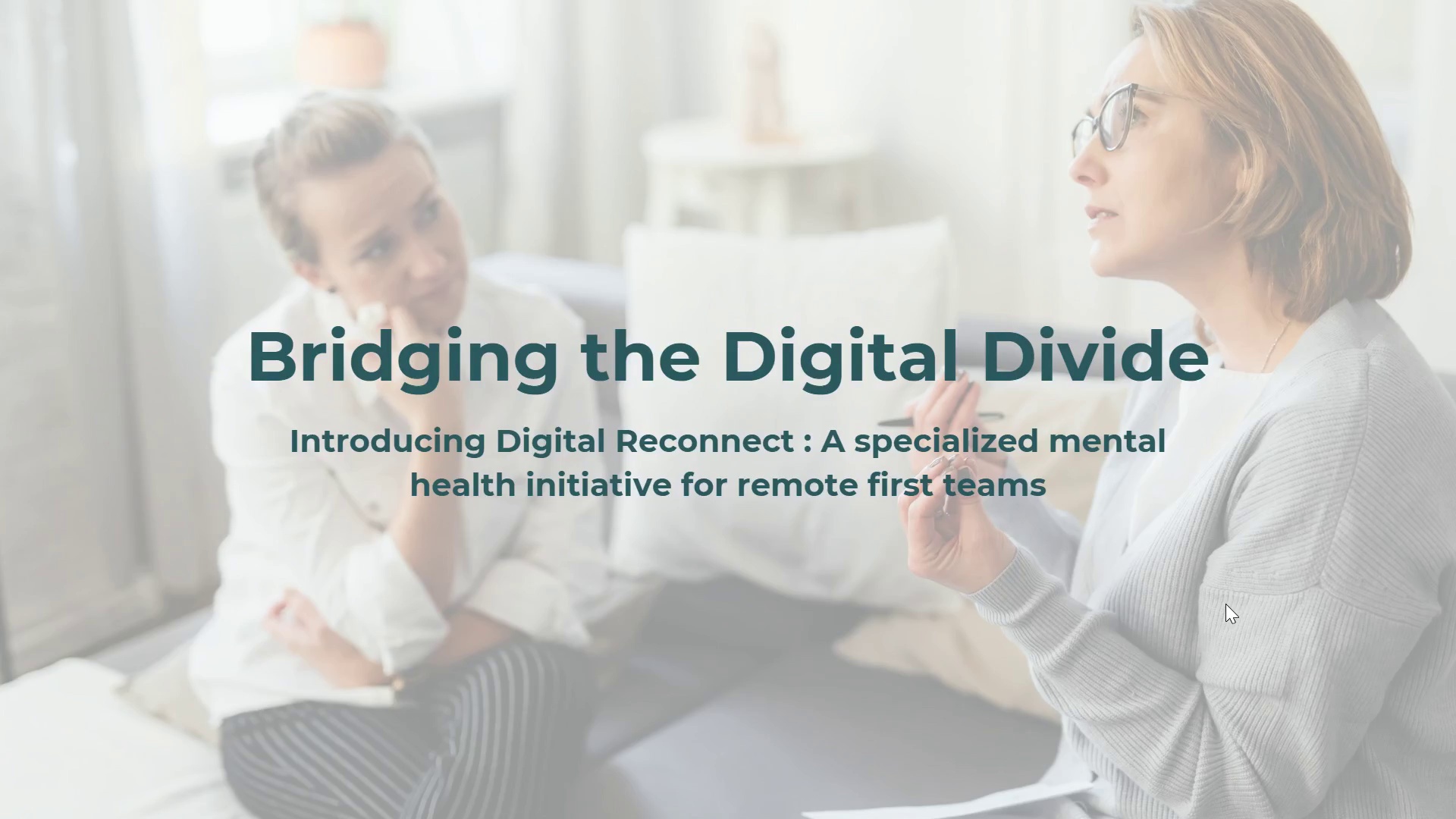 
key(ArrowRight)
 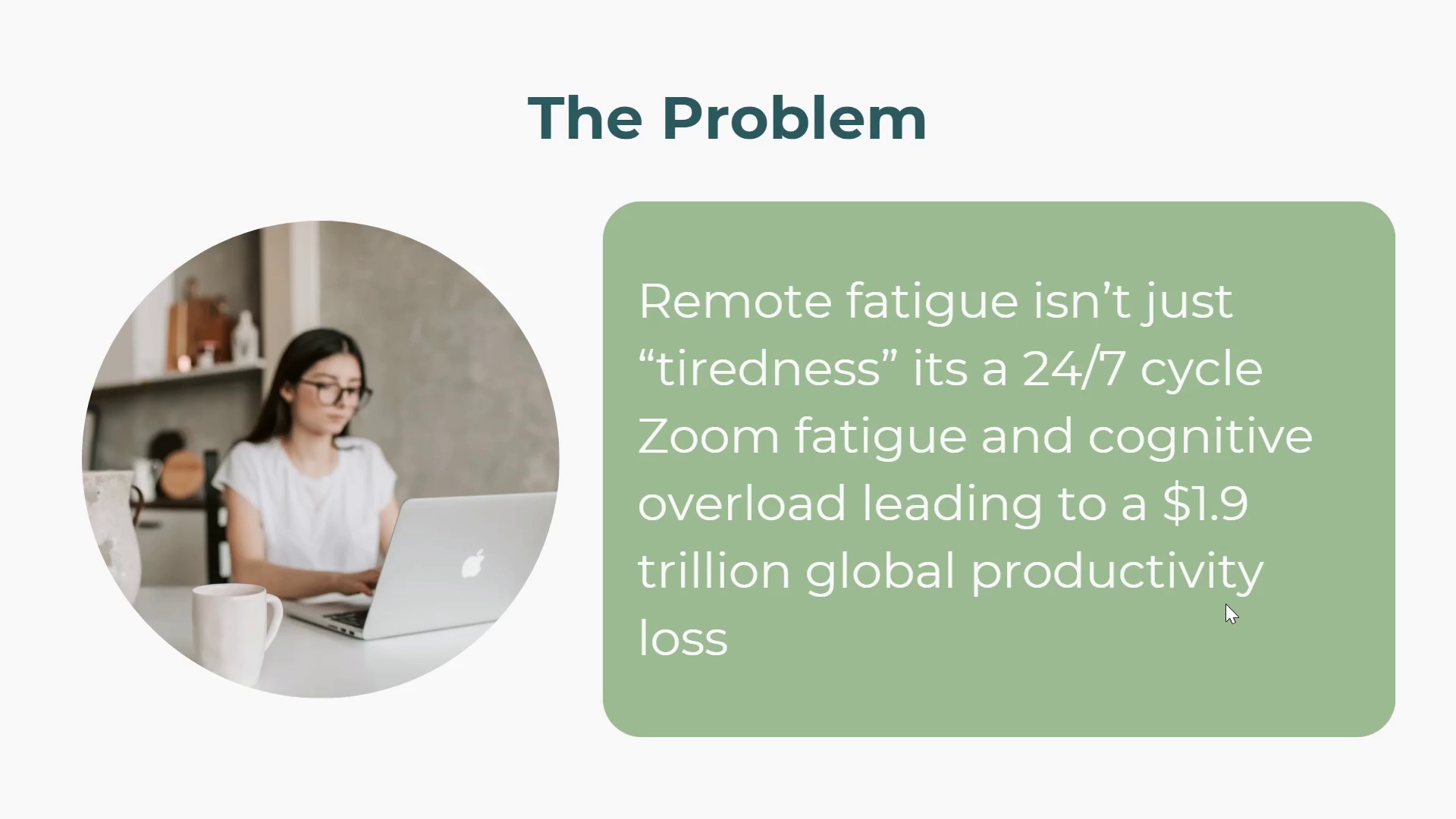 
key(ArrowRight)
 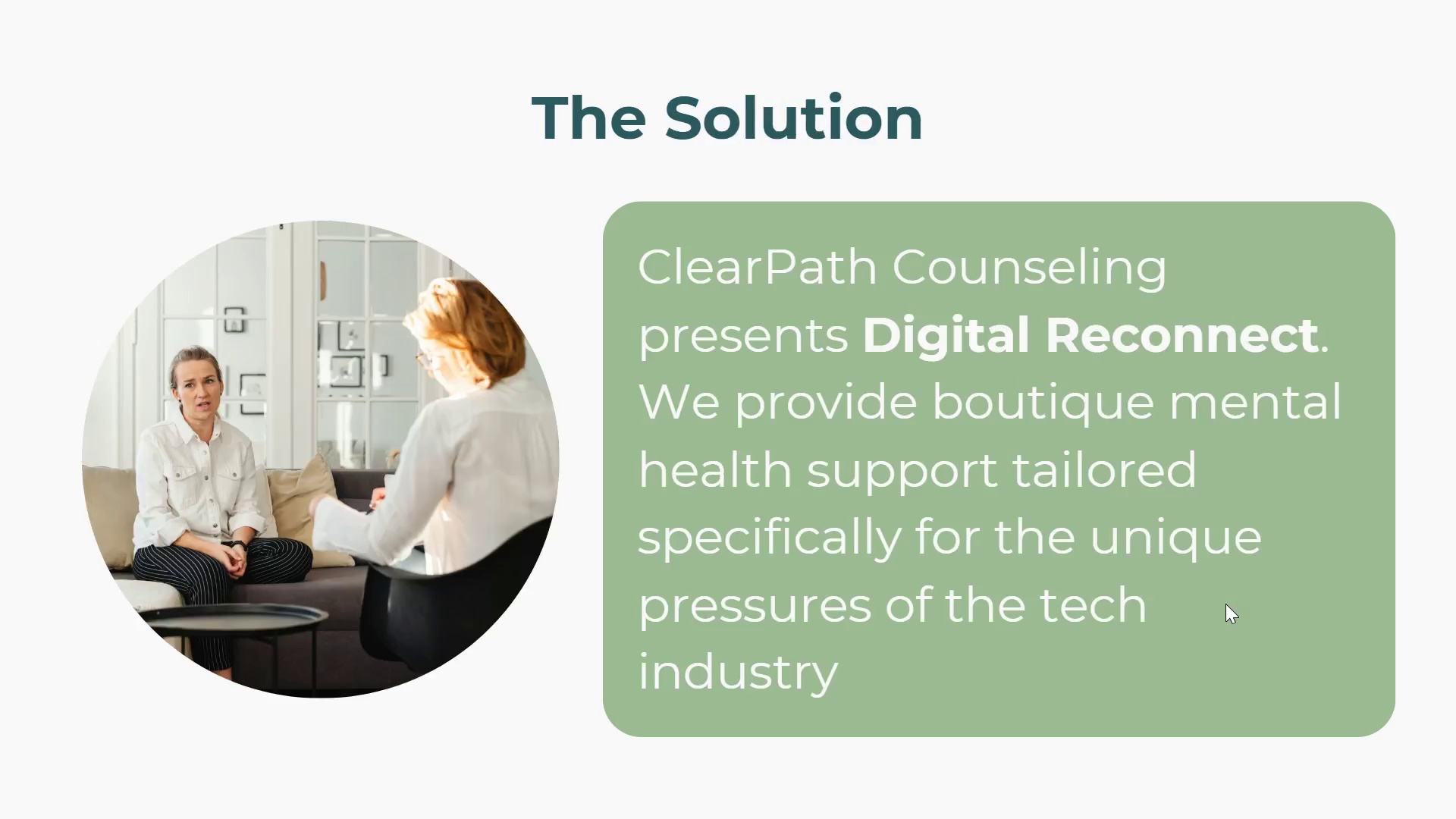 
key(ArrowRight)
 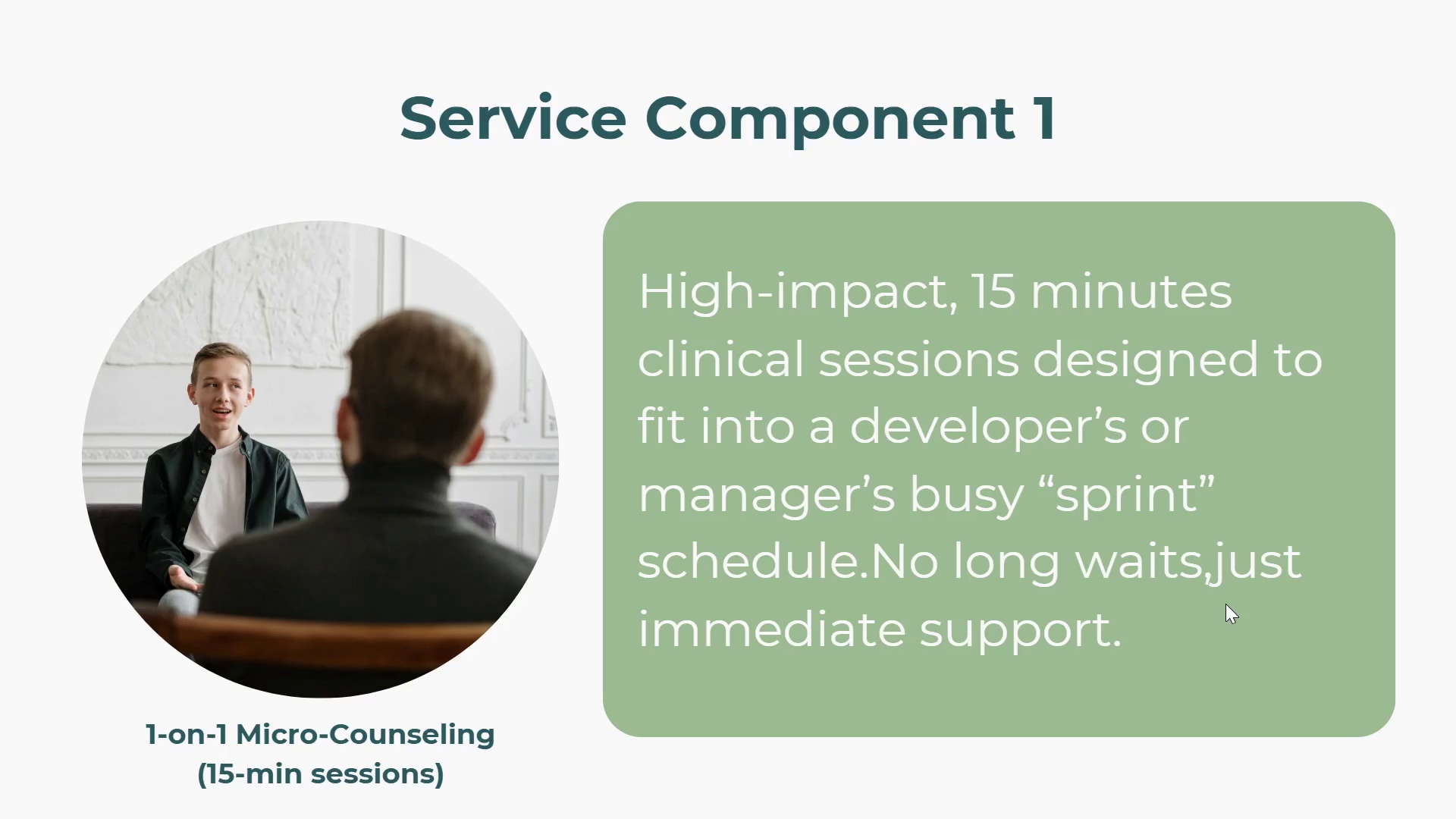 
wait(9.61)
 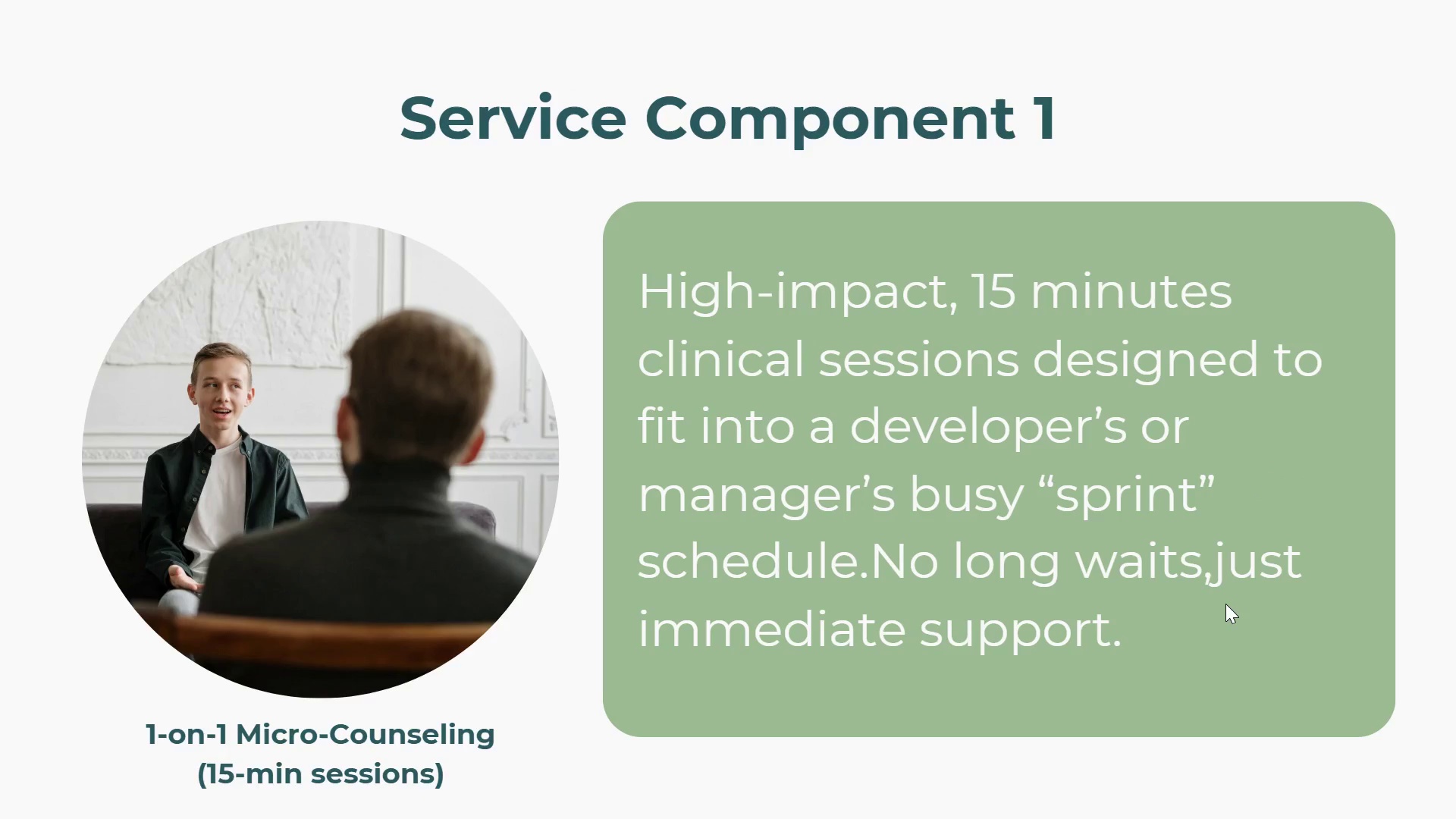 
key(ArrowLeft)
 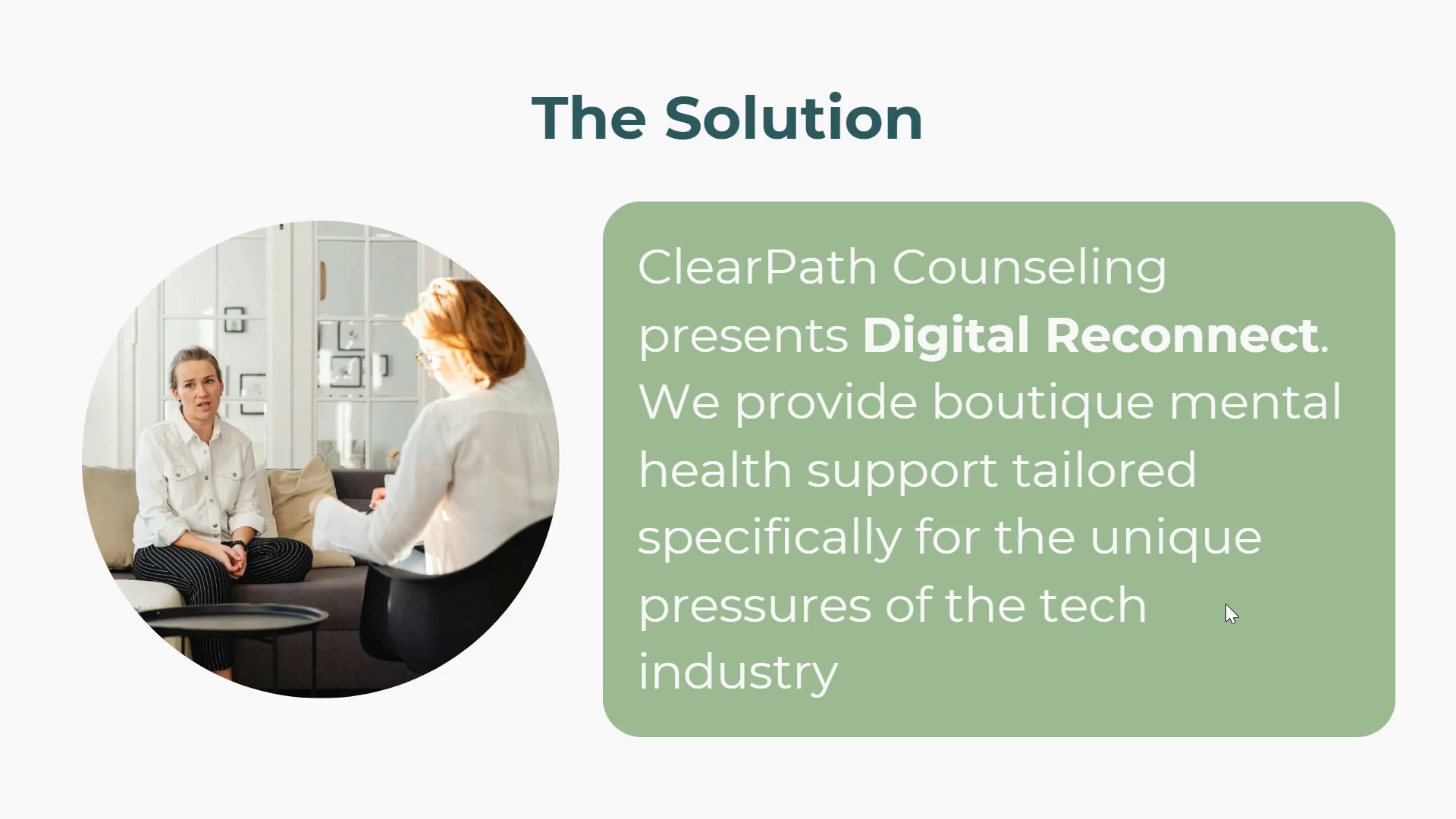 
key(ArrowRight)
 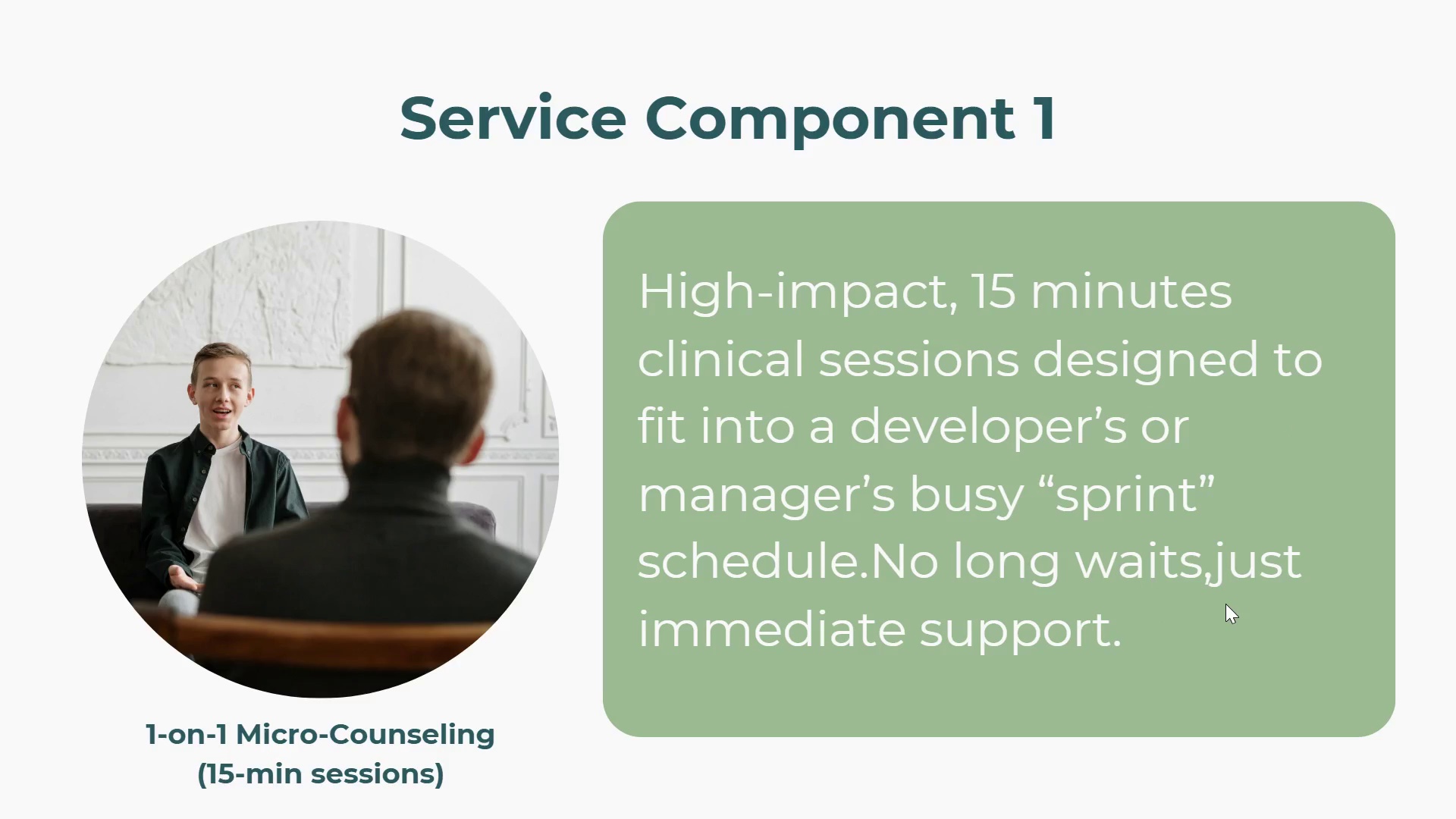 
key(ArrowLeft)
 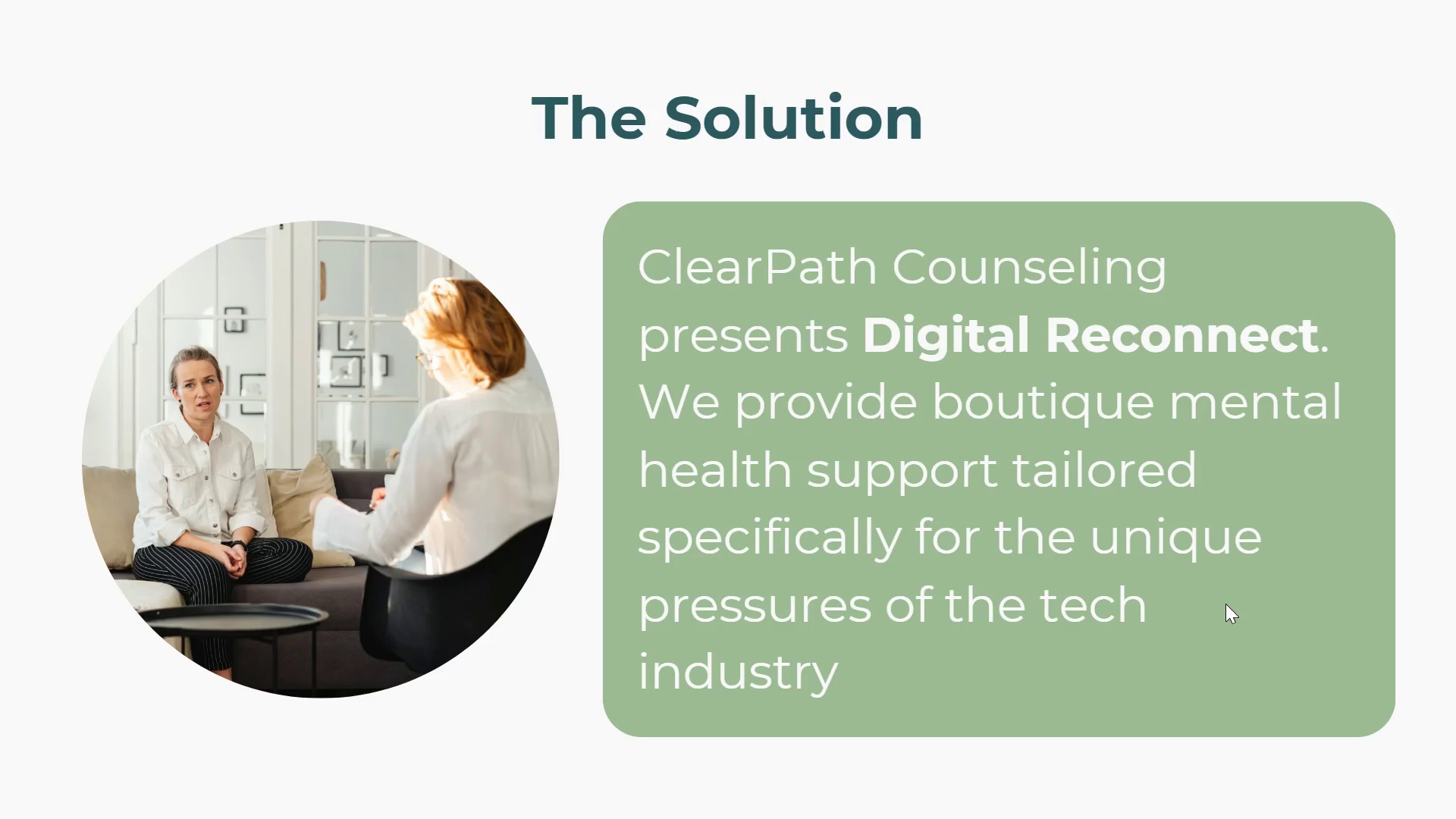 
key(ArrowRight)
 